 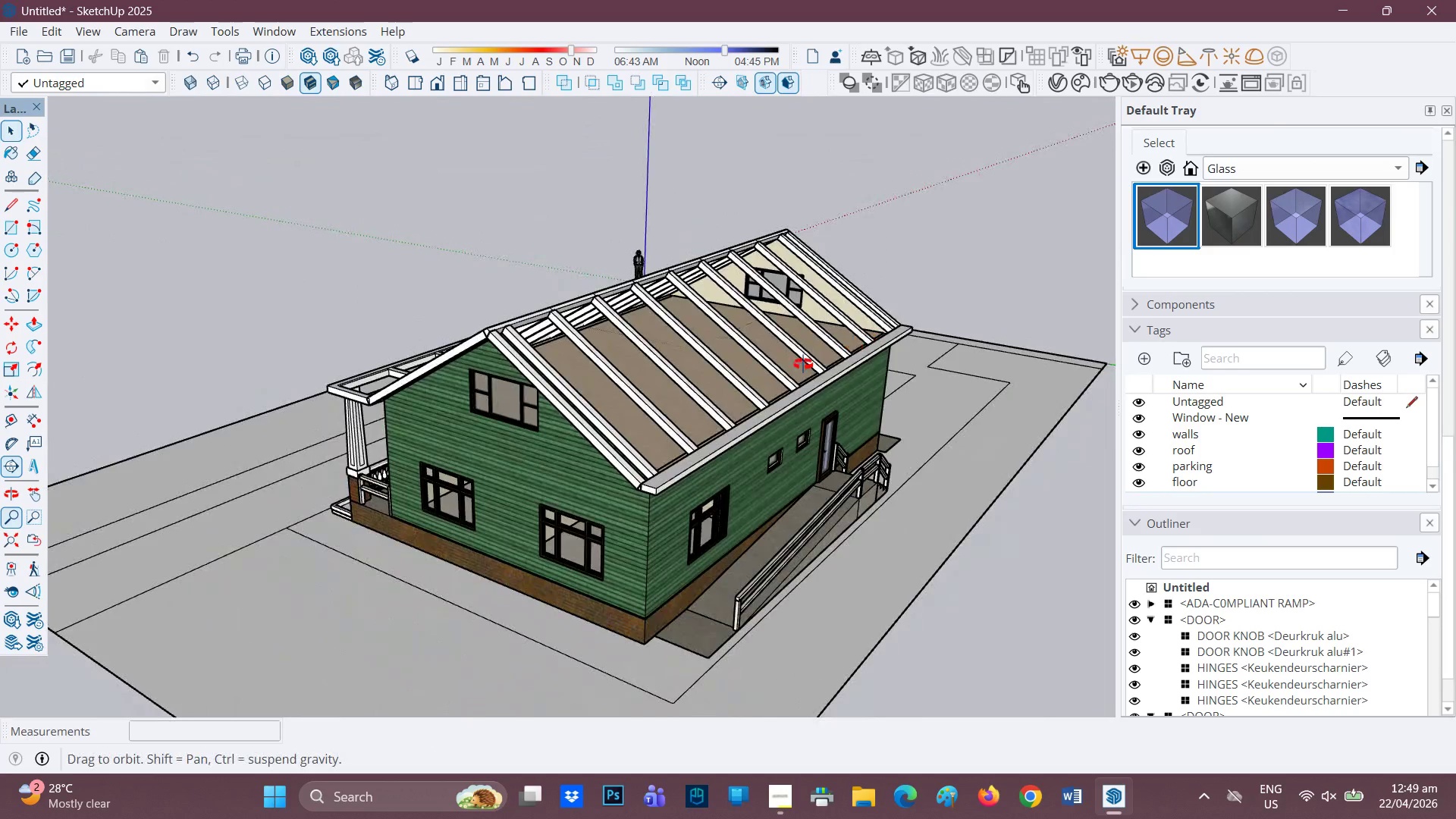 
scroll: coordinate [718, 481], scroll_direction: up, amount: 2.0
 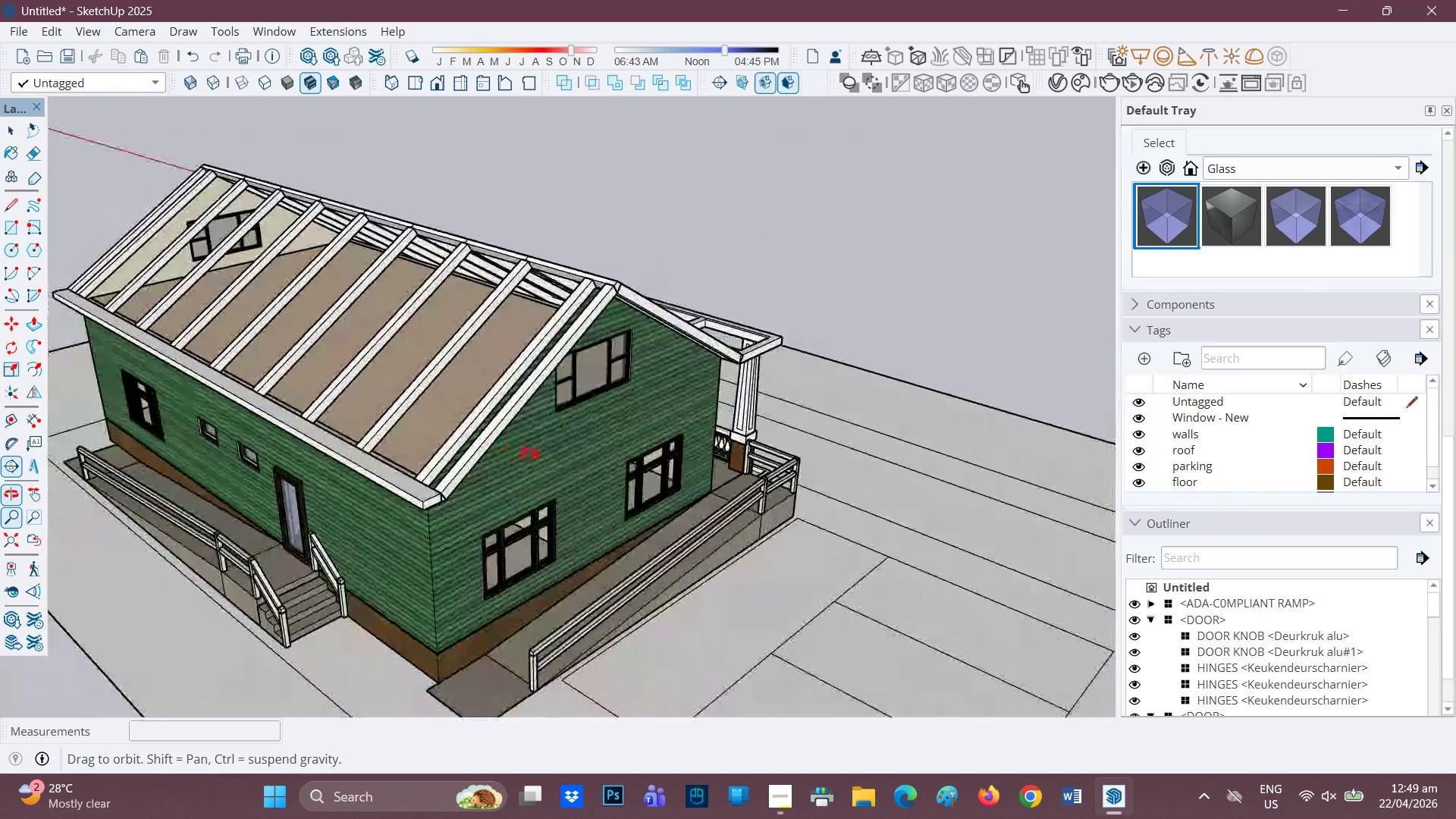 
scroll: coordinate [498, 430], scroll_direction: none, amount: 0.0
 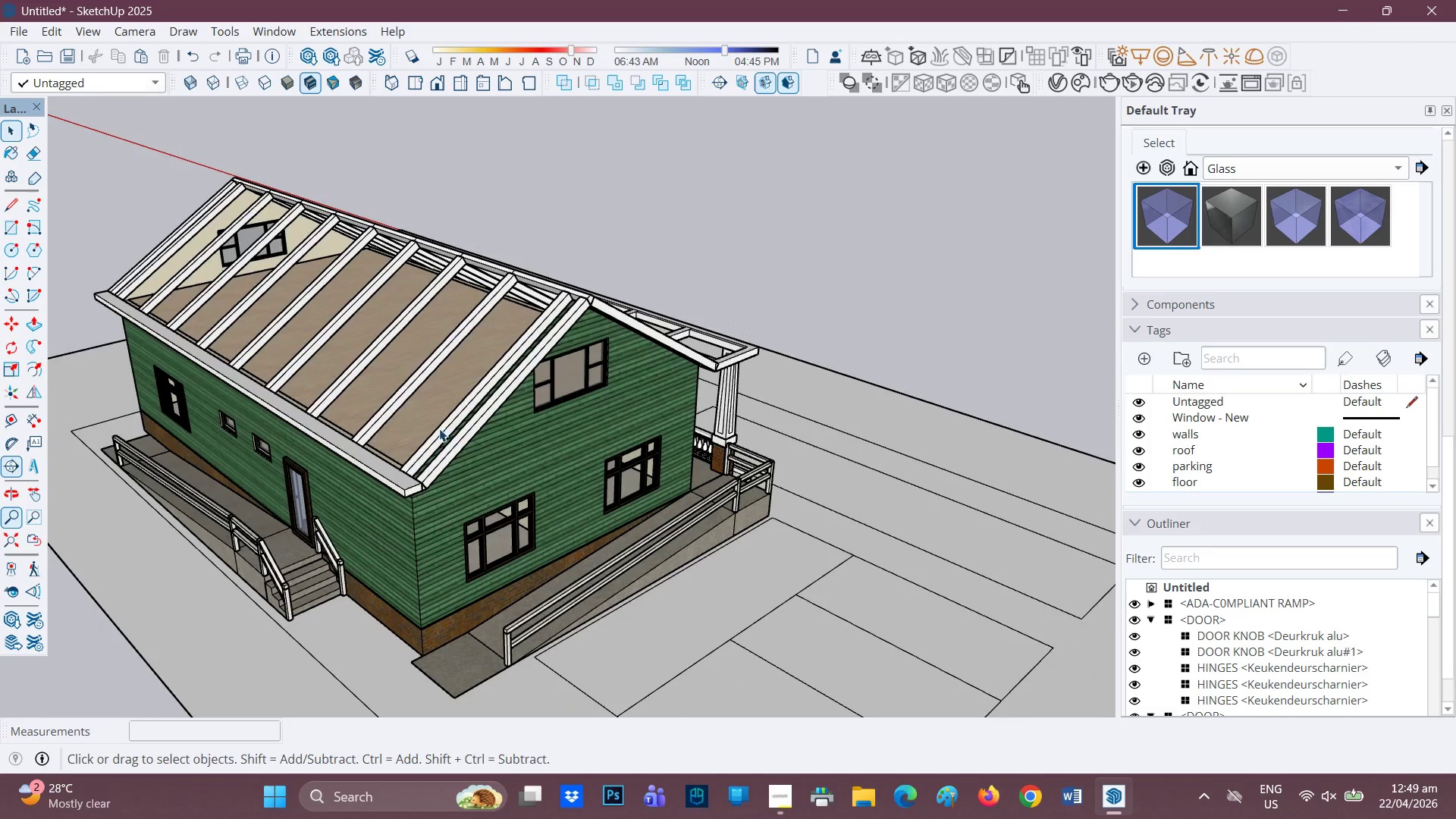 
scroll: coordinate [425, 485], scroll_direction: up, amount: 9.0
 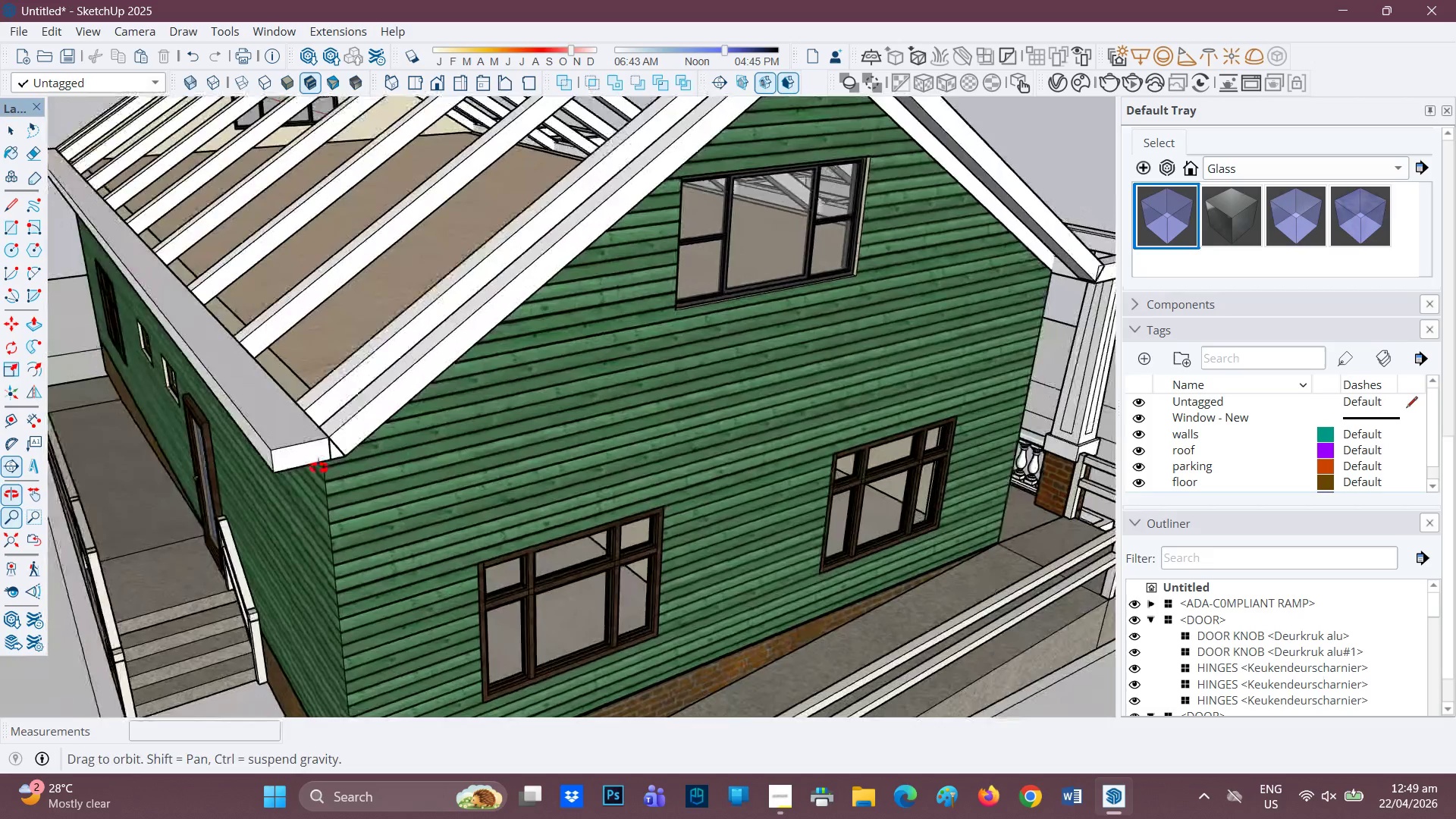 
scroll: coordinate [420, 369], scroll_direction: down, amount: 8.0
 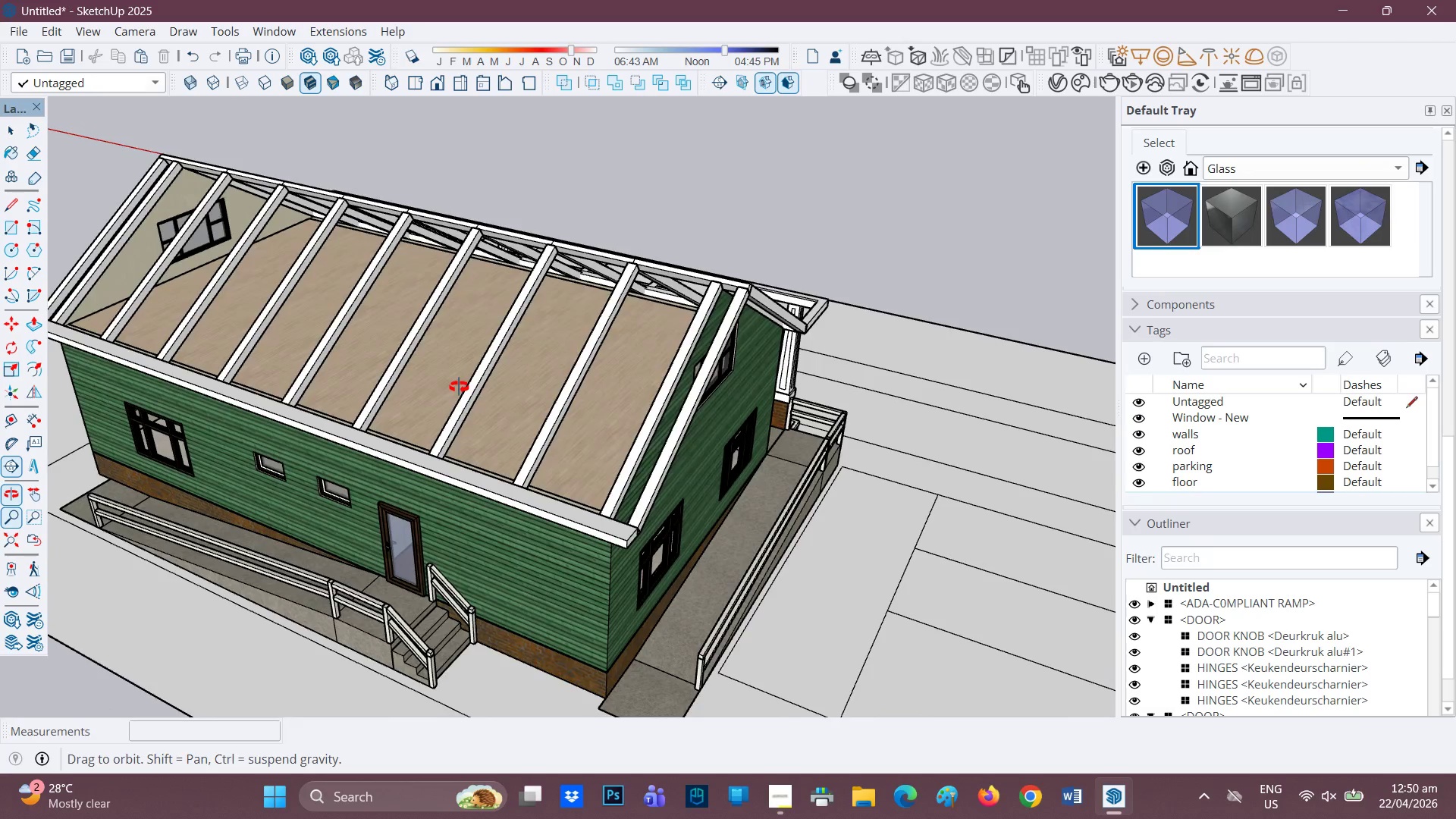 
scroll: coordinate [442, 348], scroll_direction: none, amount: 0.0
 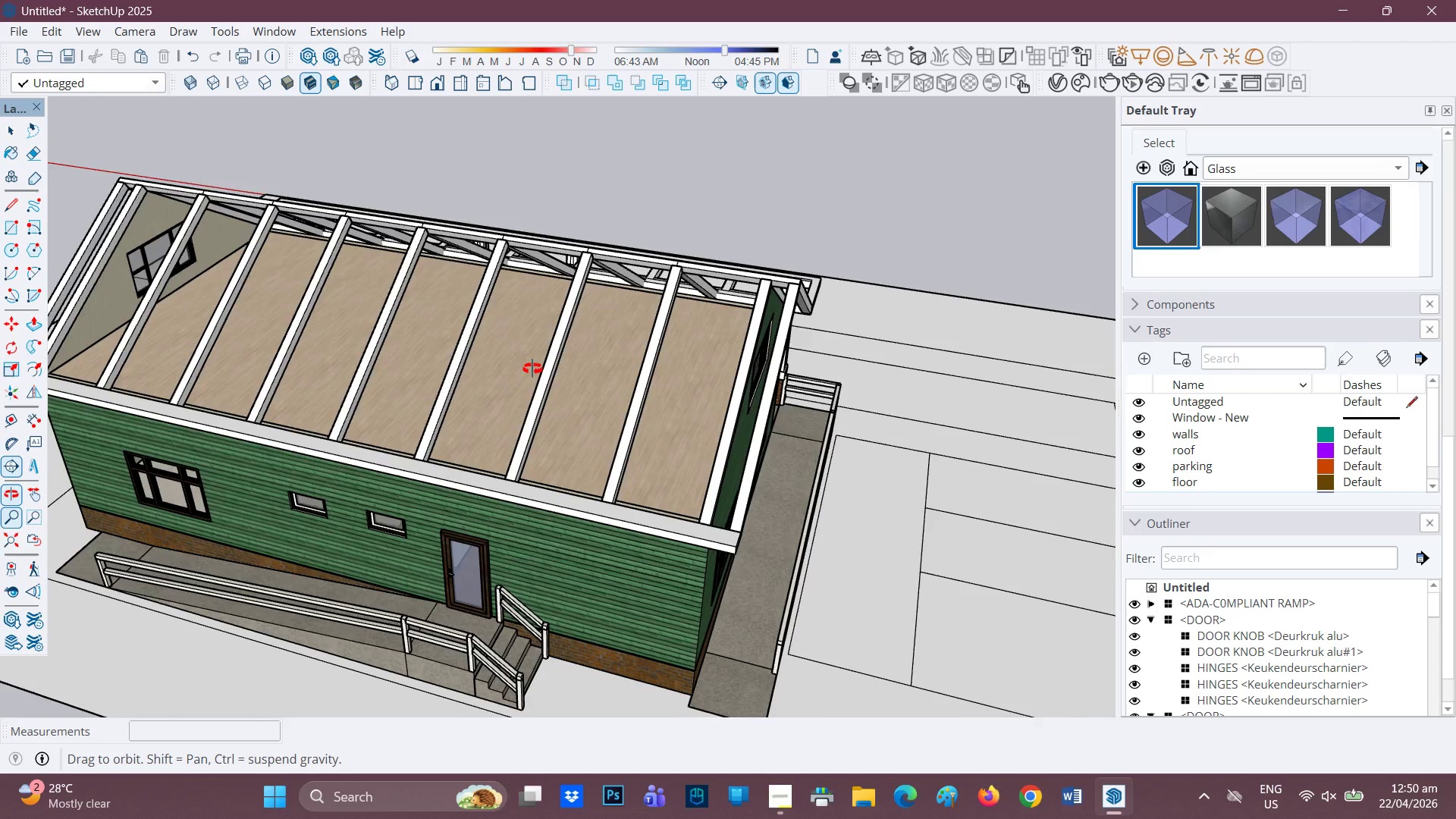 
scroll: coordinate [594, 366], scroll_direction: down, amount: 1.0
 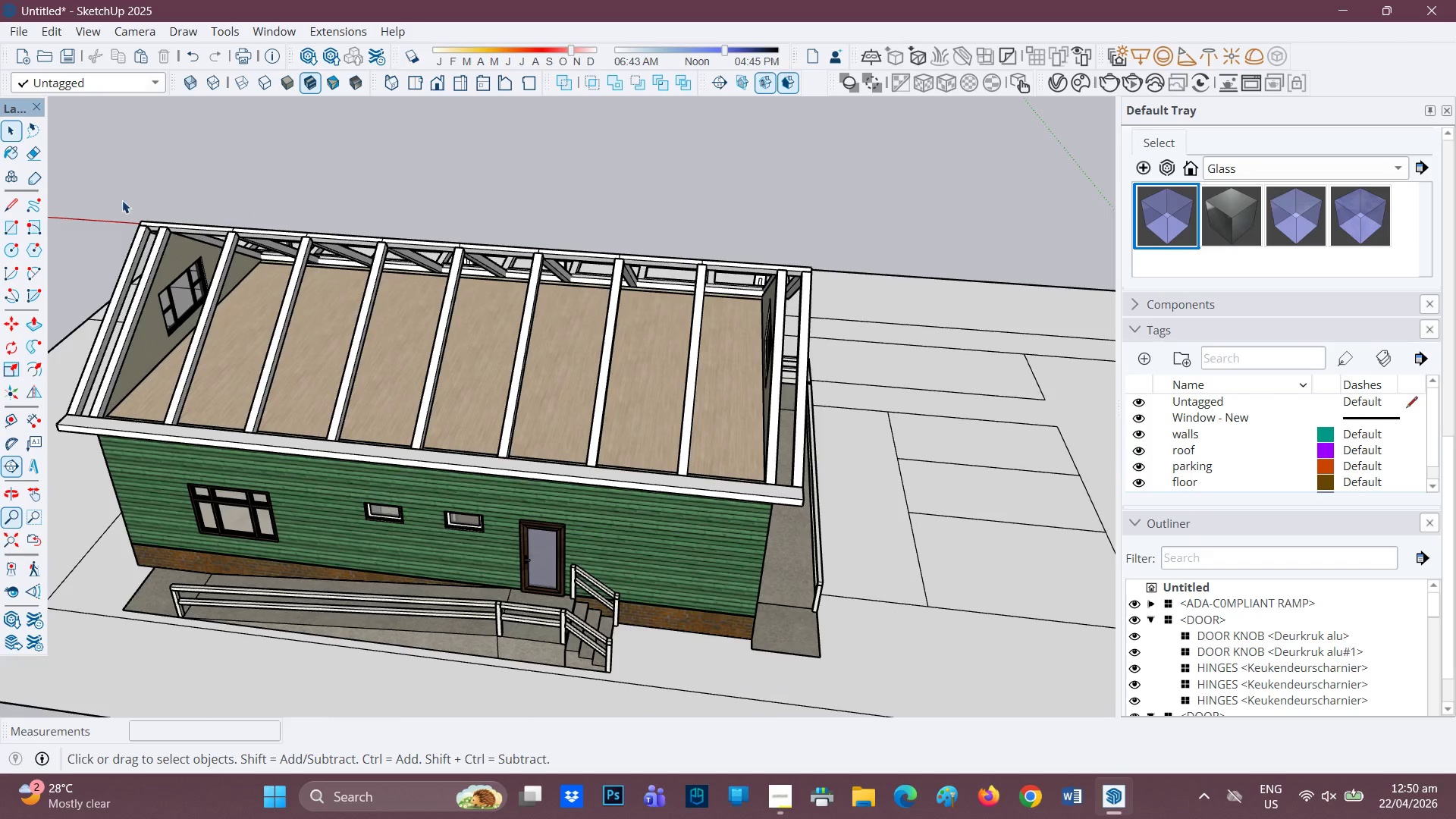 
scroll: coordinate [93, 180], scroll_direction: none, amount: 0.0
 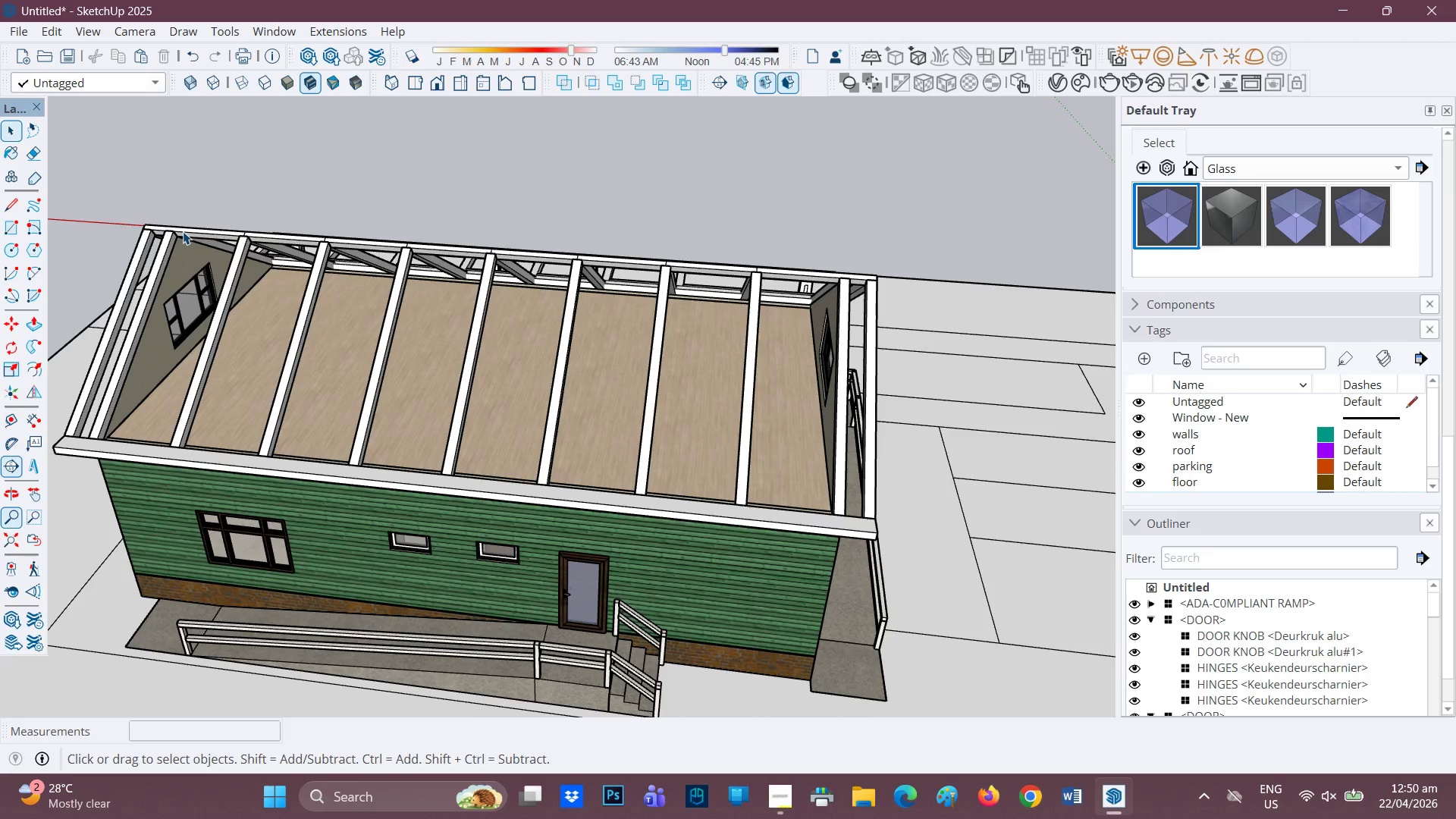 
key(R)
 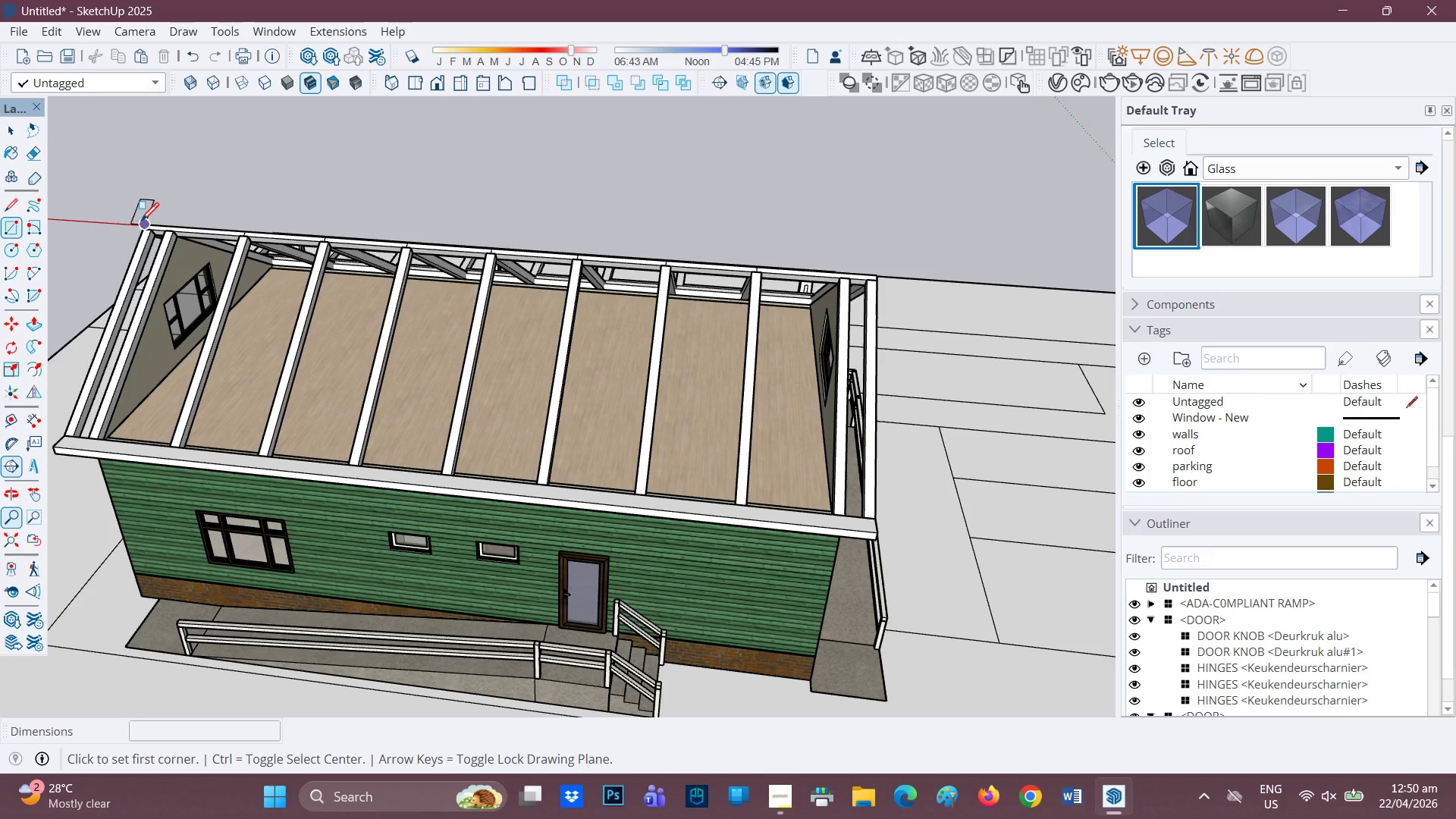 
left_click([141, 222])
 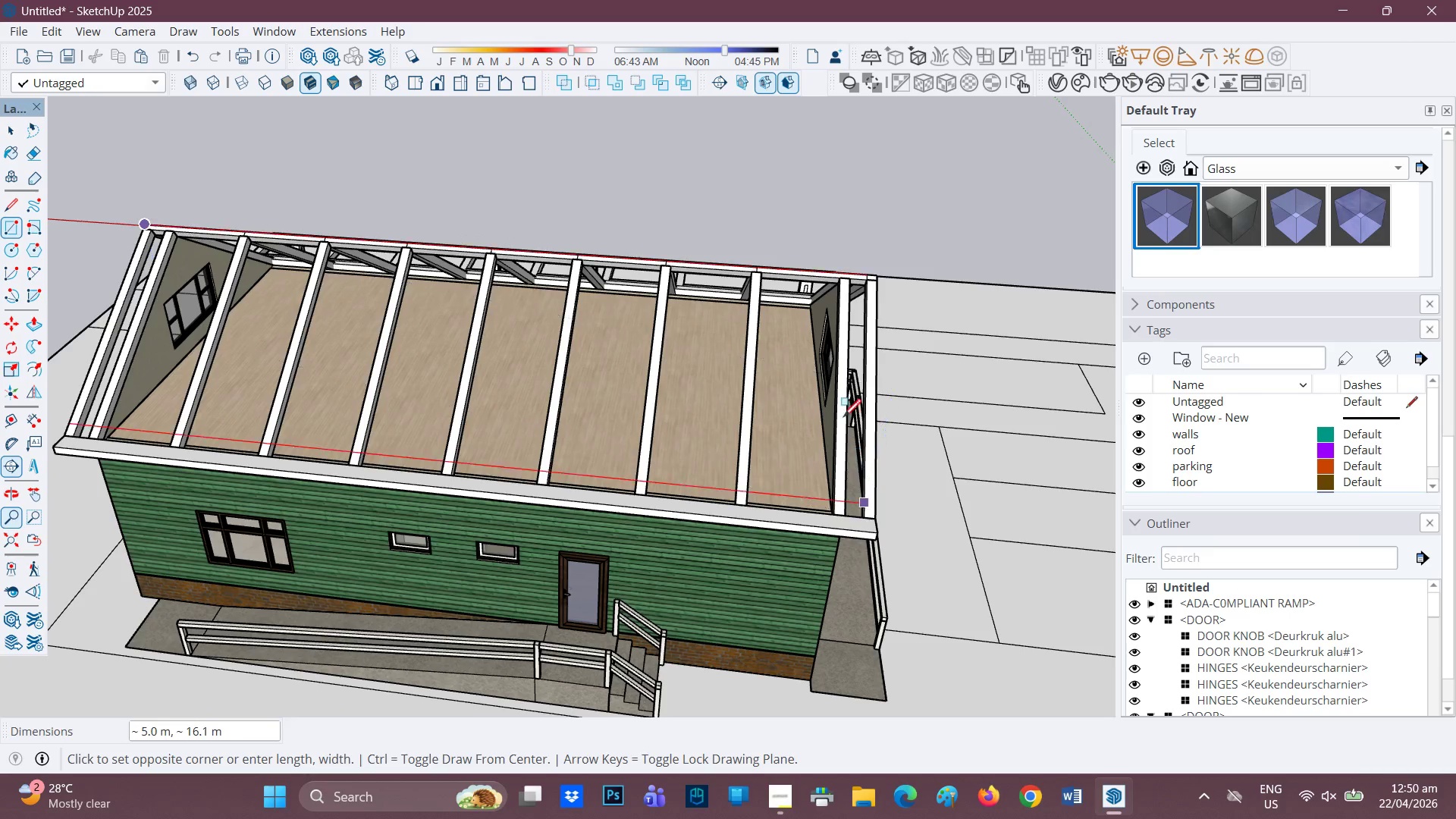 
left_click([877, 281])
 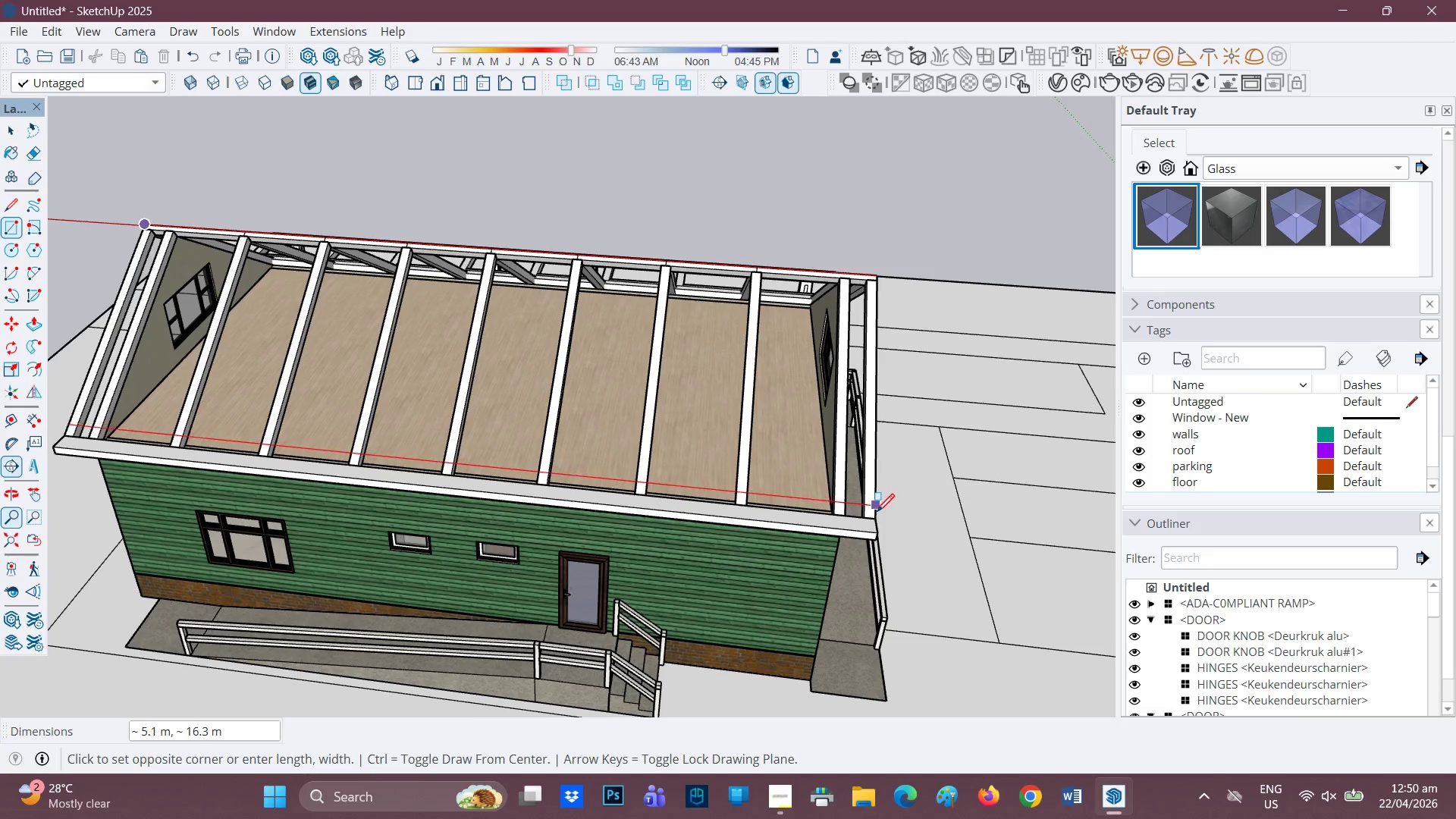 
wait(7.84)
 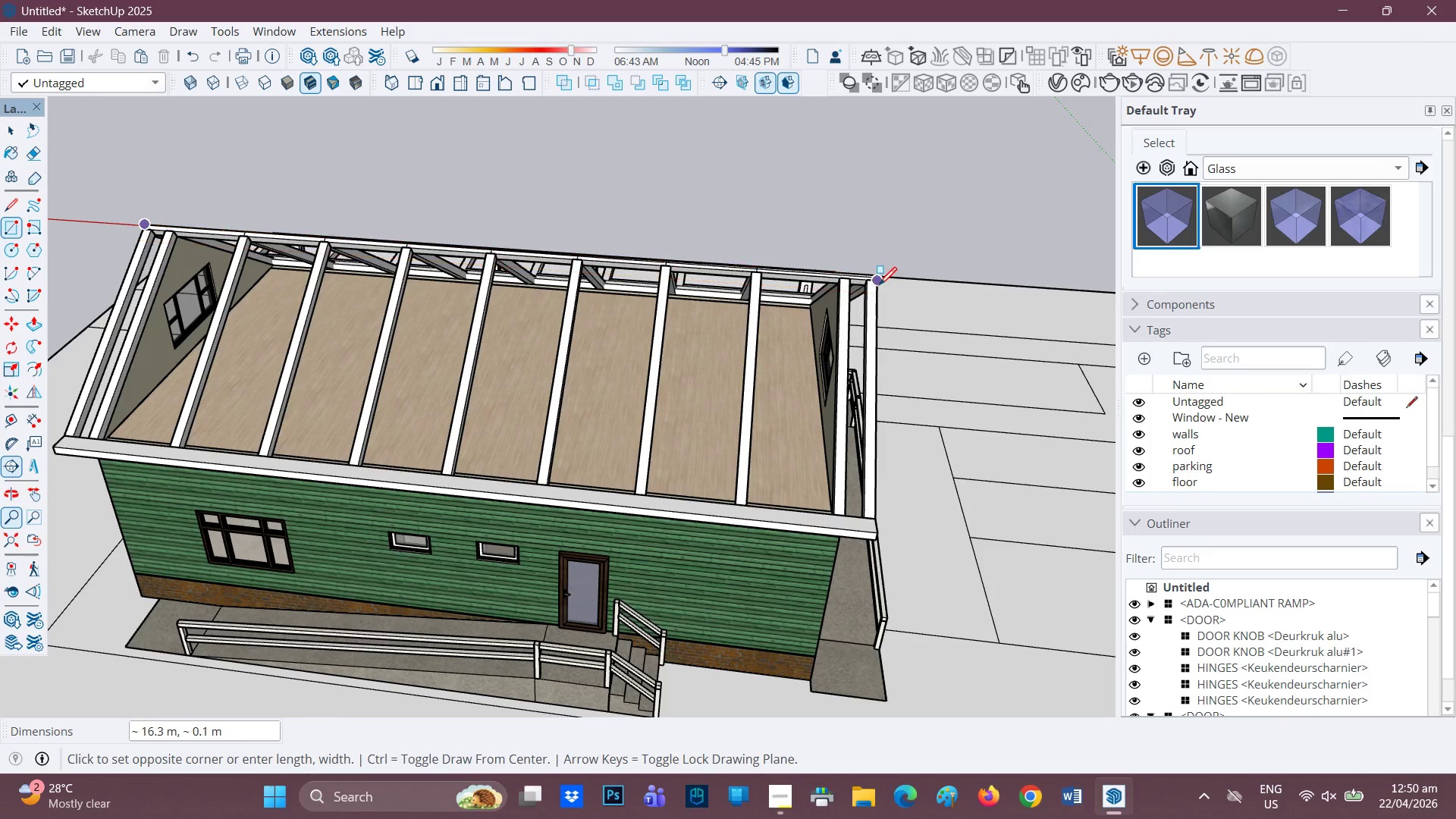 
left_click([877, 482])
 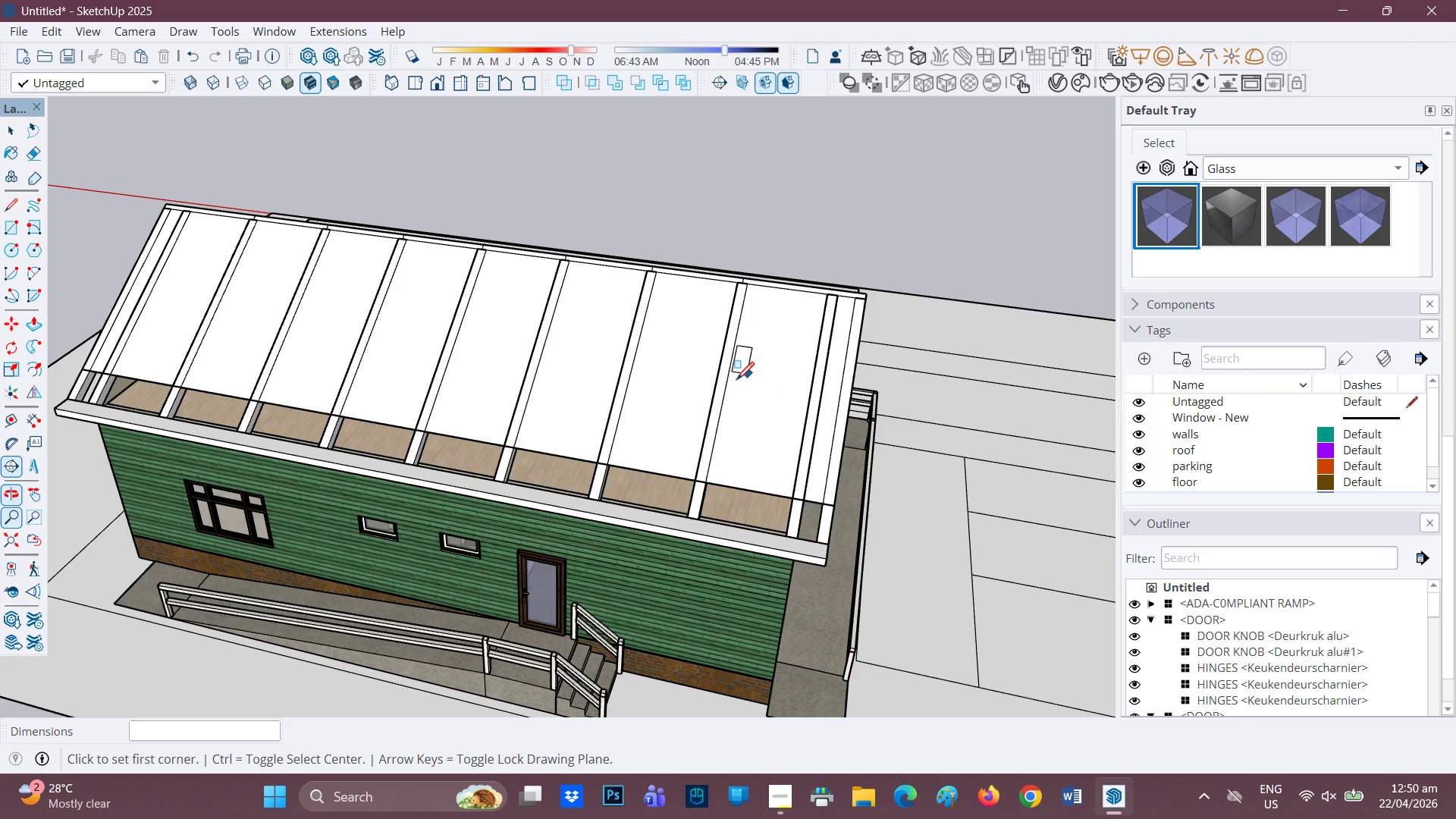 
key(P)
 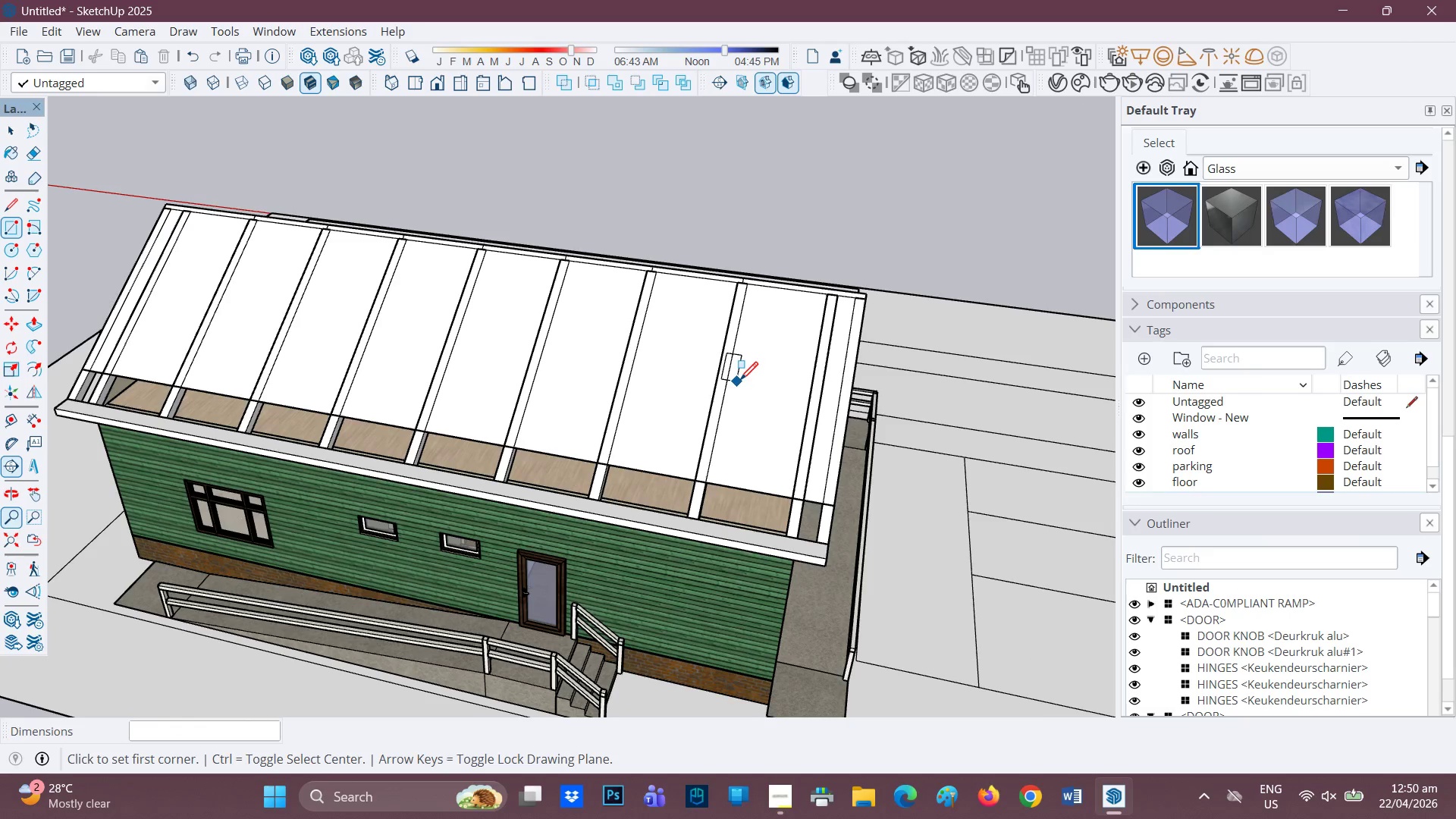 
left_click([740, 381])
 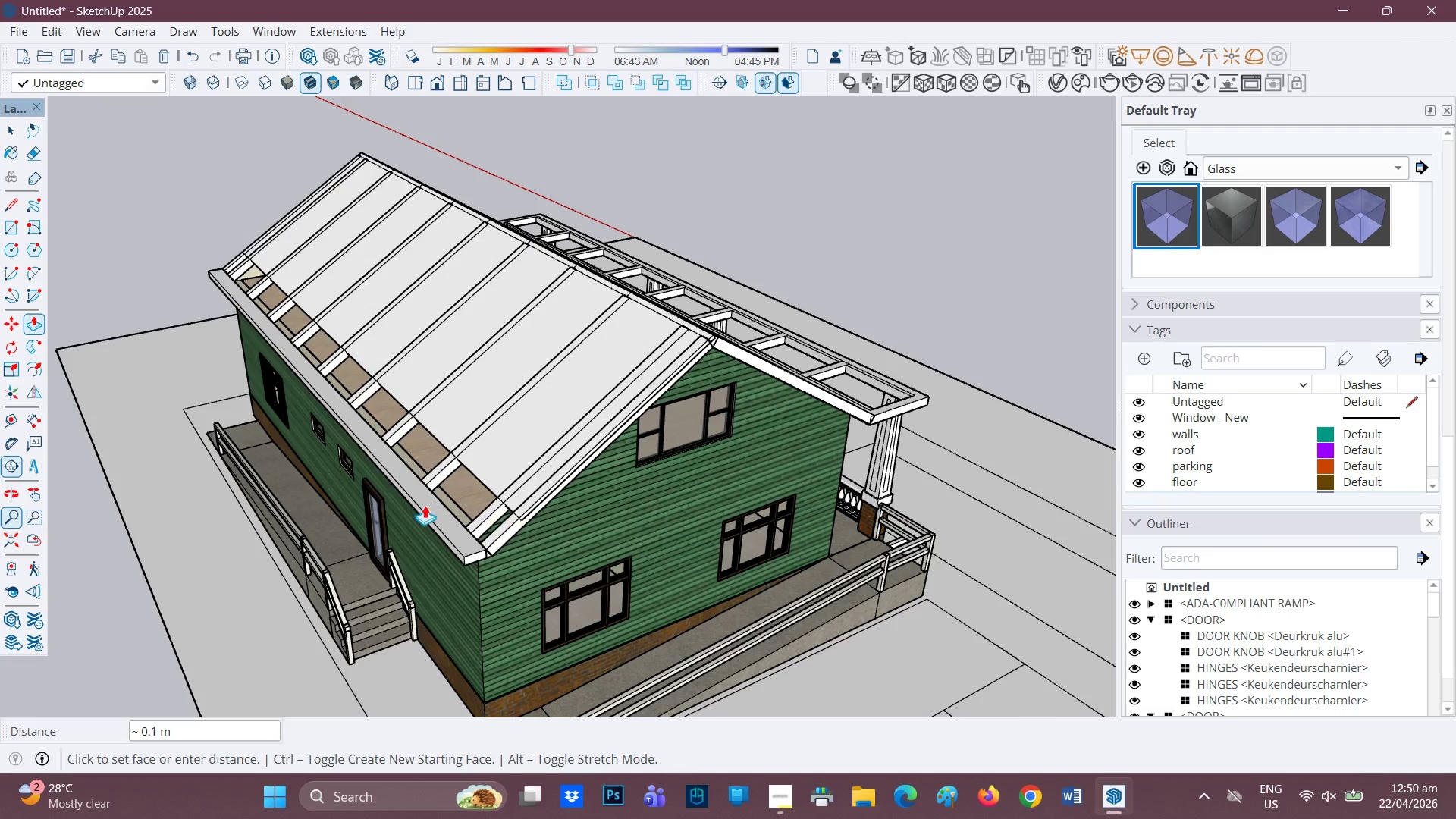 
wait(5.16)
 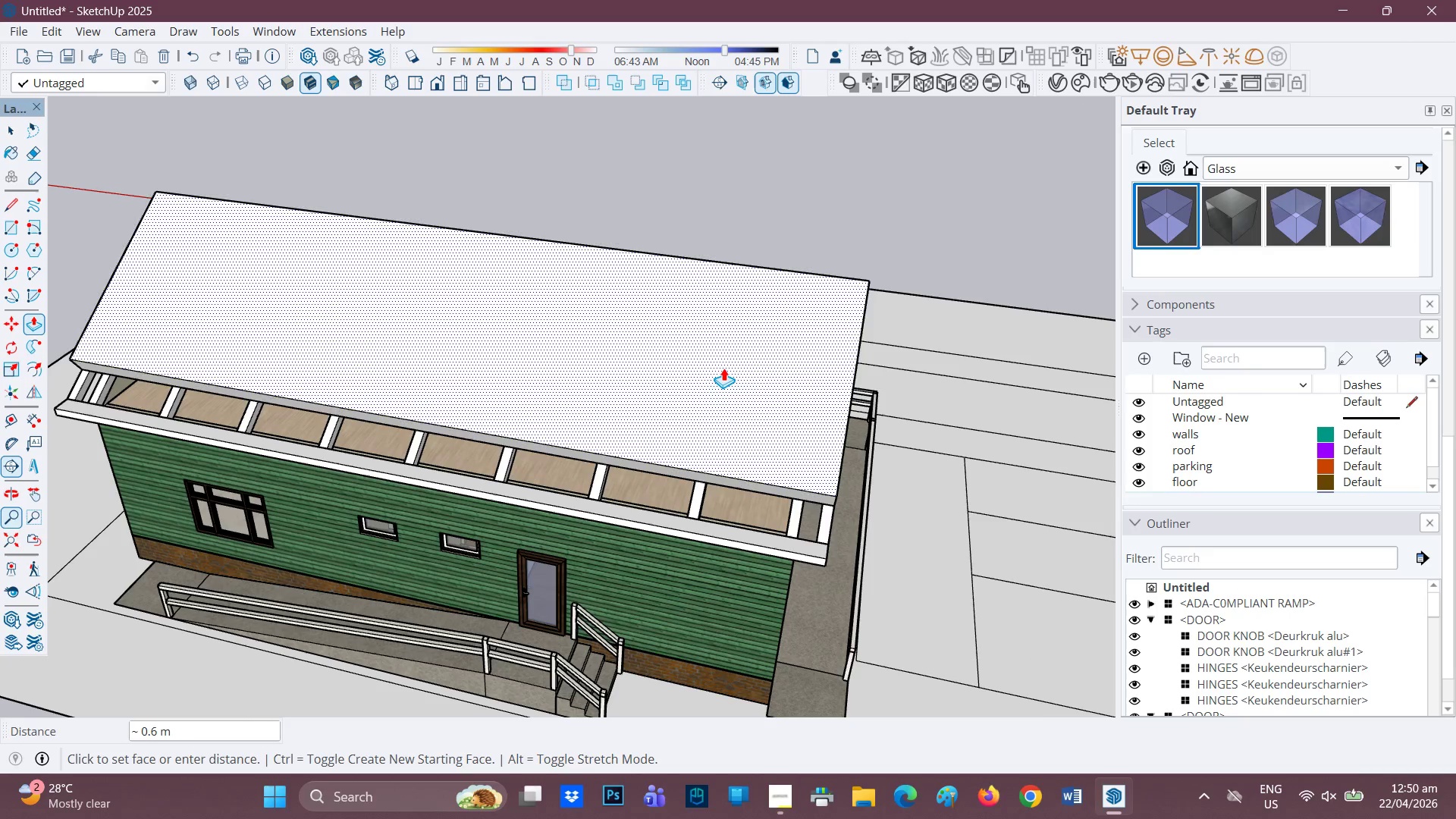 
left_click([422, 510])
 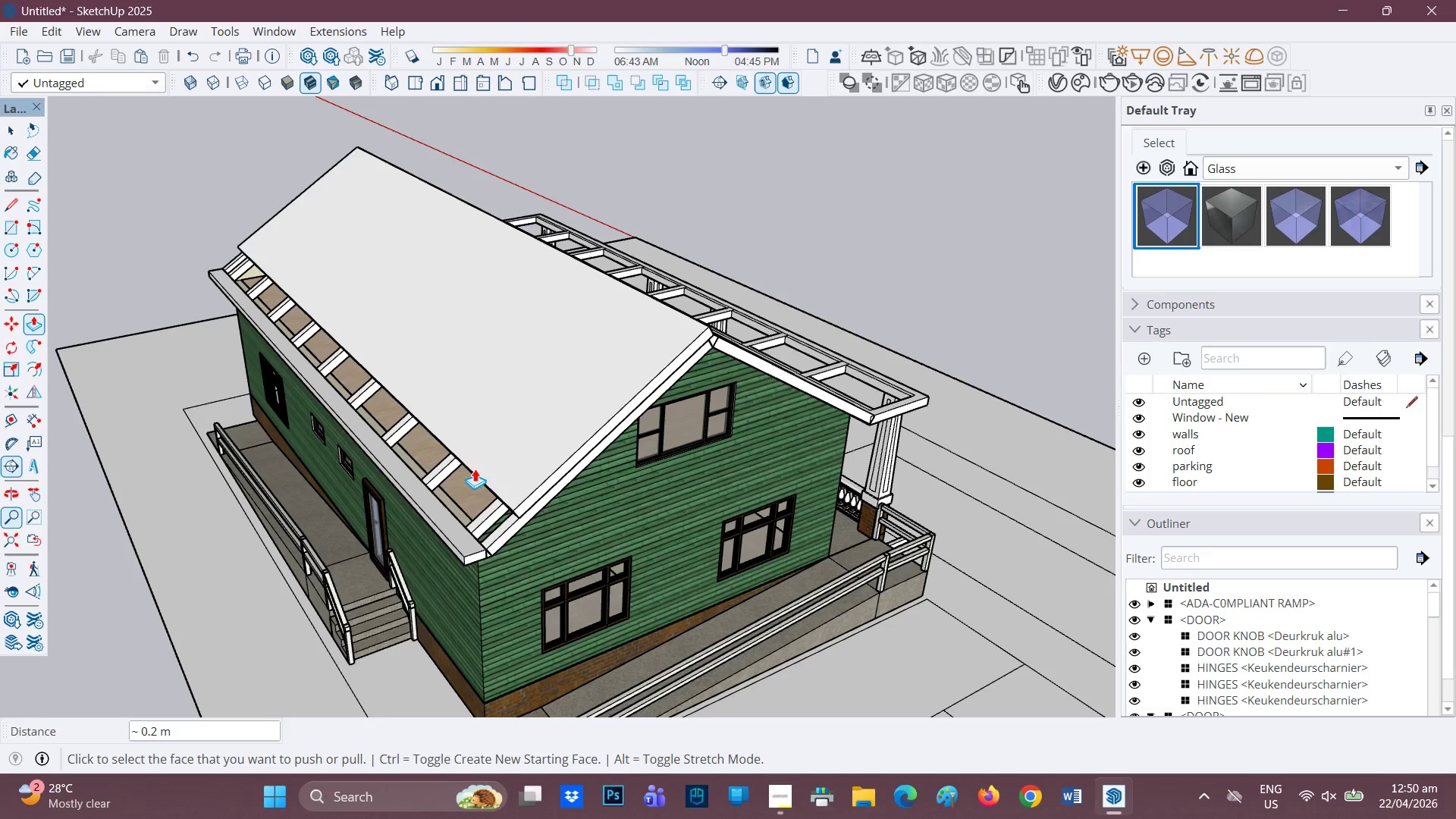 
scroll: coordinate [610, 384], scroll_direction: up, amount: 3.0
 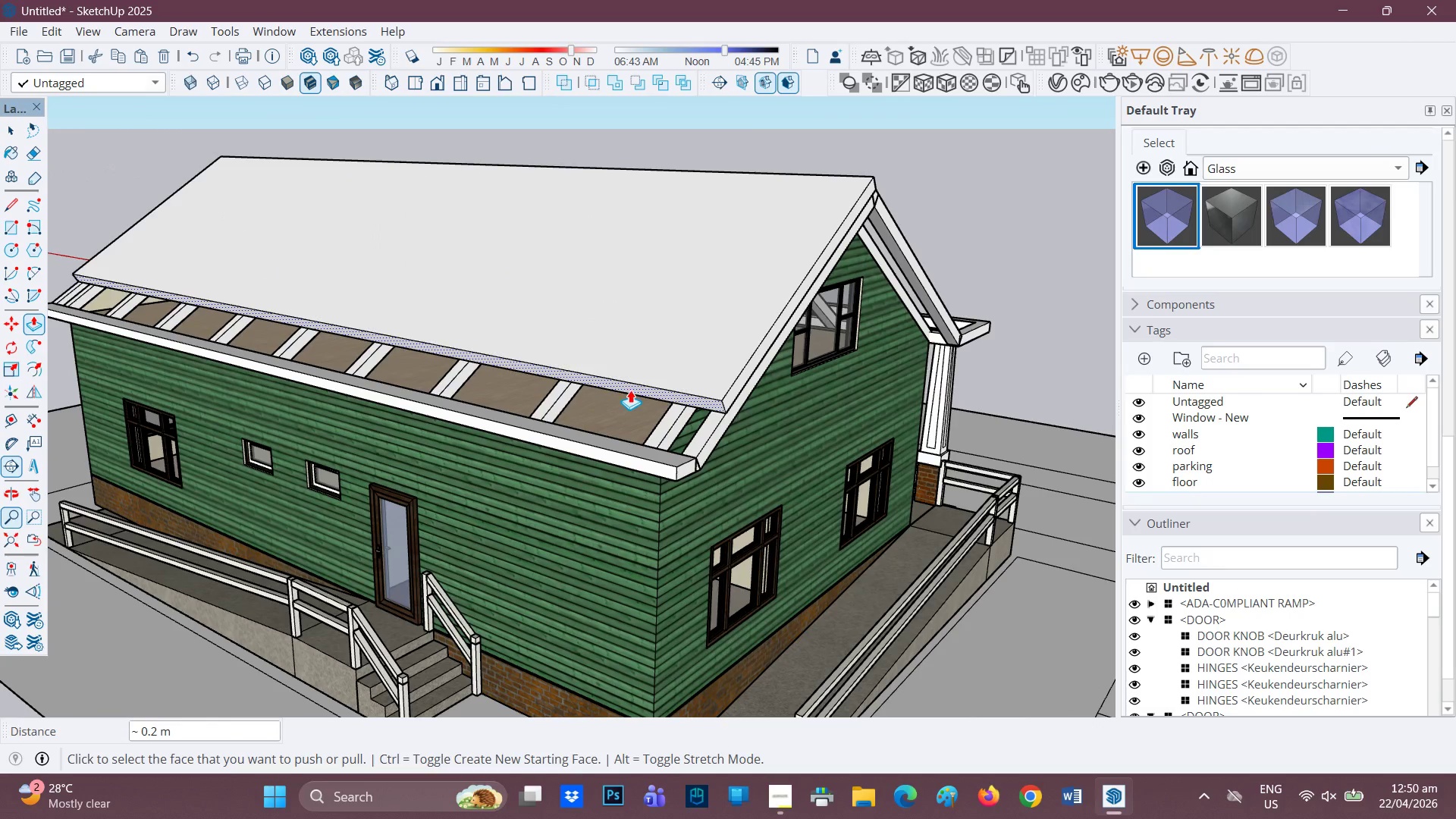 
left_click([632, 388])
 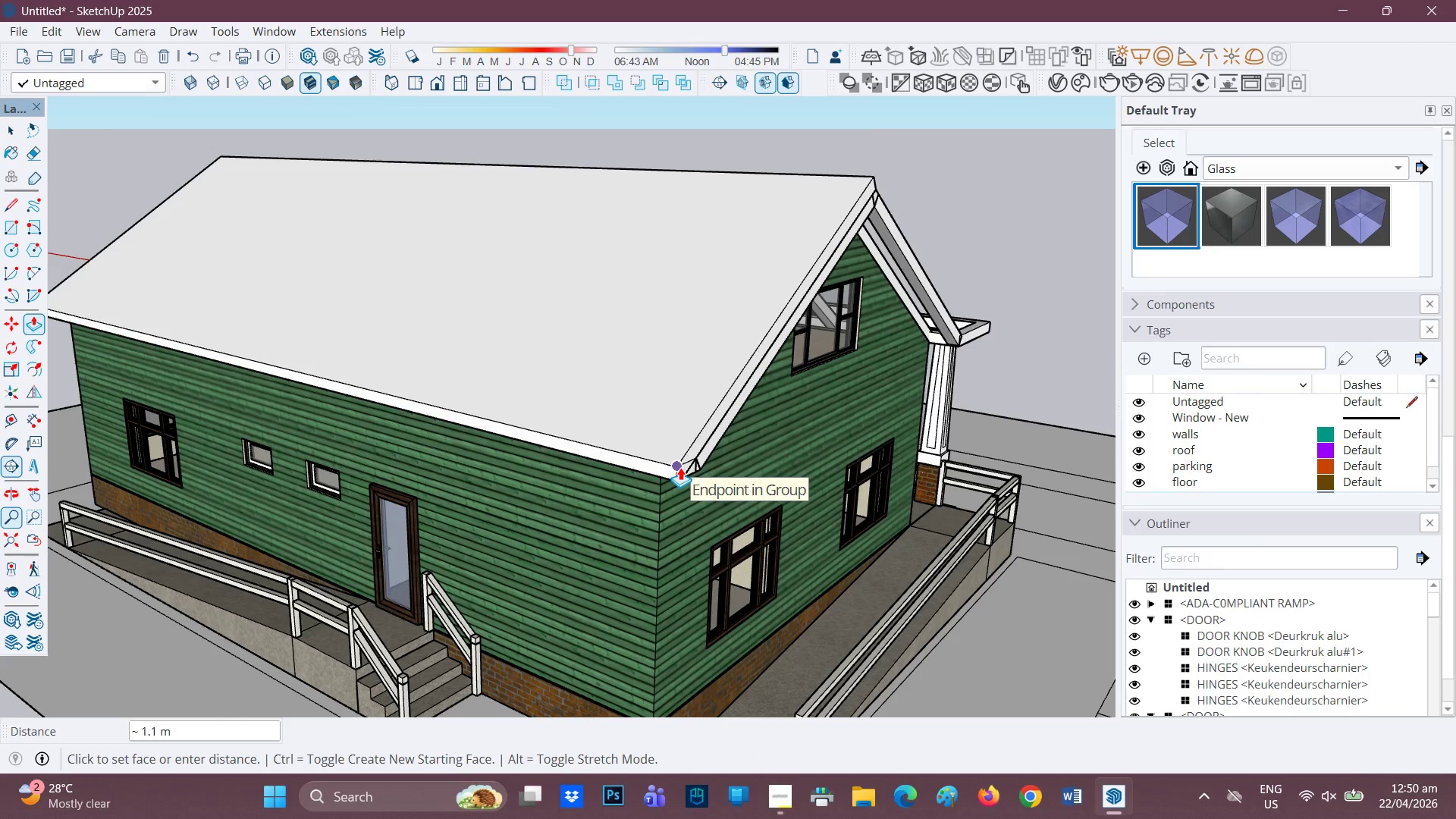 
wait(6.56)
 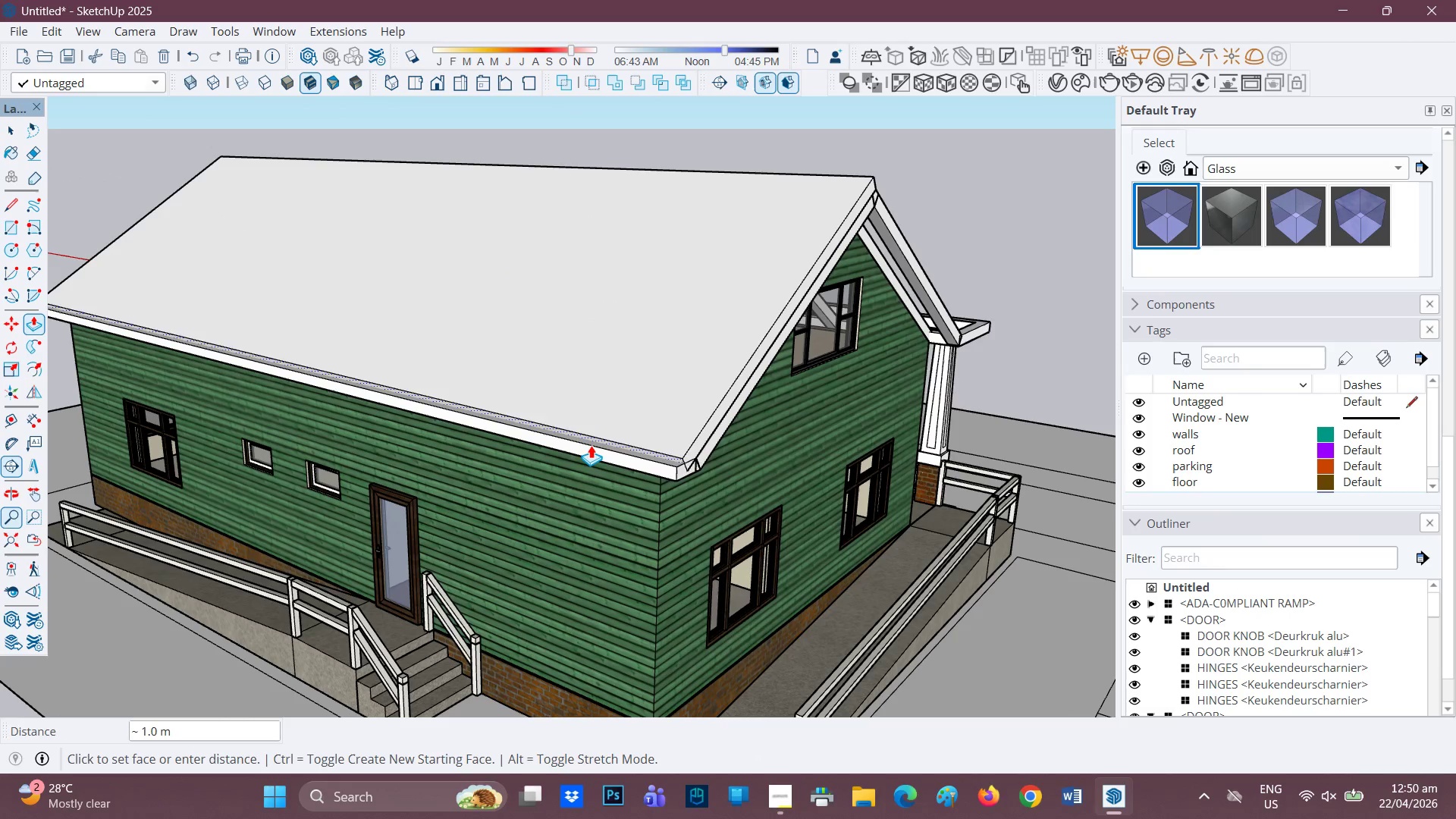 
left_click([670, 466])
 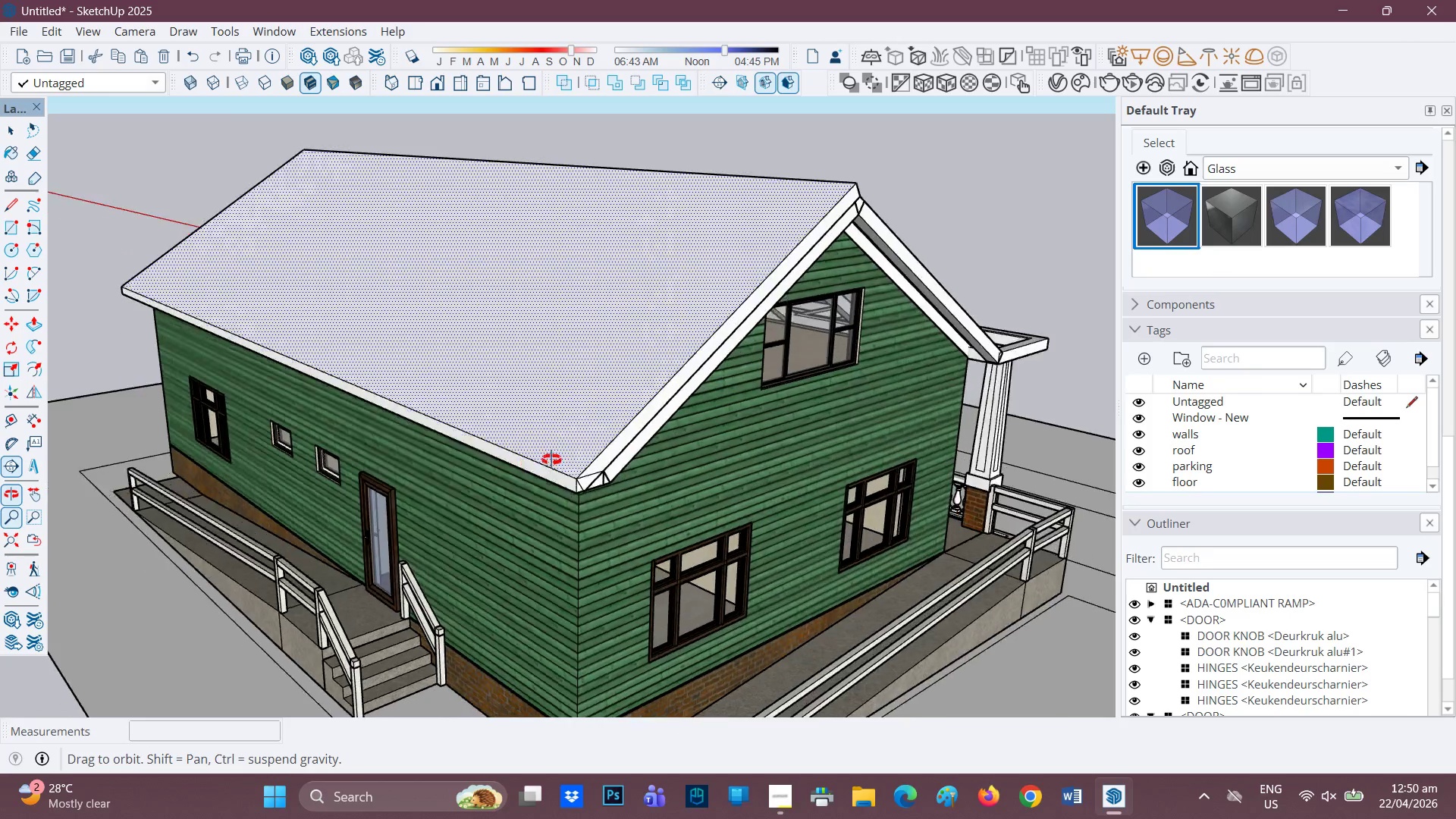 
scroll: coordinate [526, 466], scroll_direction: up, amount: 6.0
 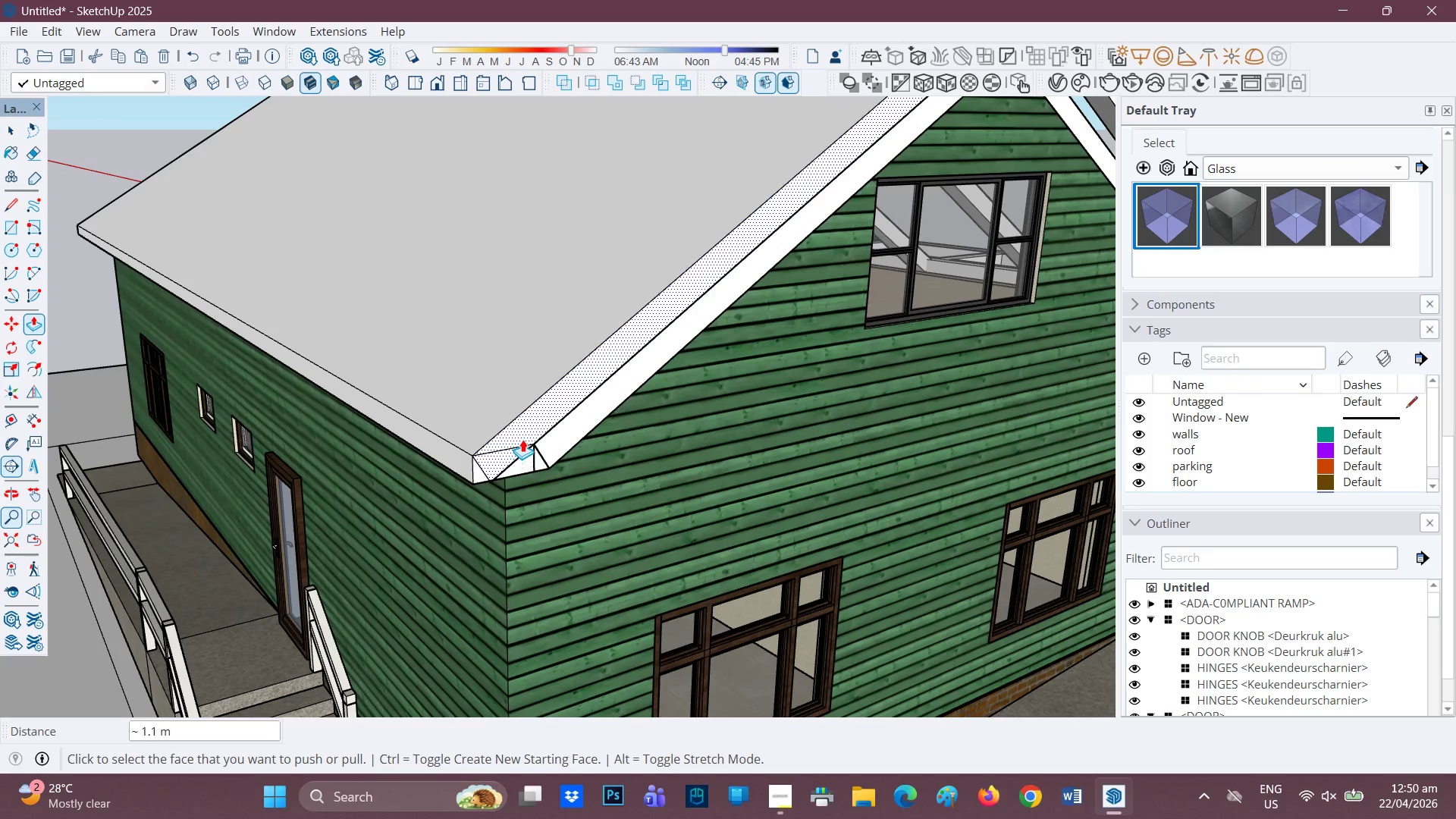 
key(L)
 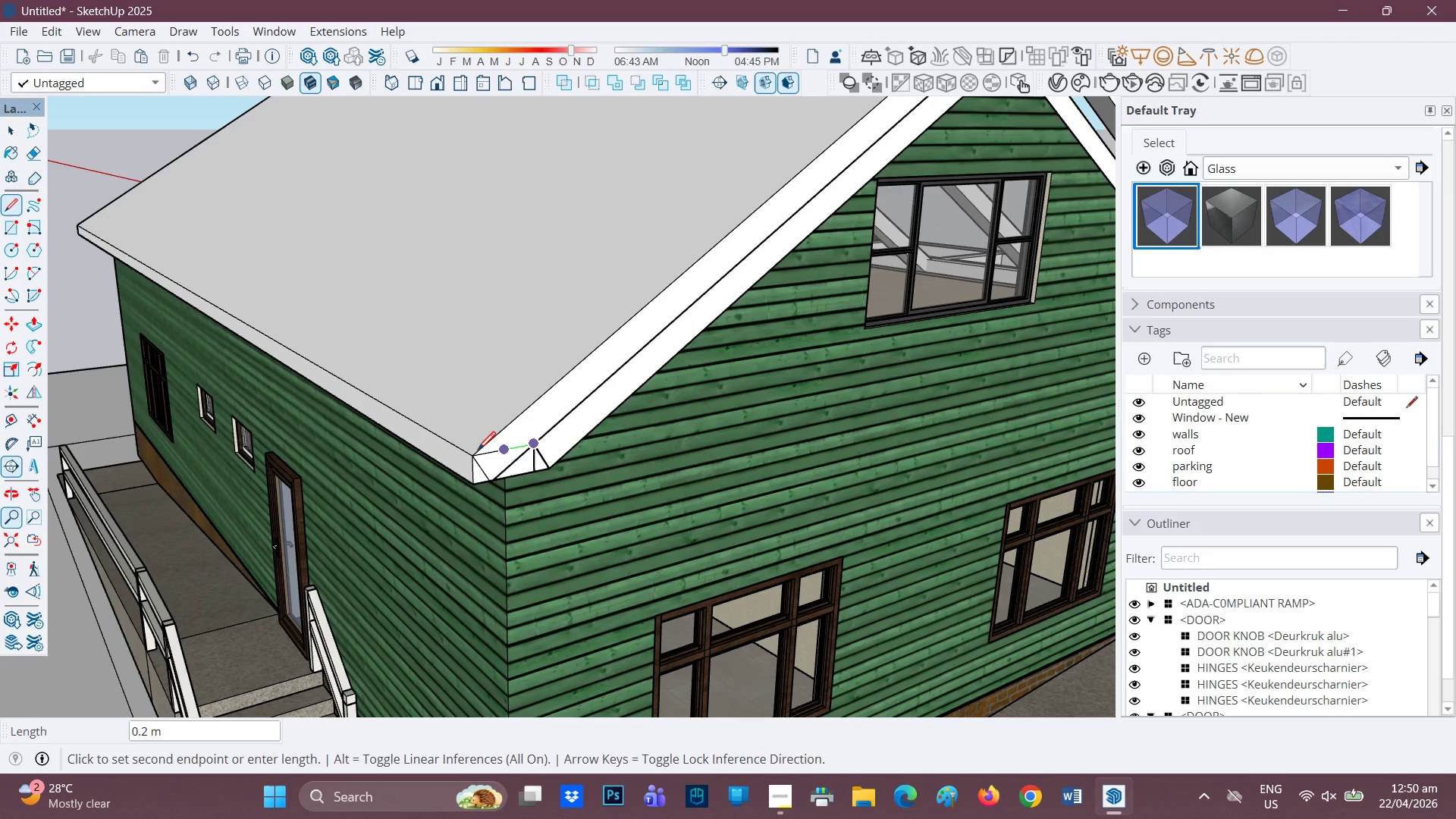 
left_click([469, 453])
 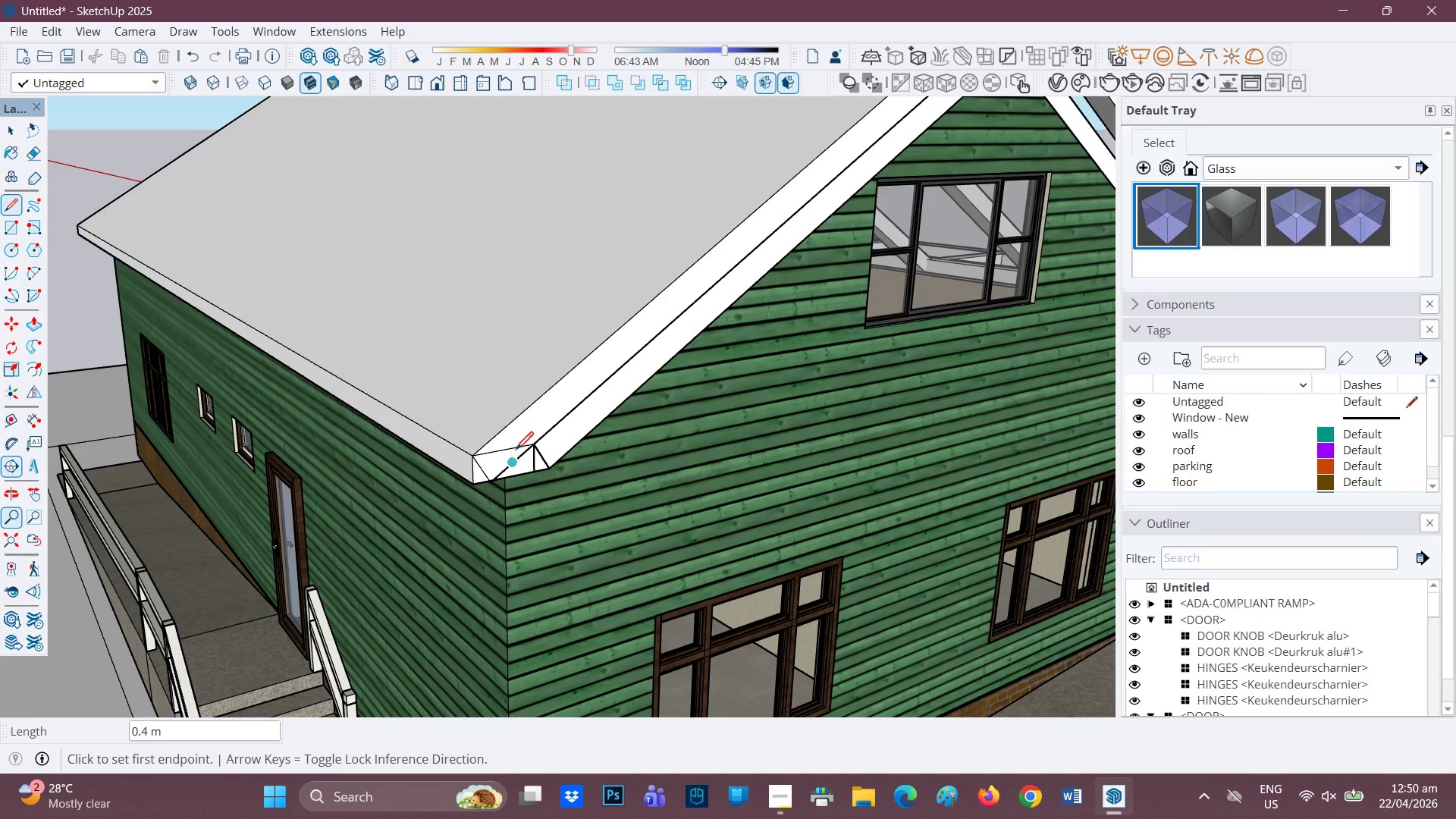 
key(P)
 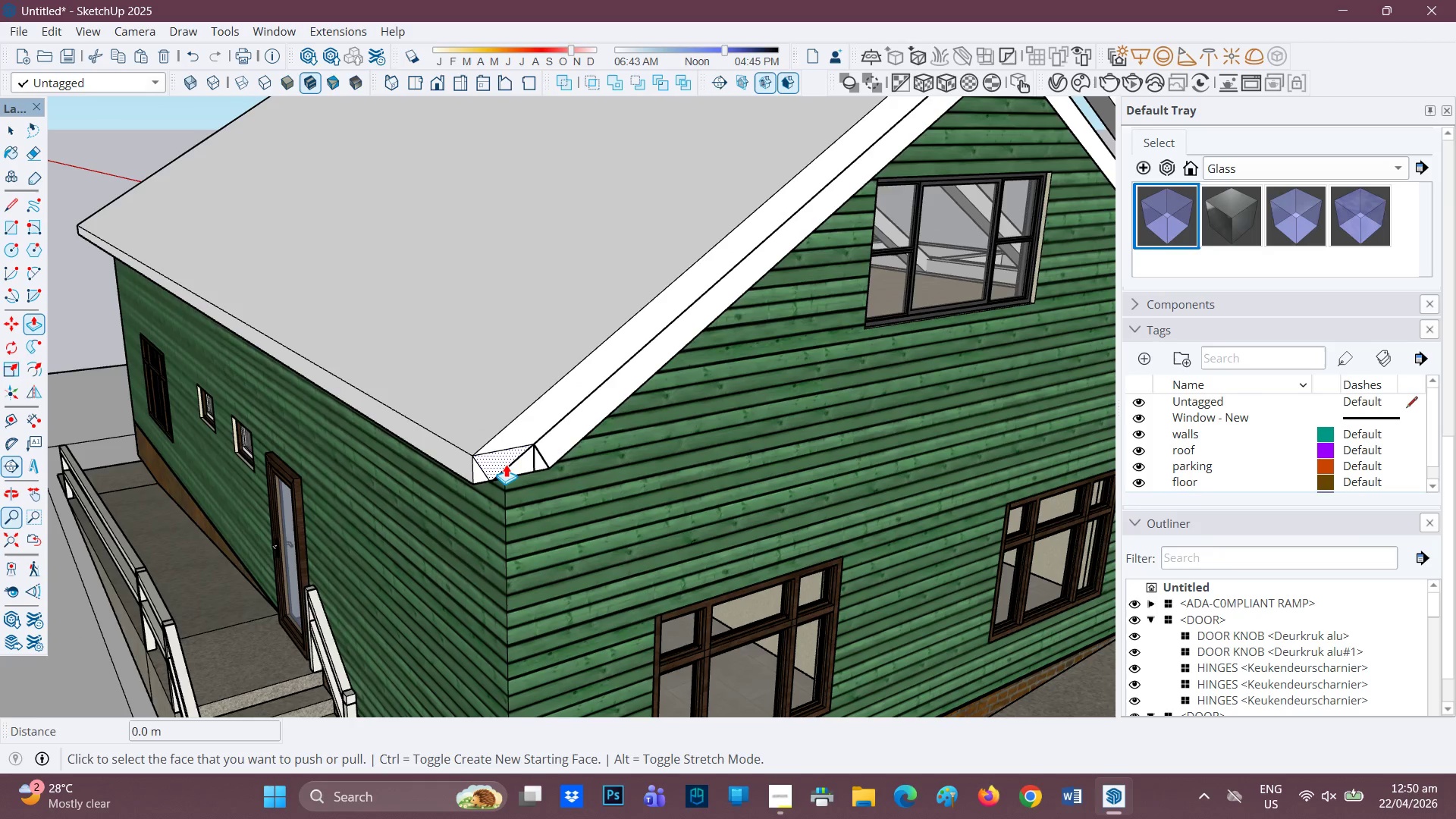 
left_click([506, 461])
 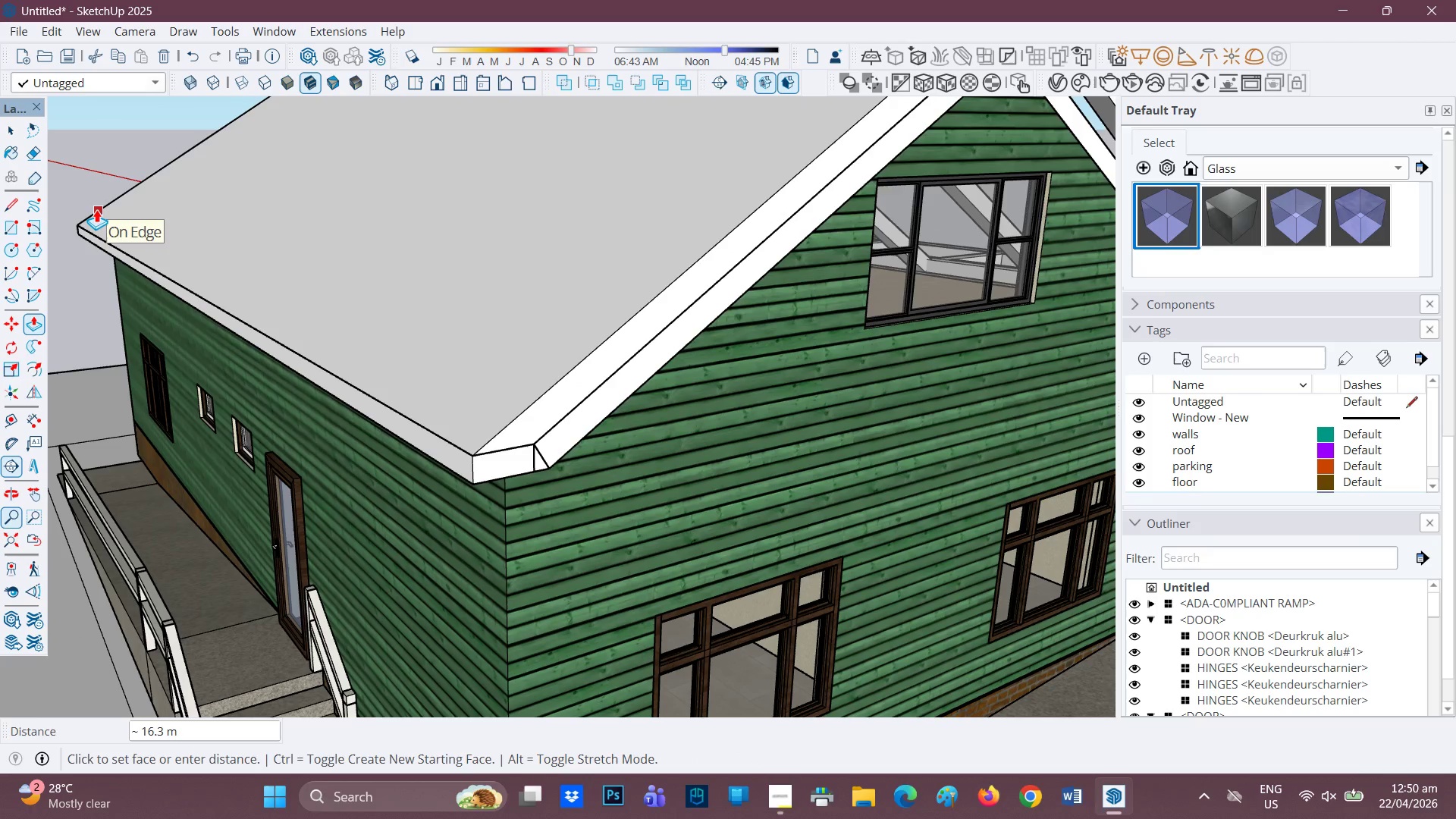 
left_click([93, 208])
 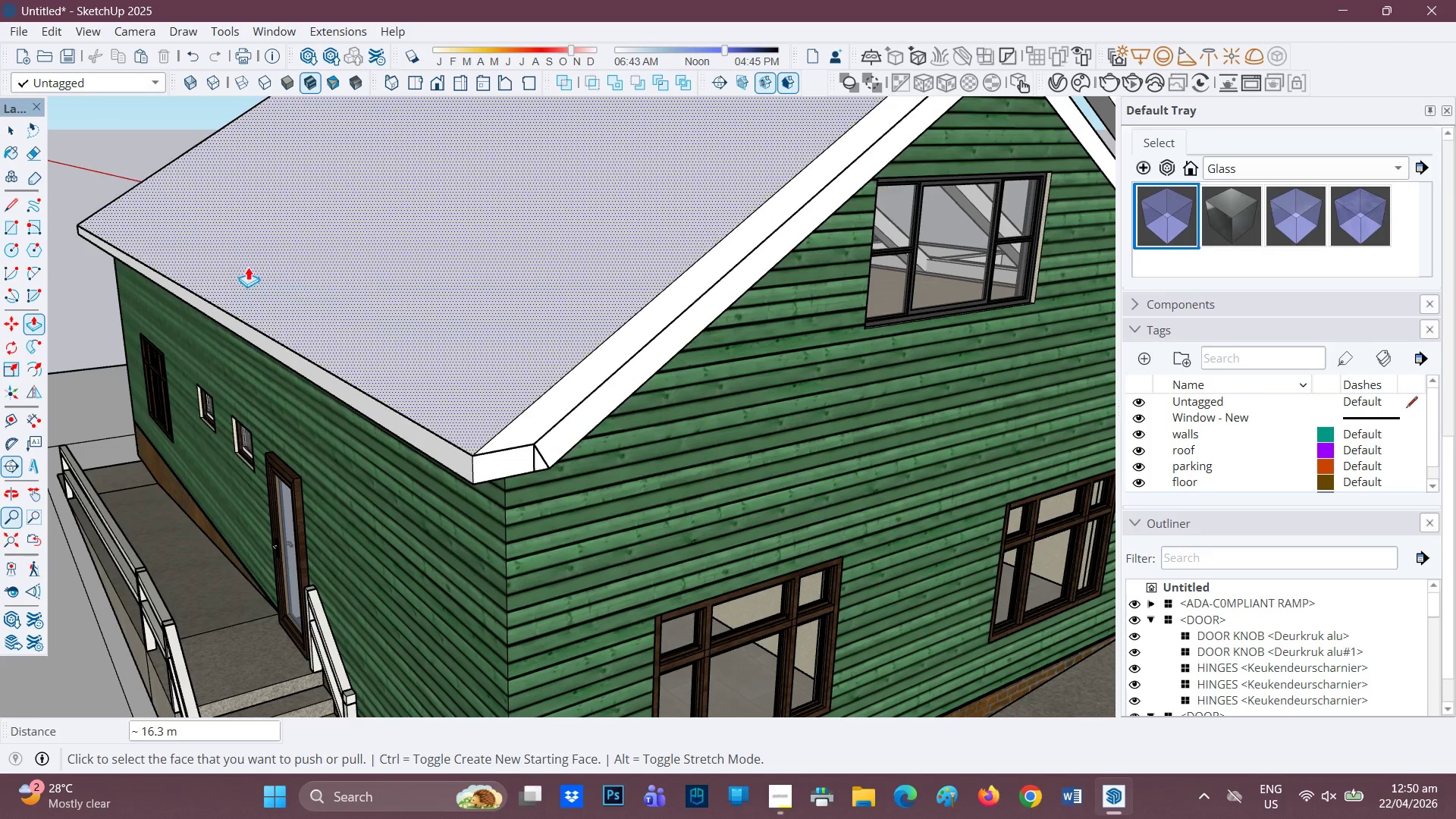 
scroll: coordinate [614, 327], scroll_direction: down, amount: 21.0
 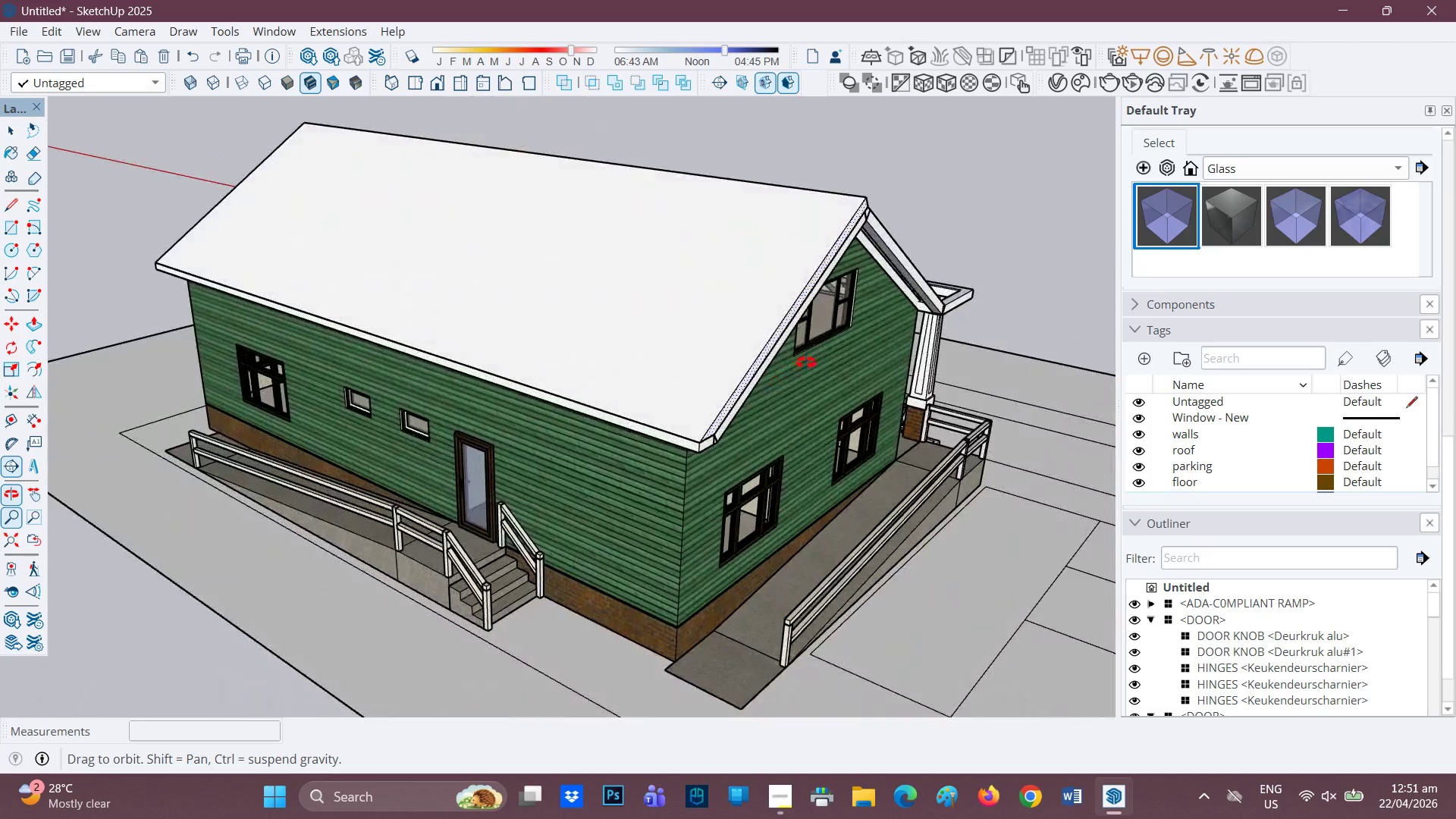 
scroll: coordinate [768, 368], scroll_direction: none, amount: 0.0
 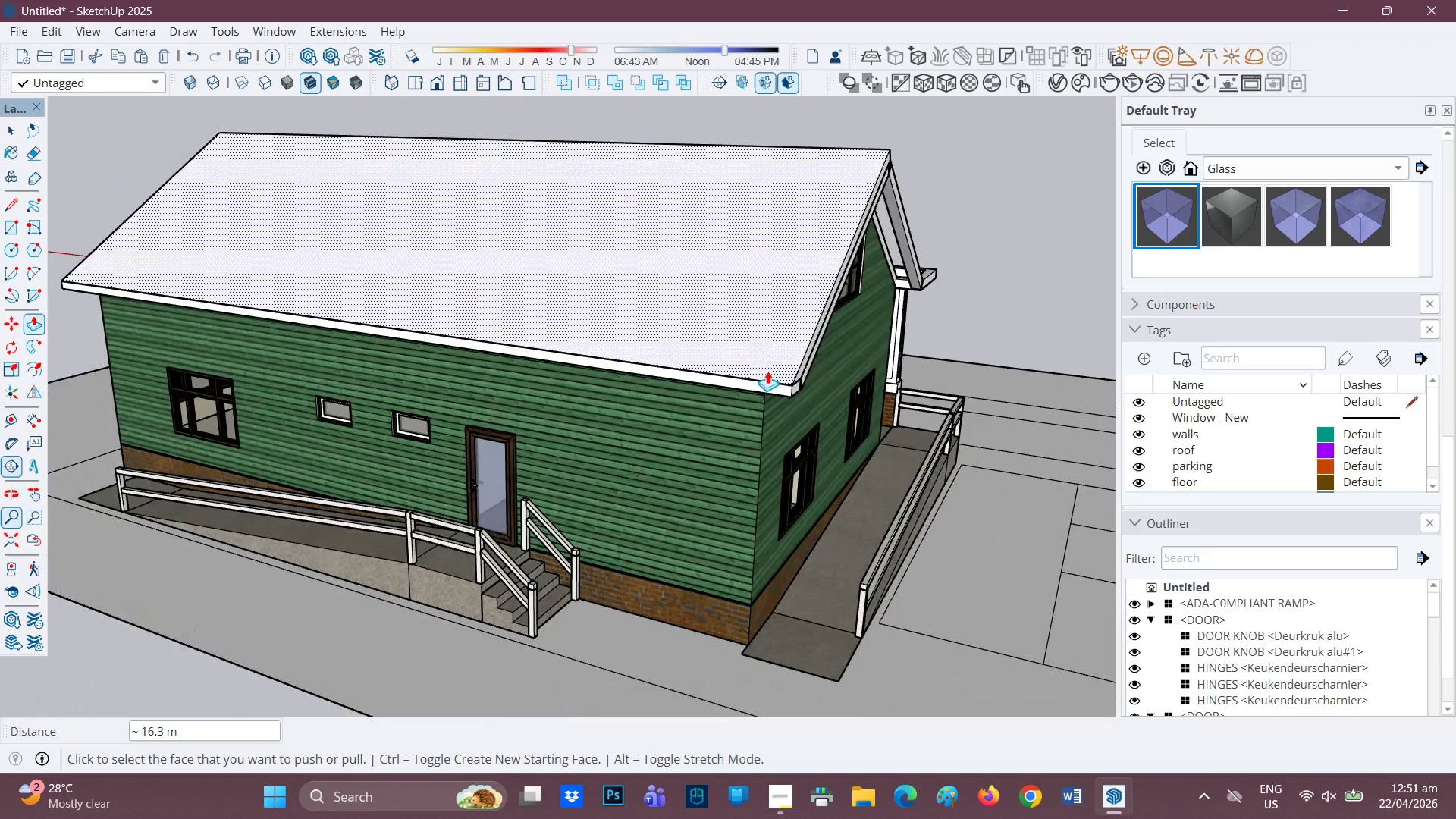 
scroll: coordinate [785, 389], scroll_direction: up, amount: 4.0
 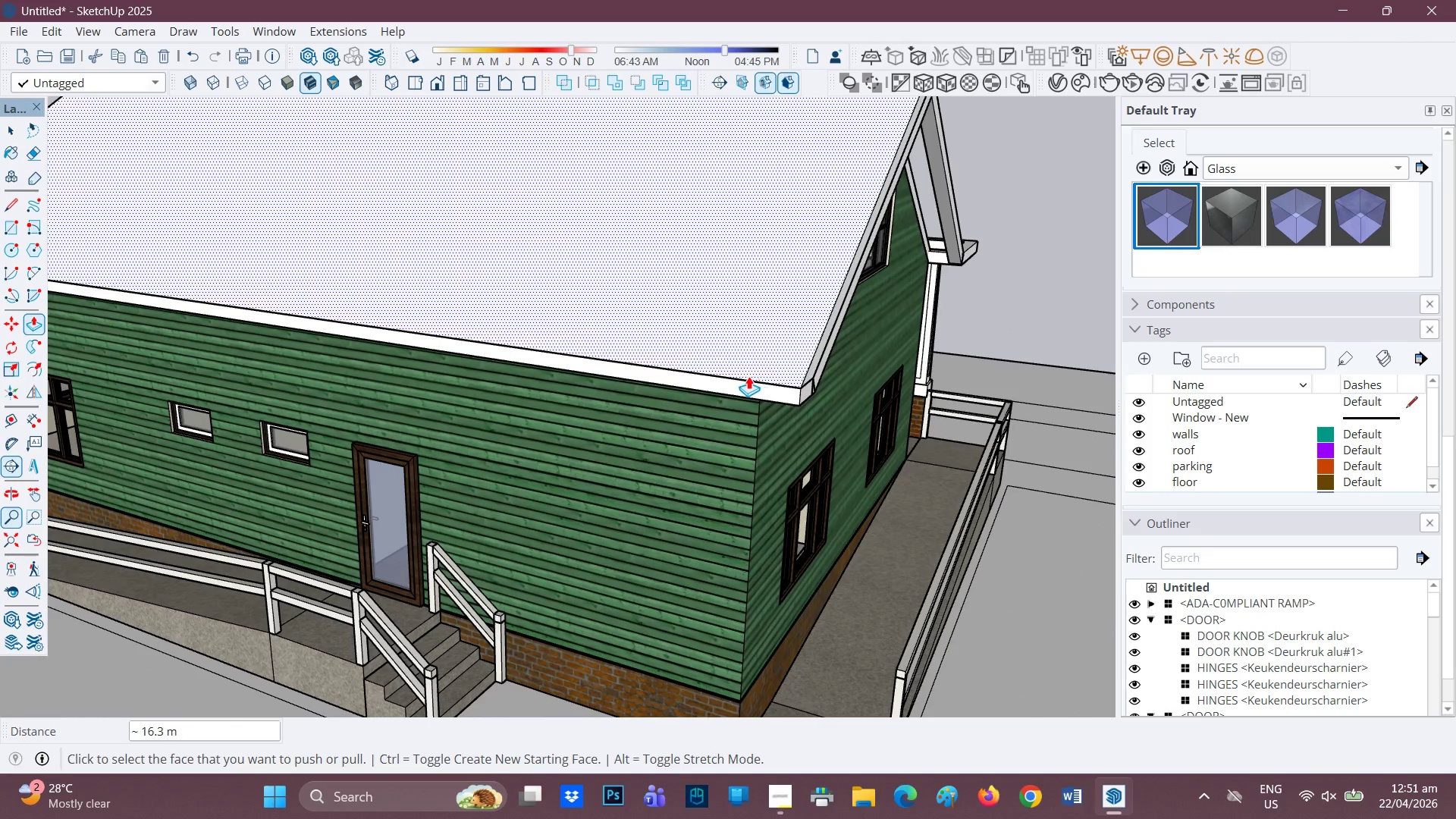 
scroll: coordinate [742, 370], scroll_direction: down, amount: 5.0
 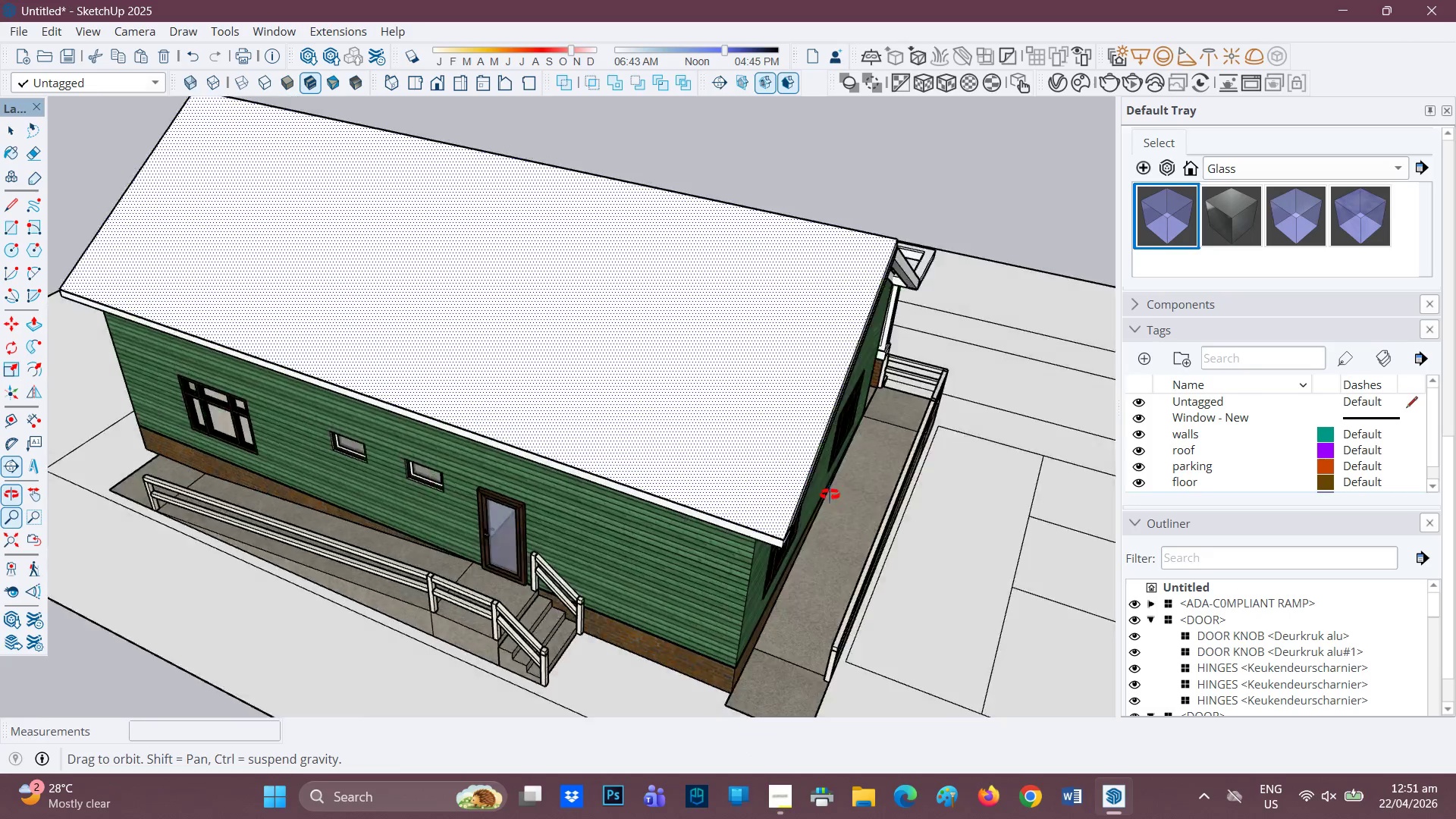 
key(H)
 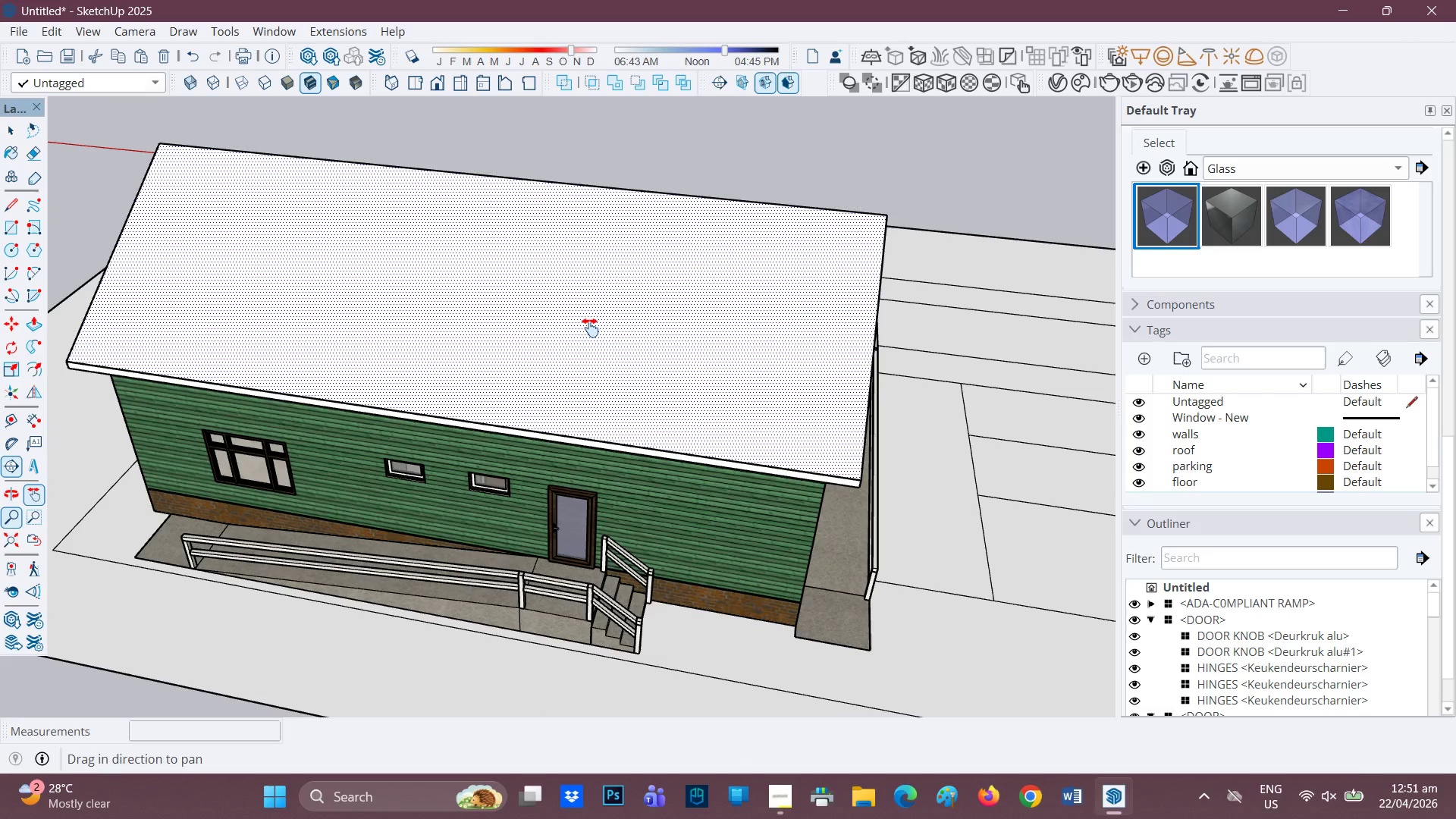 
scroll: coordinate [699, 368], scroll_direction: down, amount: 1.0
 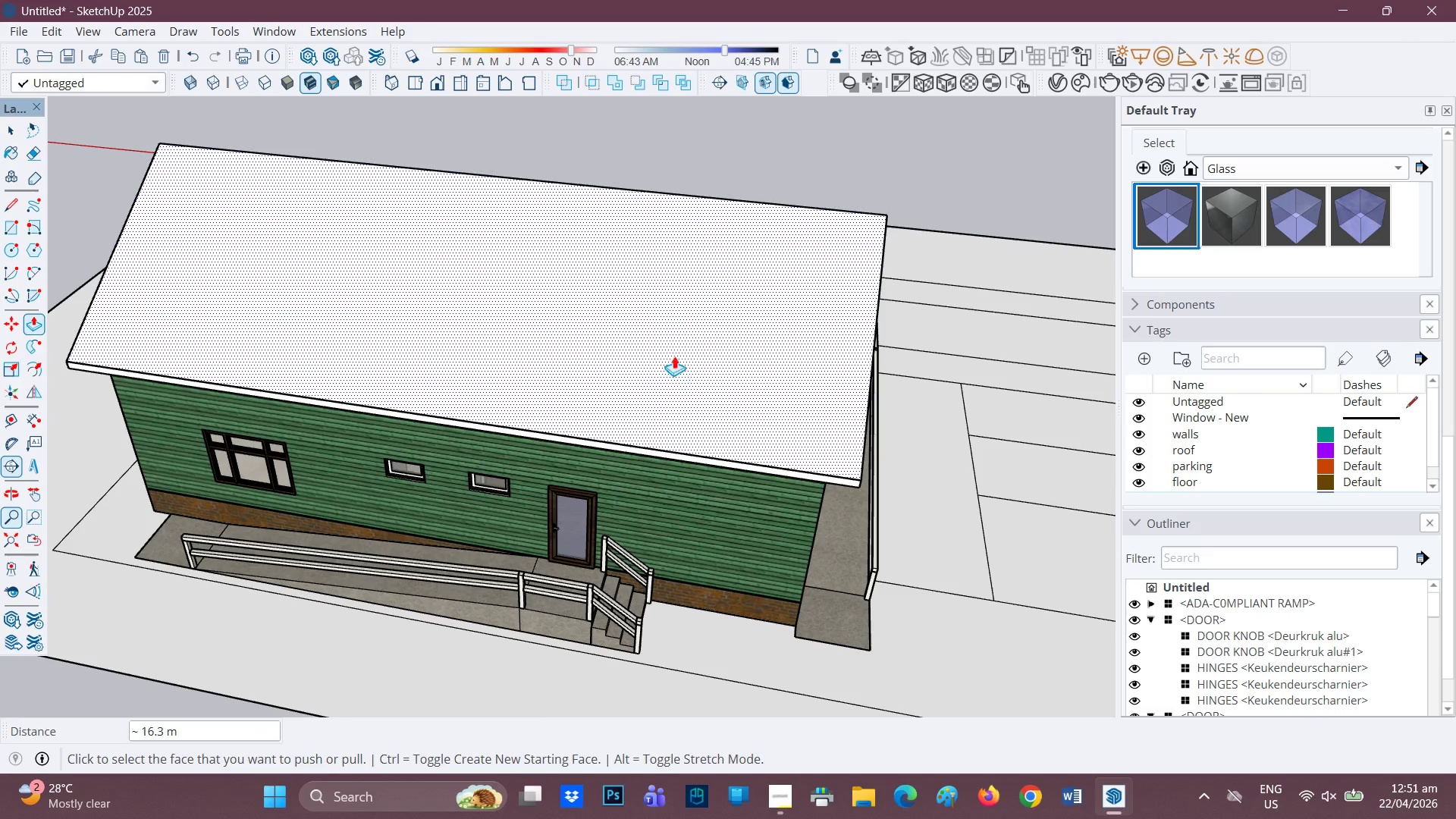 
key(F)
 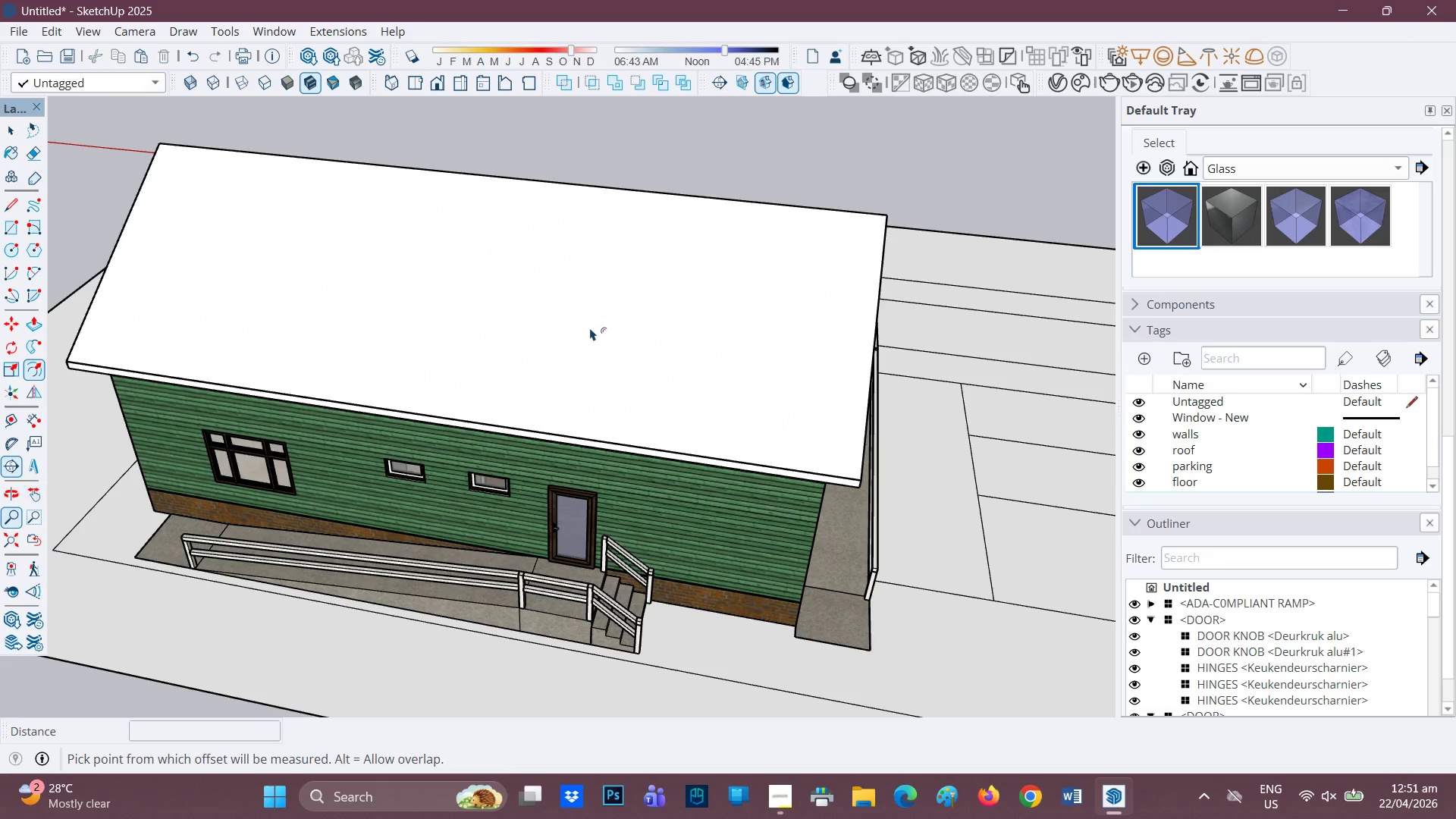 
left_click([590, 328])
 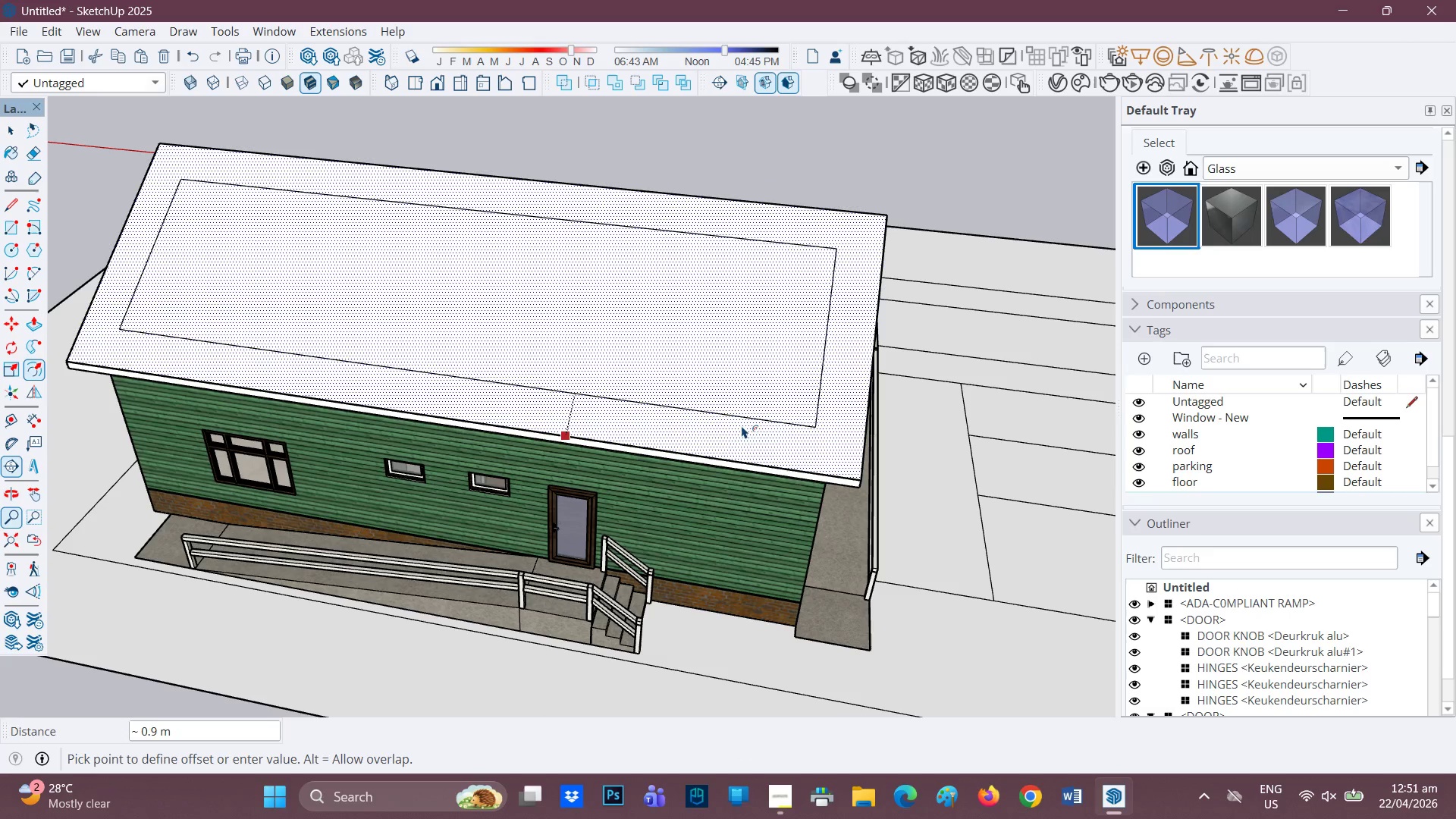 
key(0)
 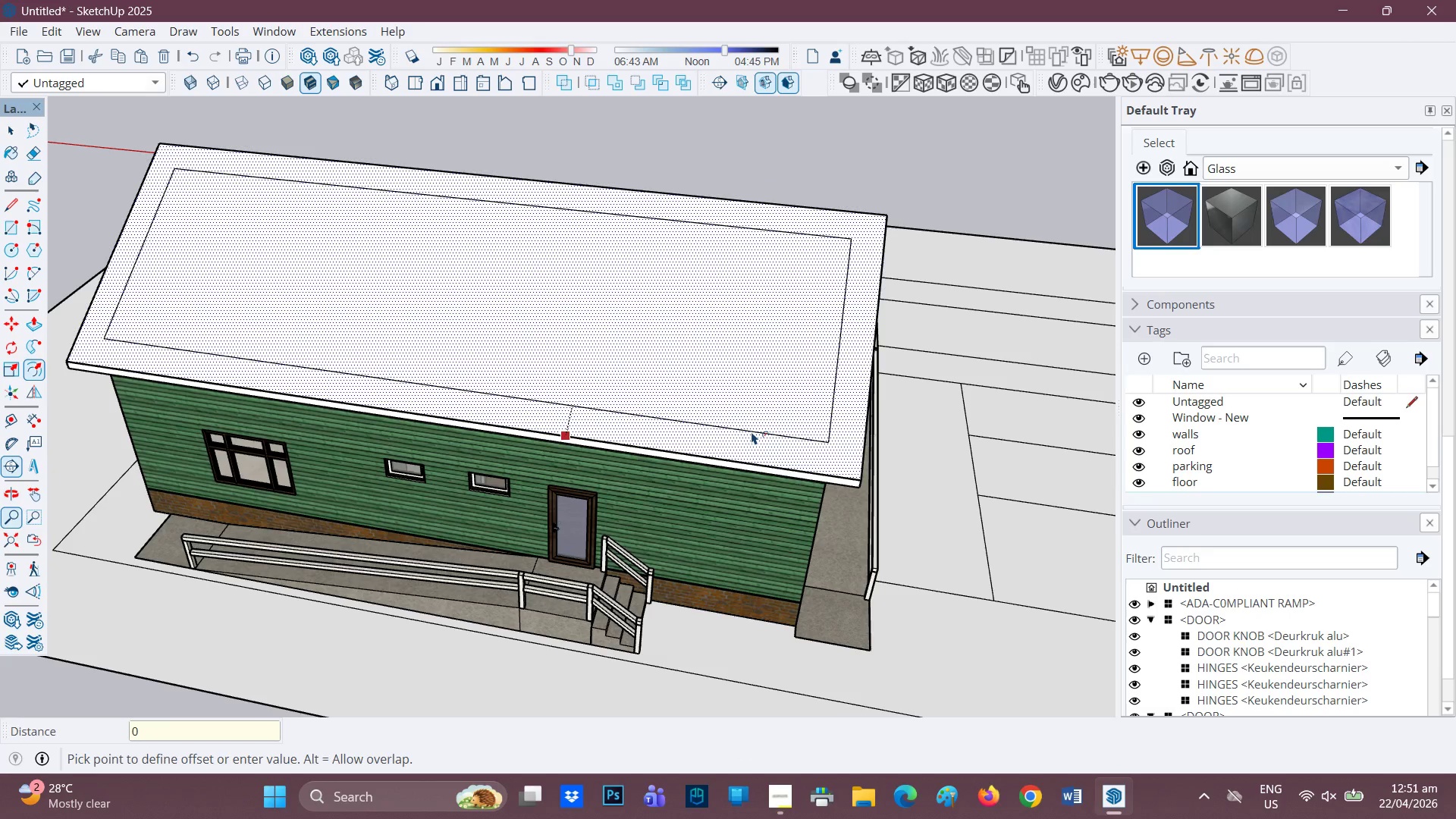 
key(Period)
 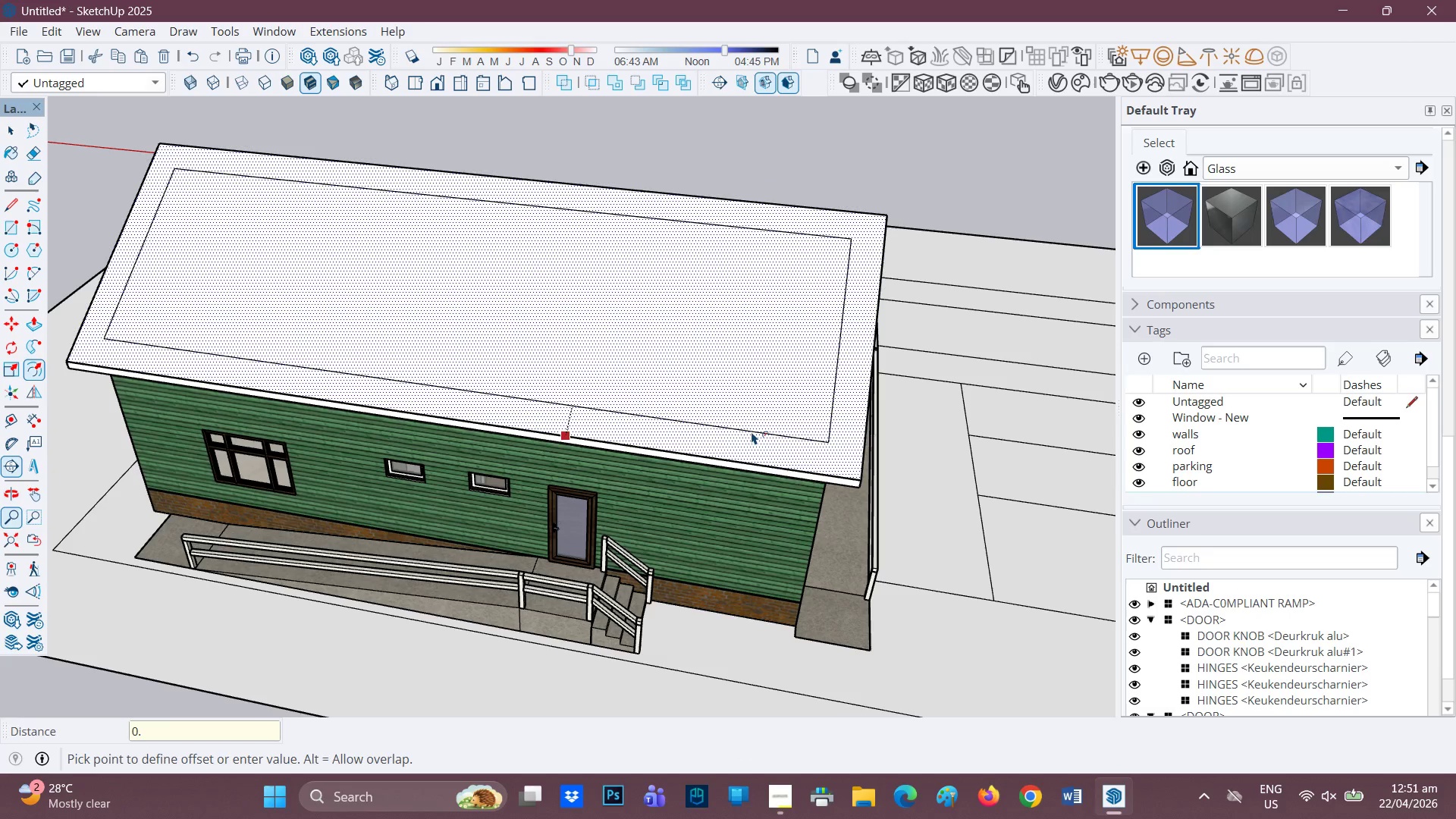 
key(1)
 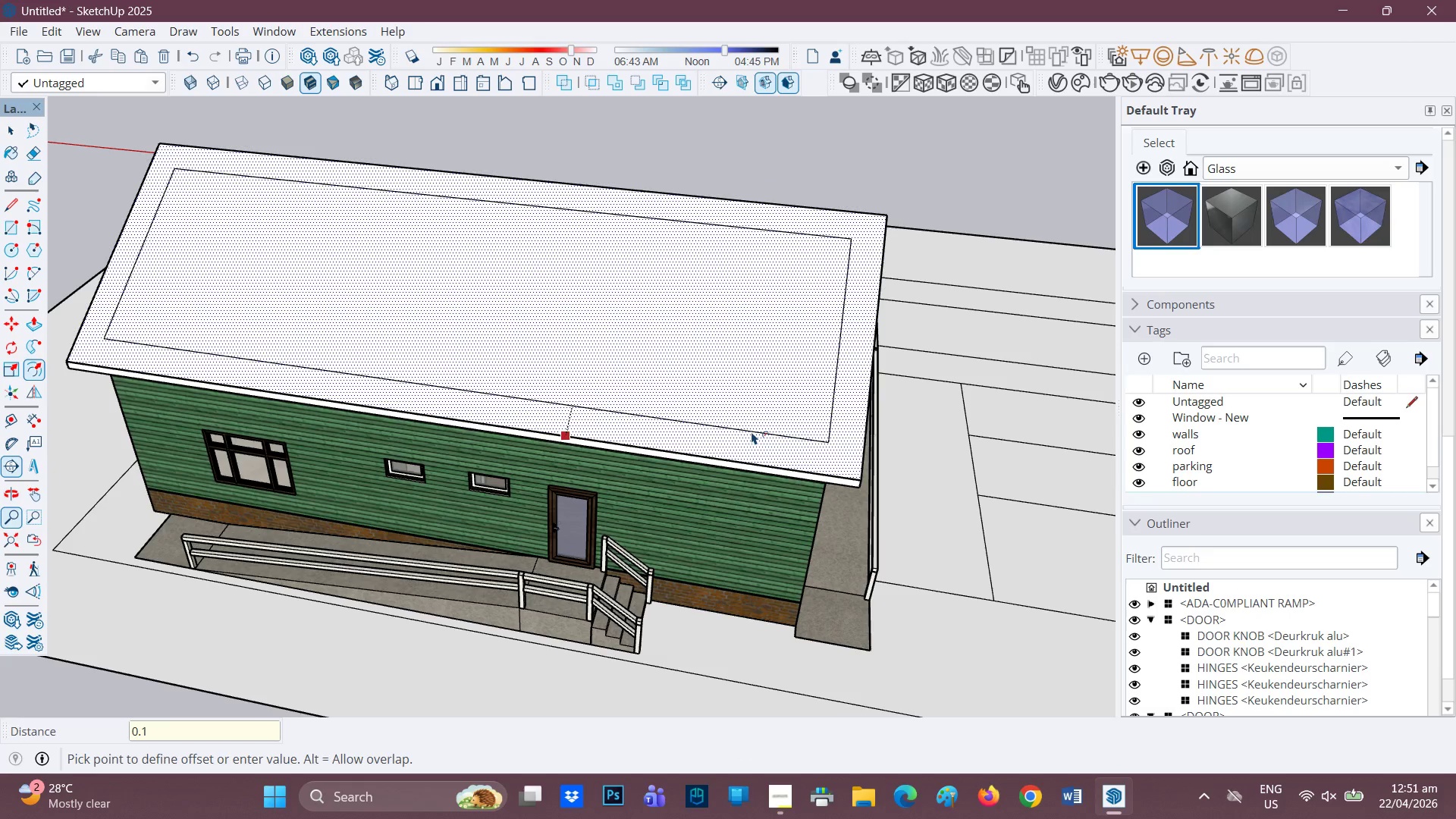 
key(Enter)
 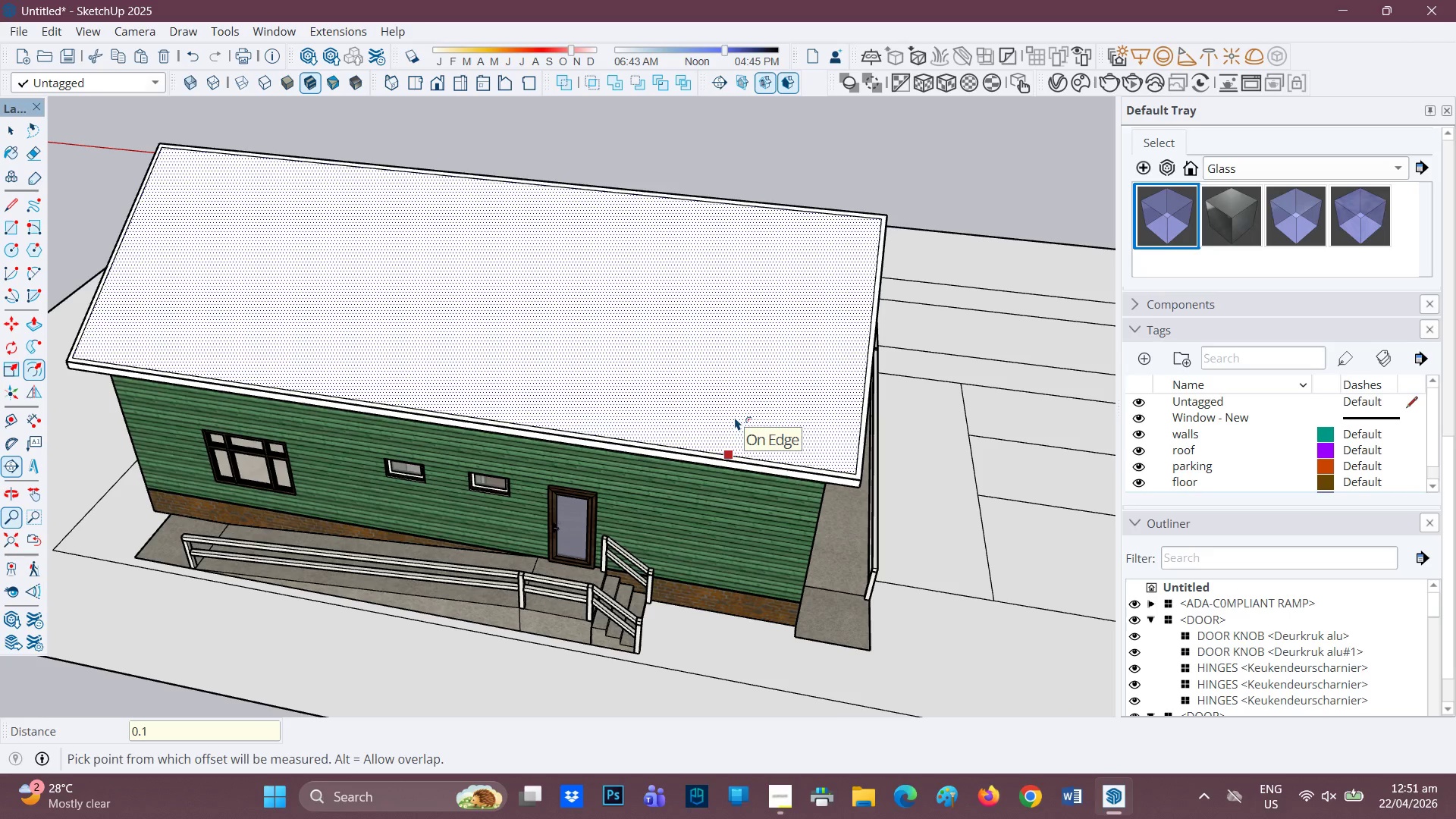 
key(Control+Z)
 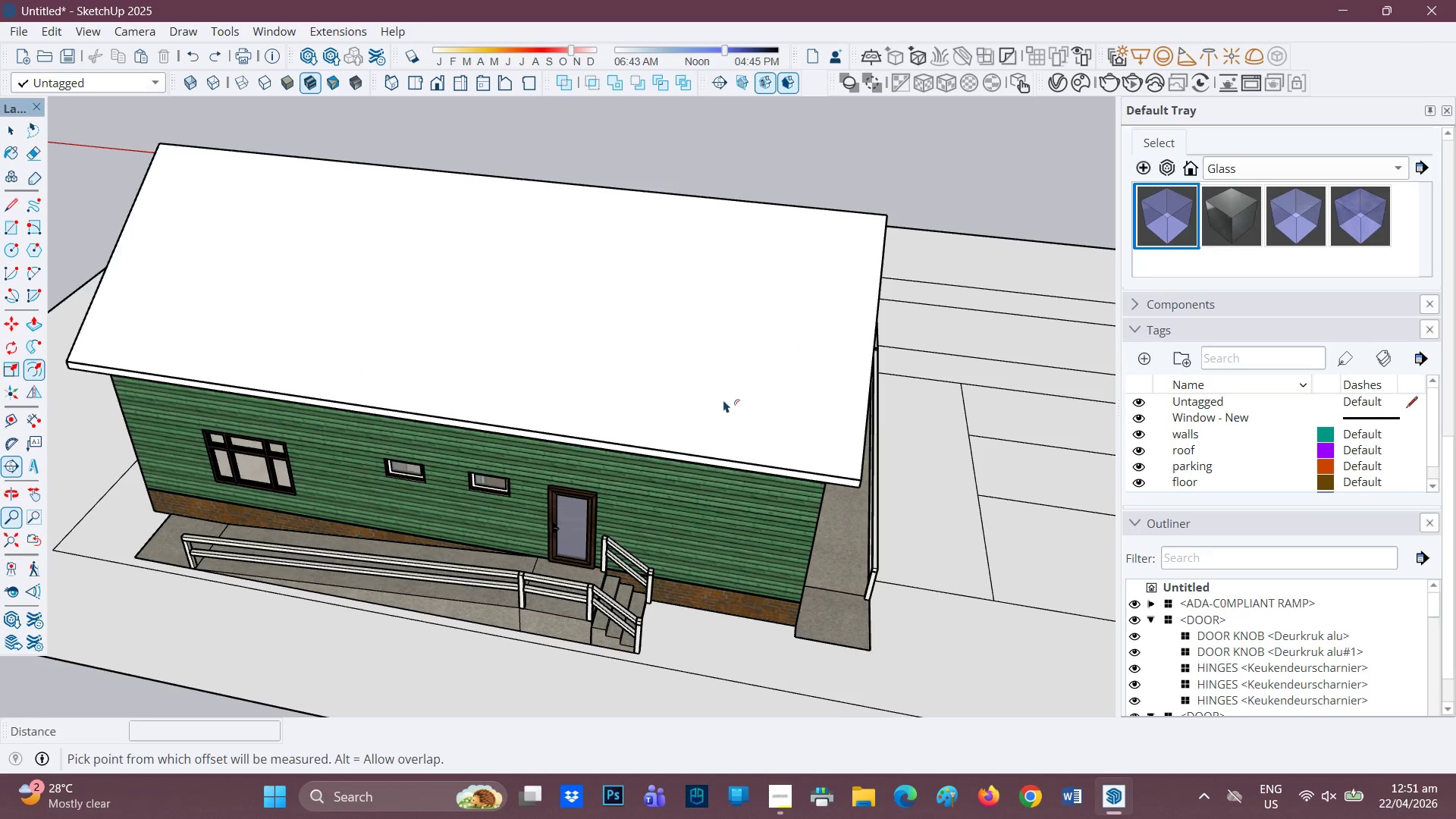 
mouse_move([667, 357])
 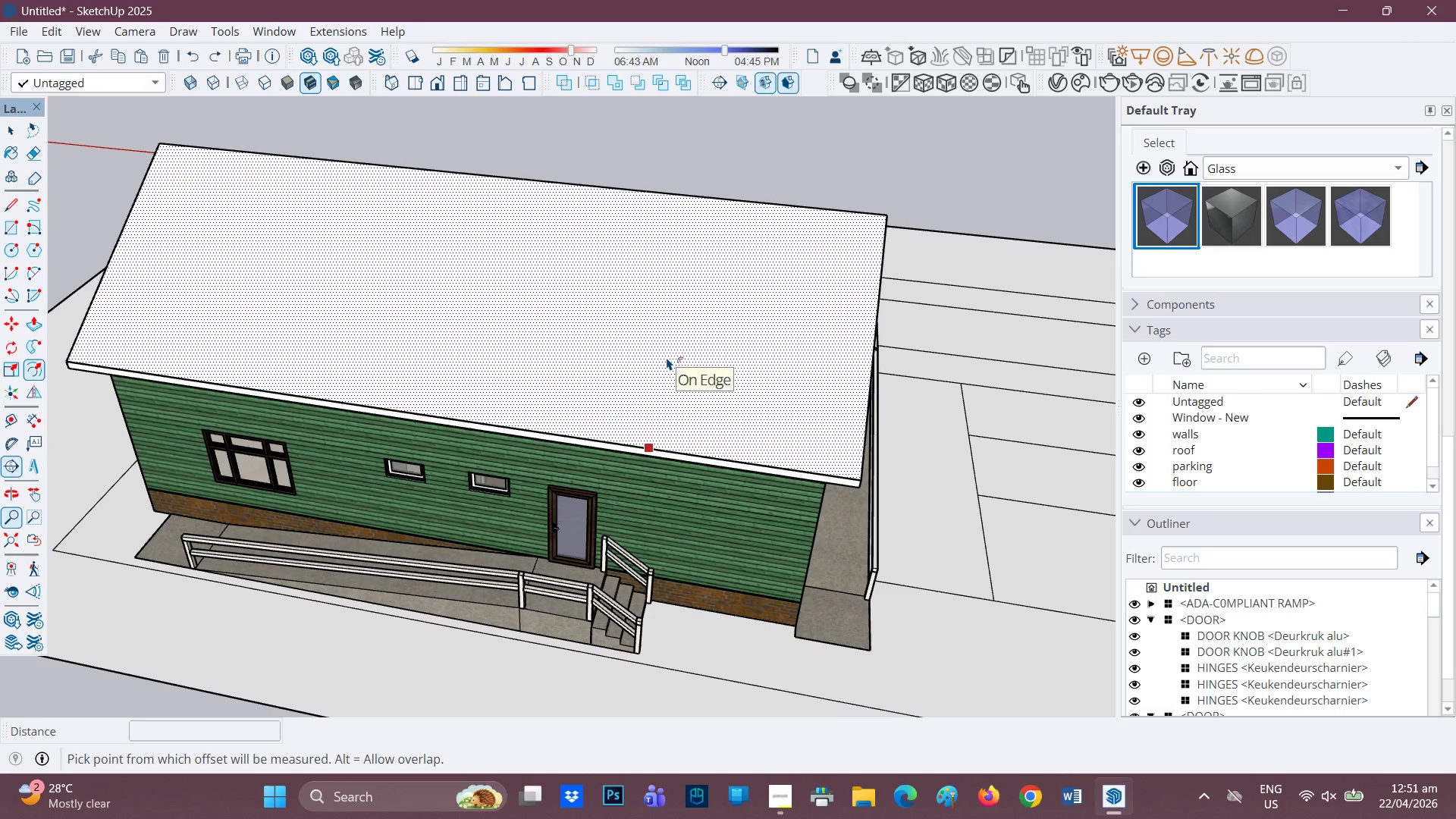 
key(F)
 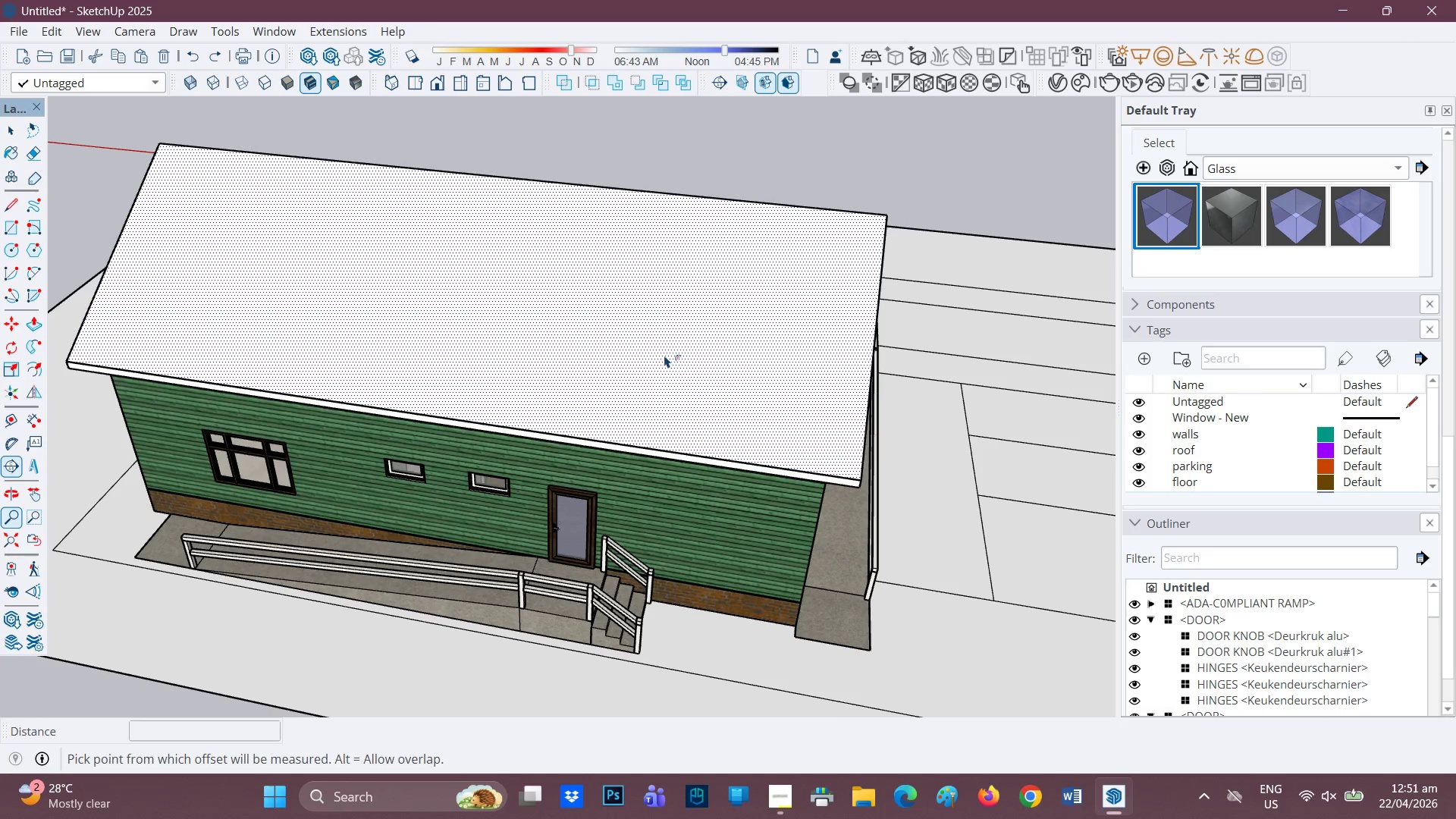 
left_click([666, 354])
 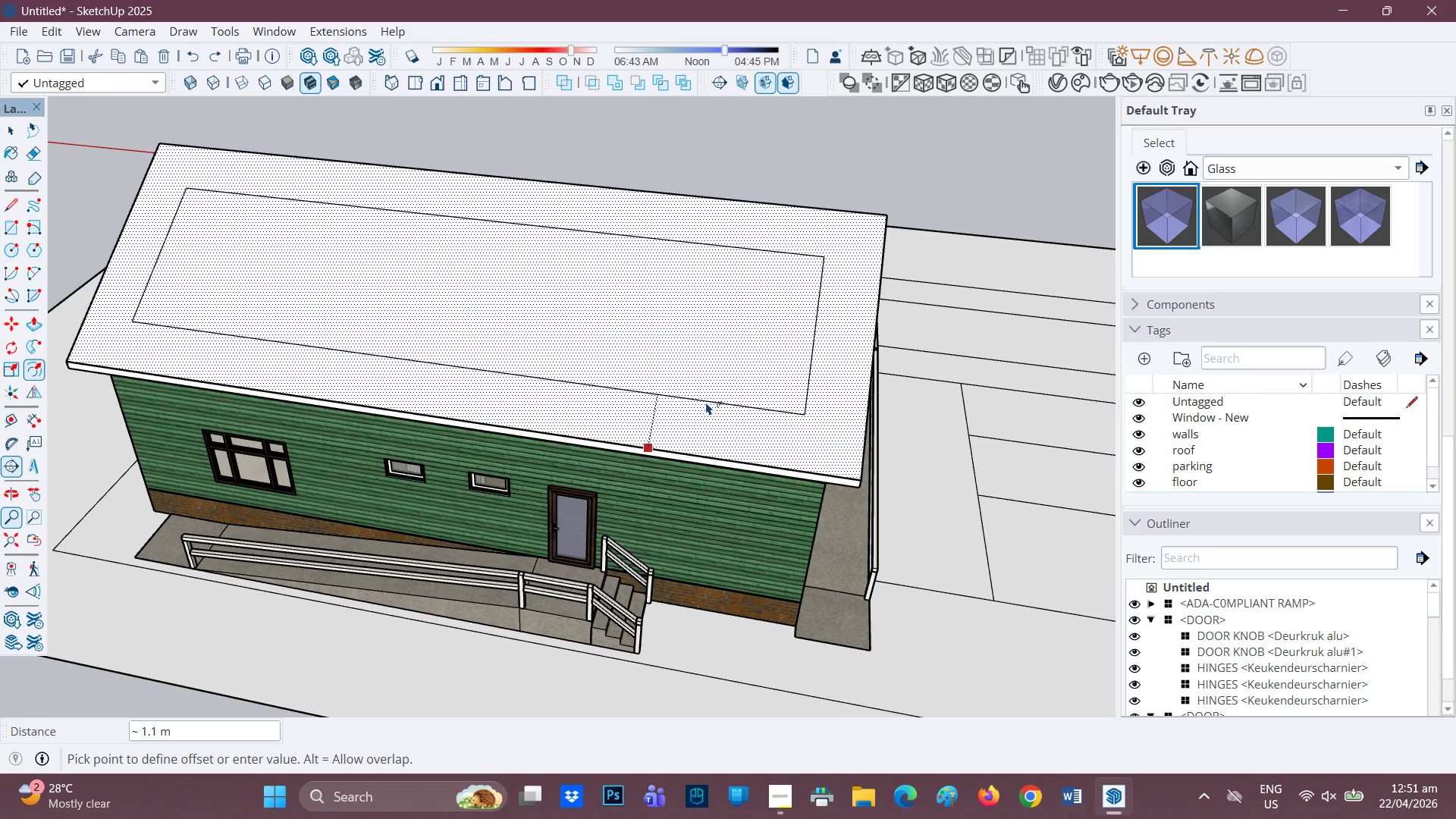 
key(Period)
 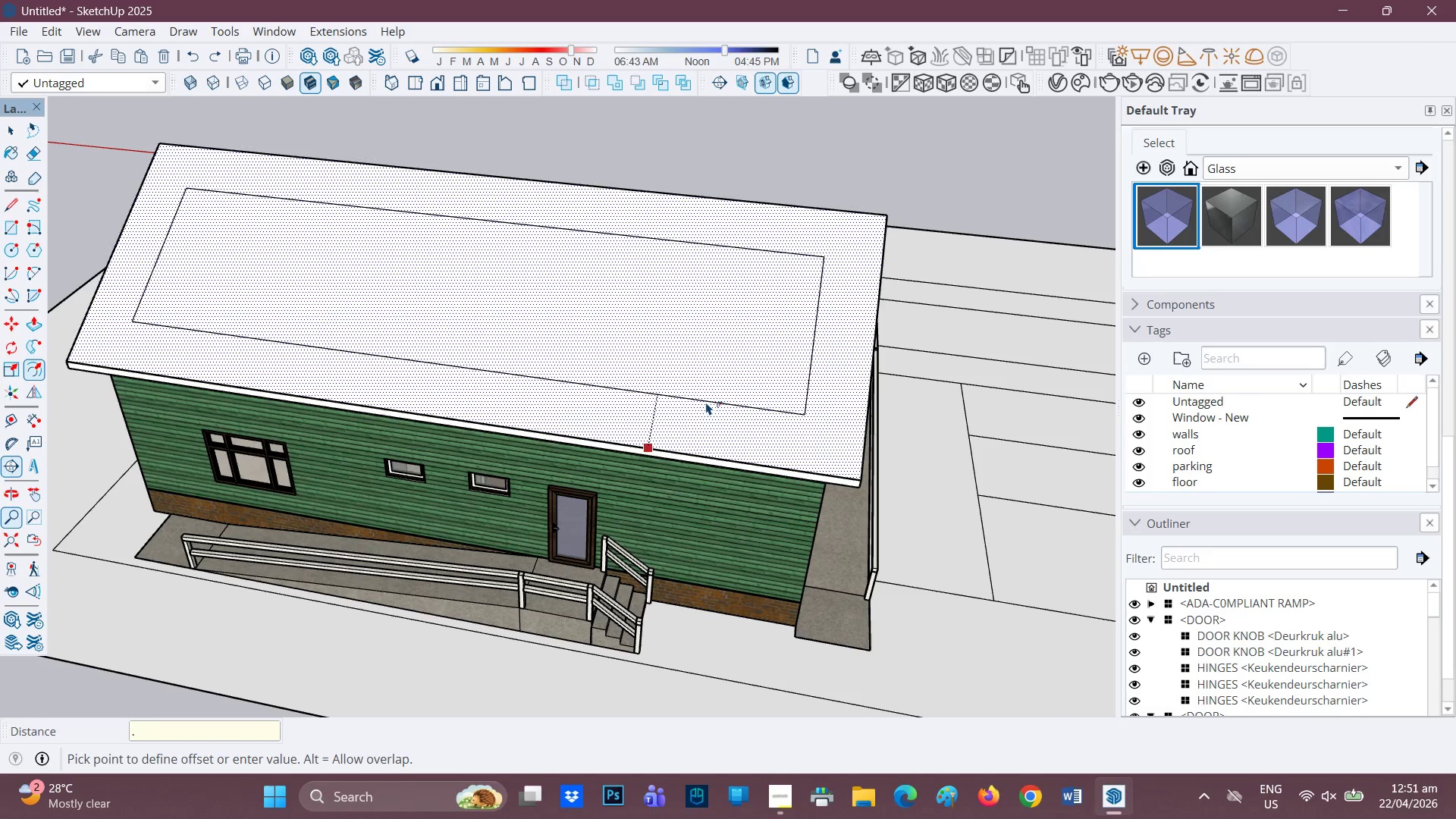 
key(2)
 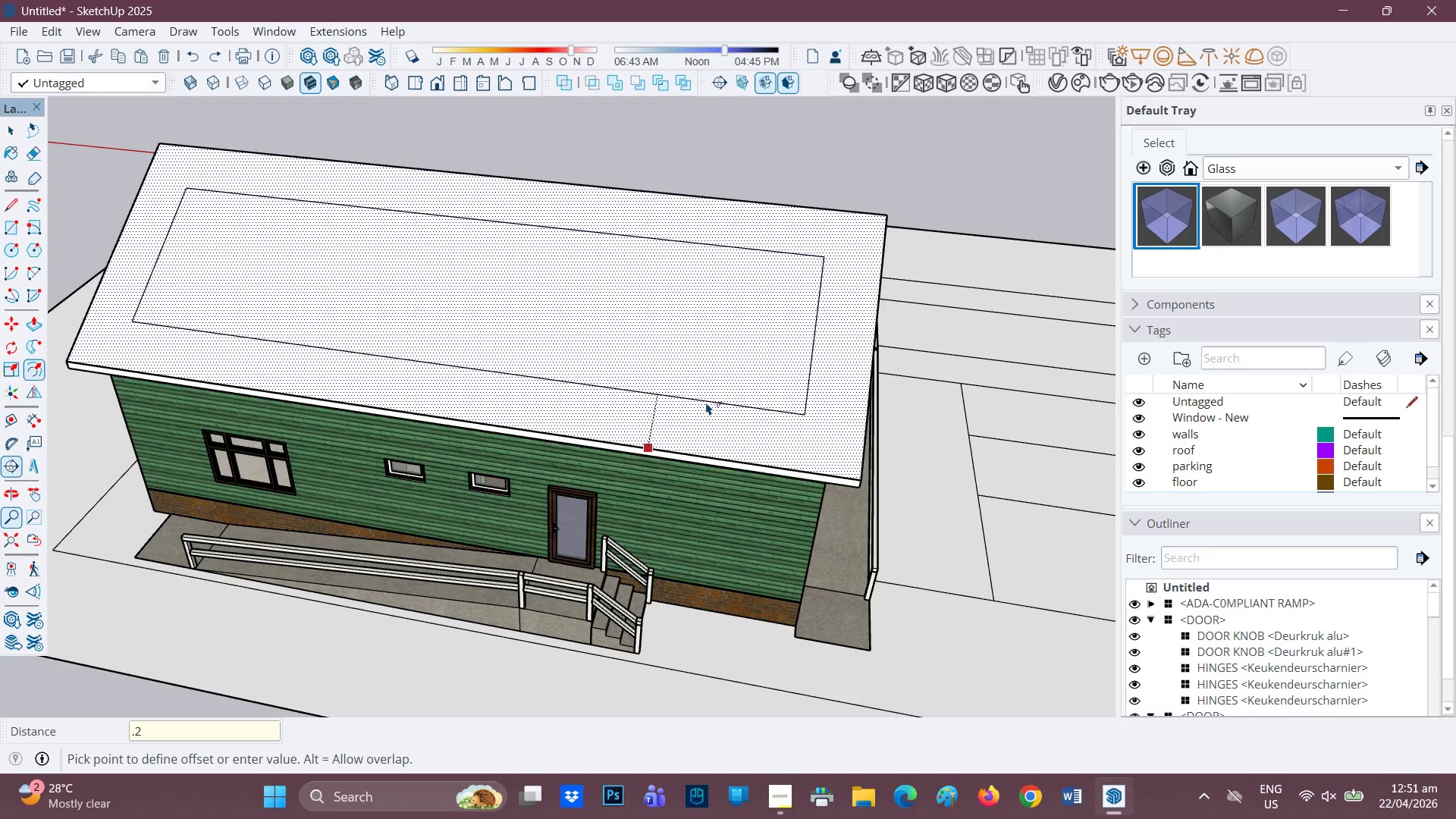 
key(Enter)
 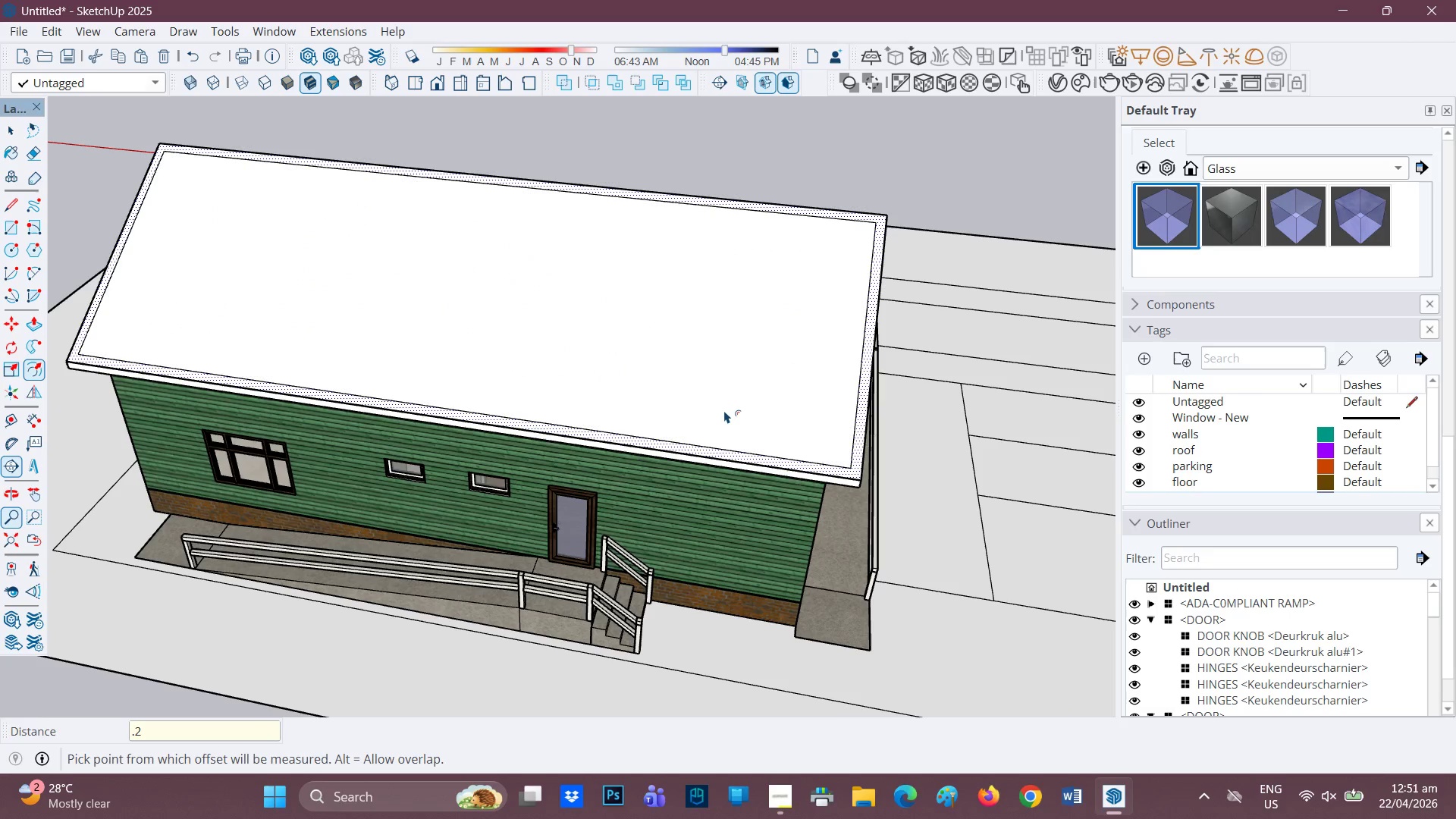 
scroll: coordinate [587, 355], scroll_direction: down, amount: 1.0
 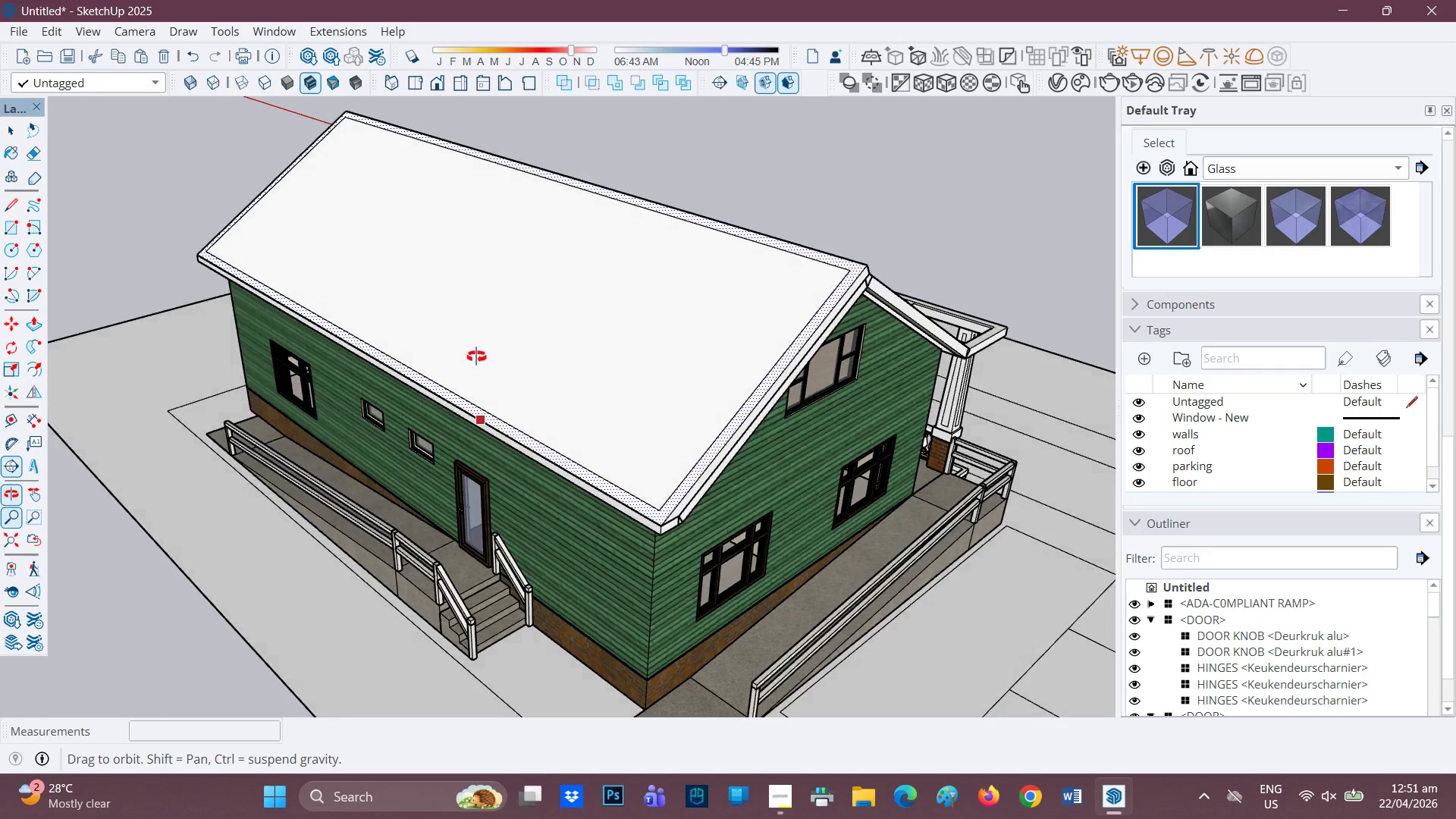 
key(L)
 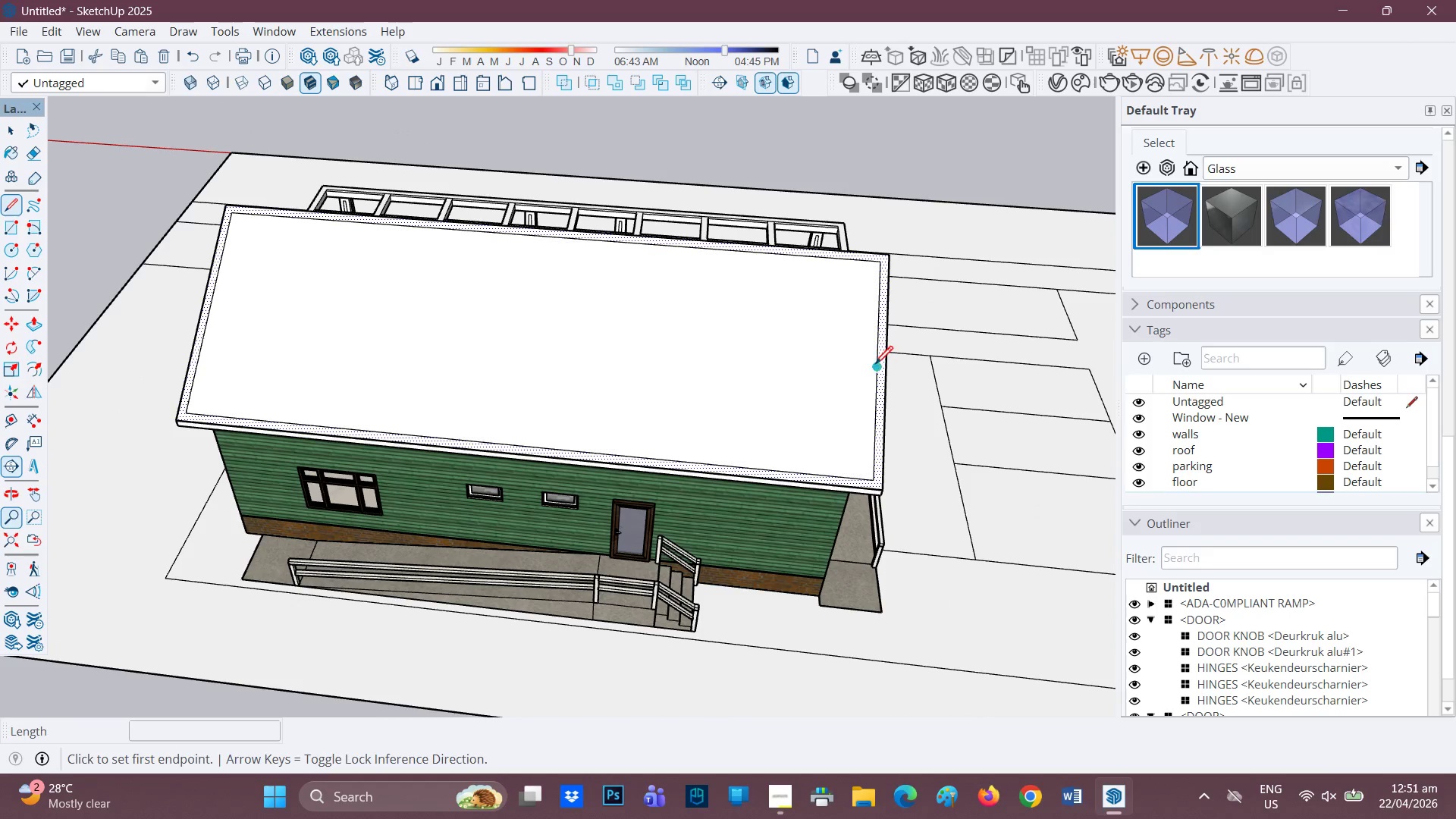 
scroll: coordinate [717, 417], scroll_direction: down, amount: 1.0
 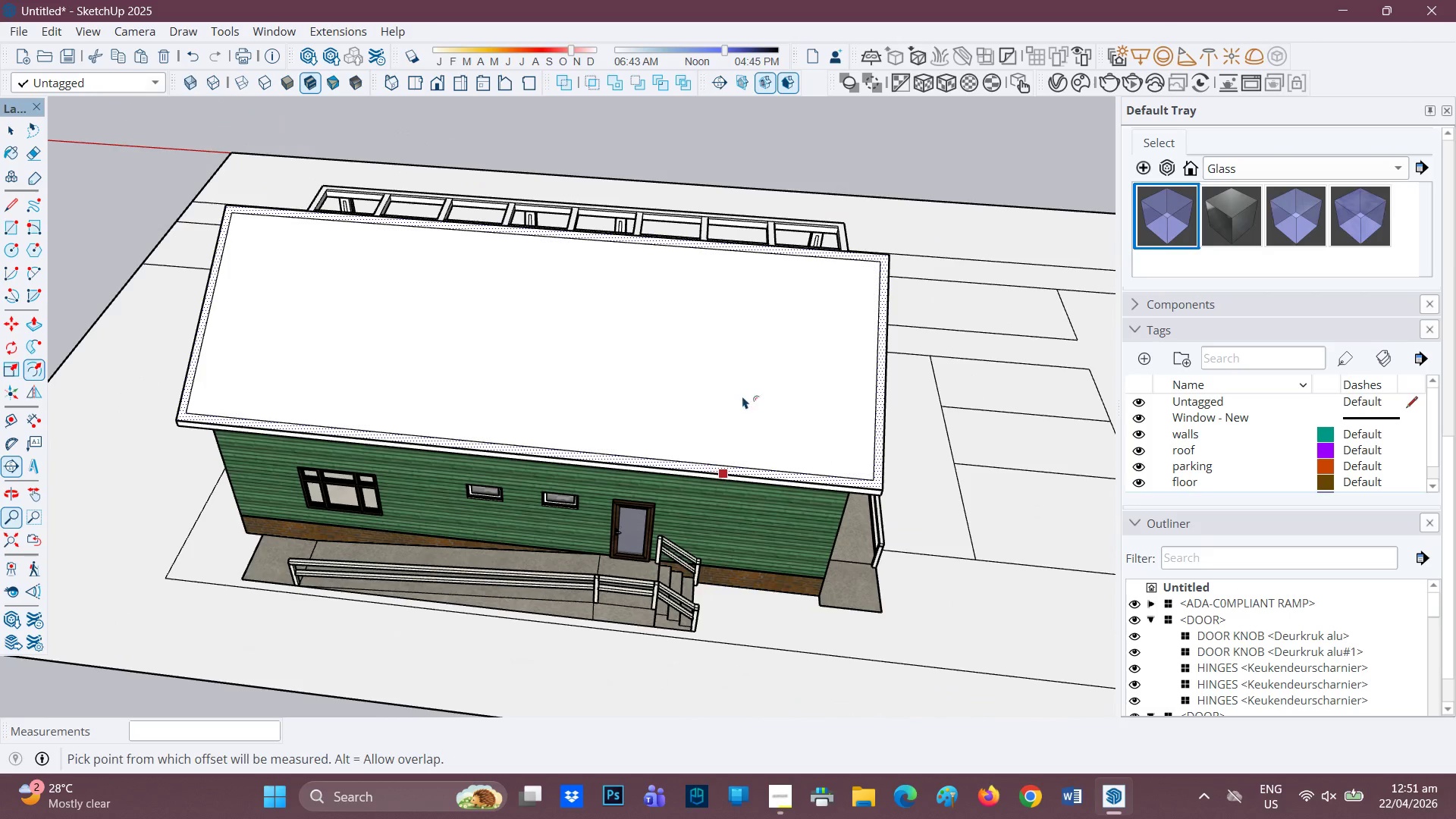 
left_click_drag(start_coordinate=[877, 366], to_coordinate=[867, 366])
 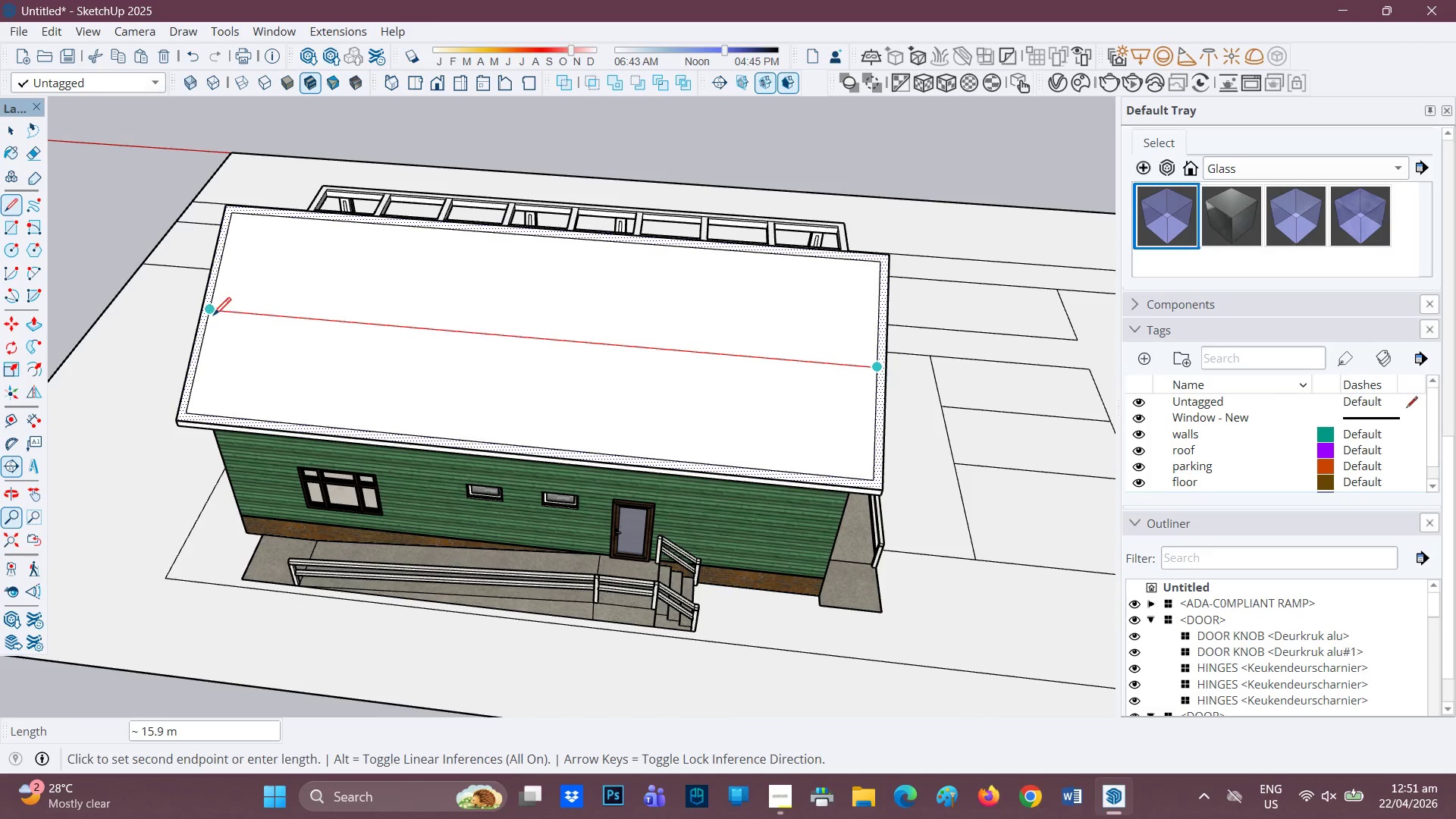 
left_click([211, 317])
 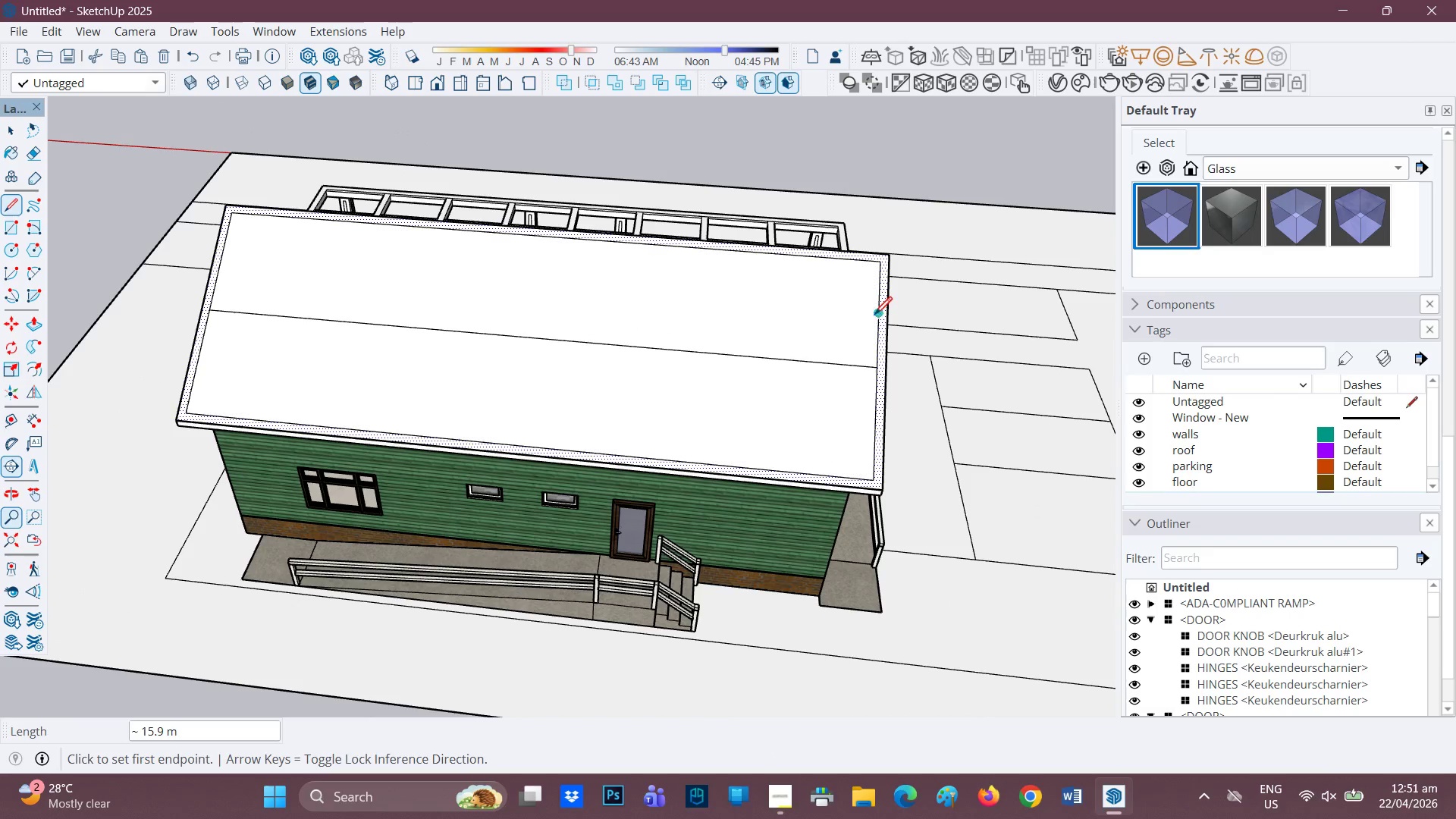 
left_click_drag(start_coordinate=[877, 316], to_coordinate=[870, 316])
 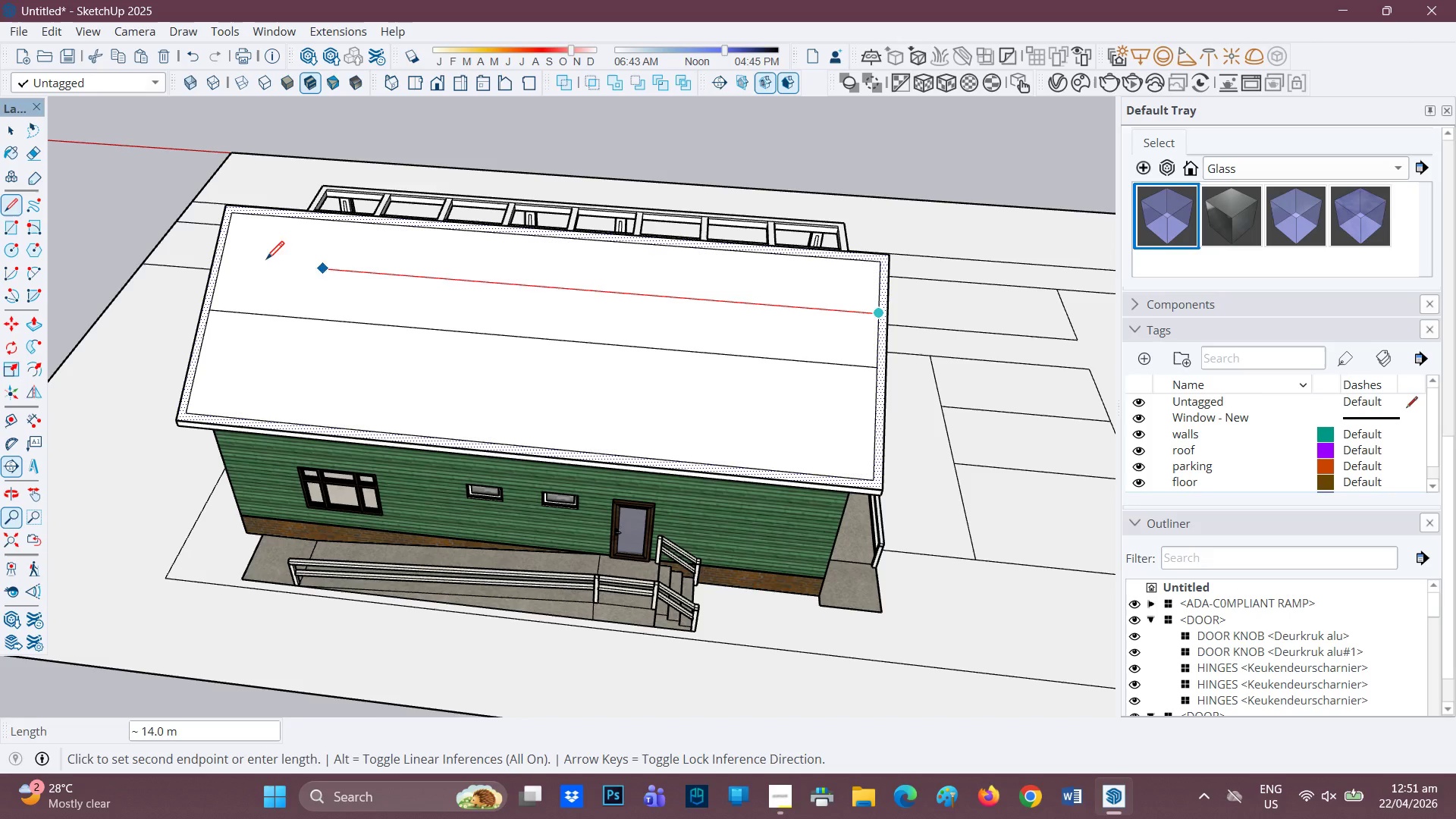 
left_click([225, 259])
 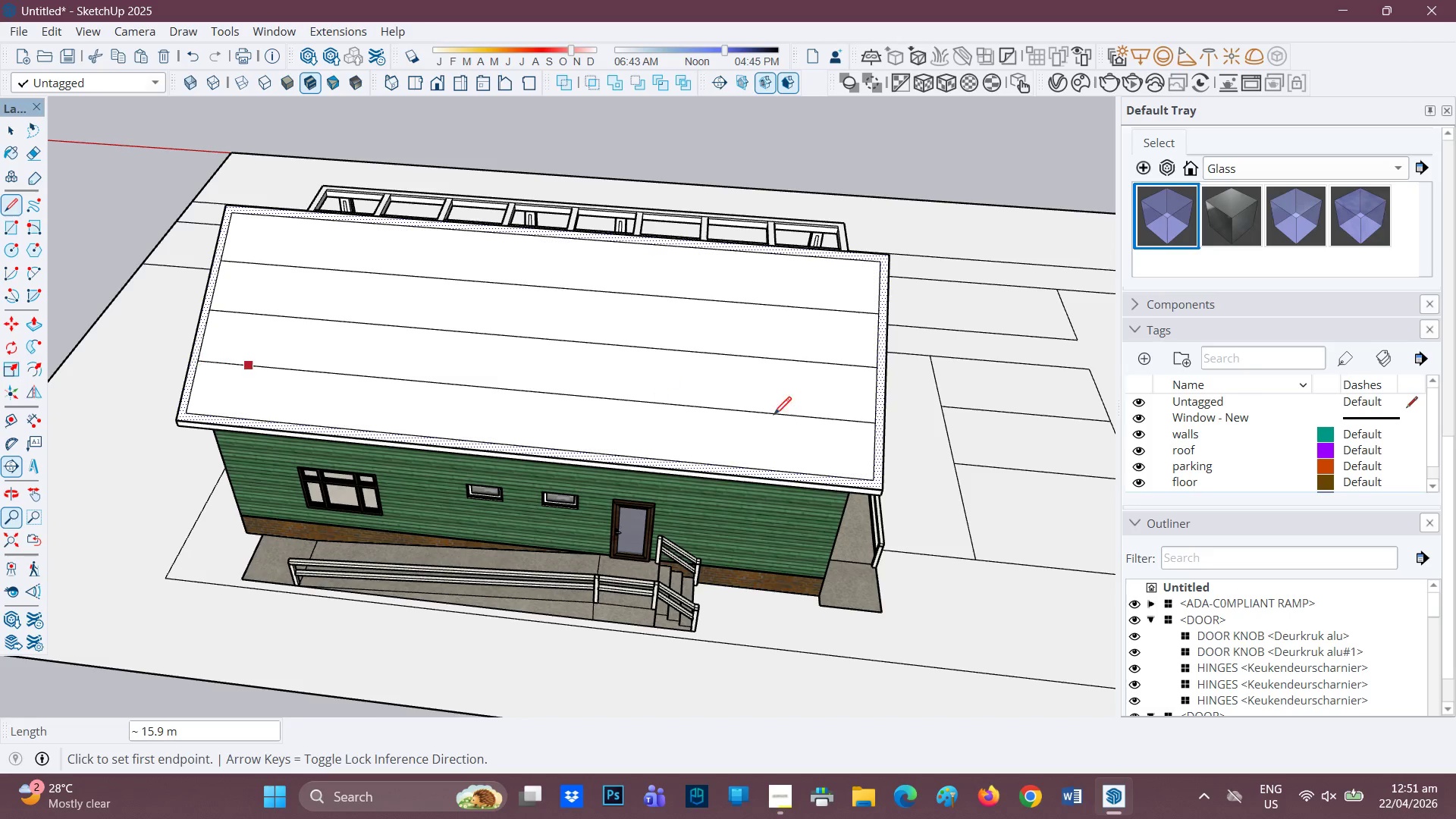 
scroll: coordinate [797, 435], scroll_direction: none, amount: 0.0
 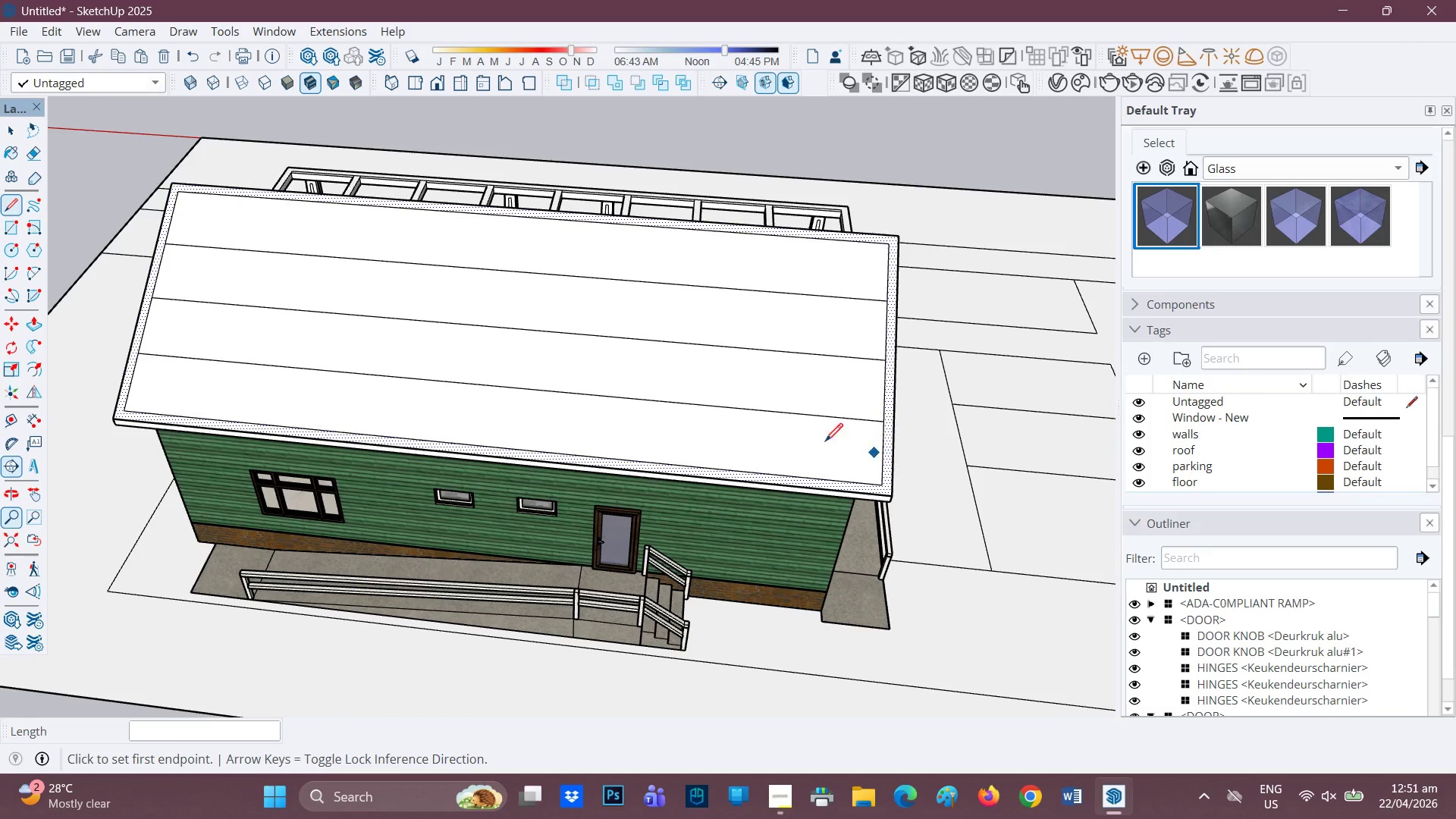 
key(F)
 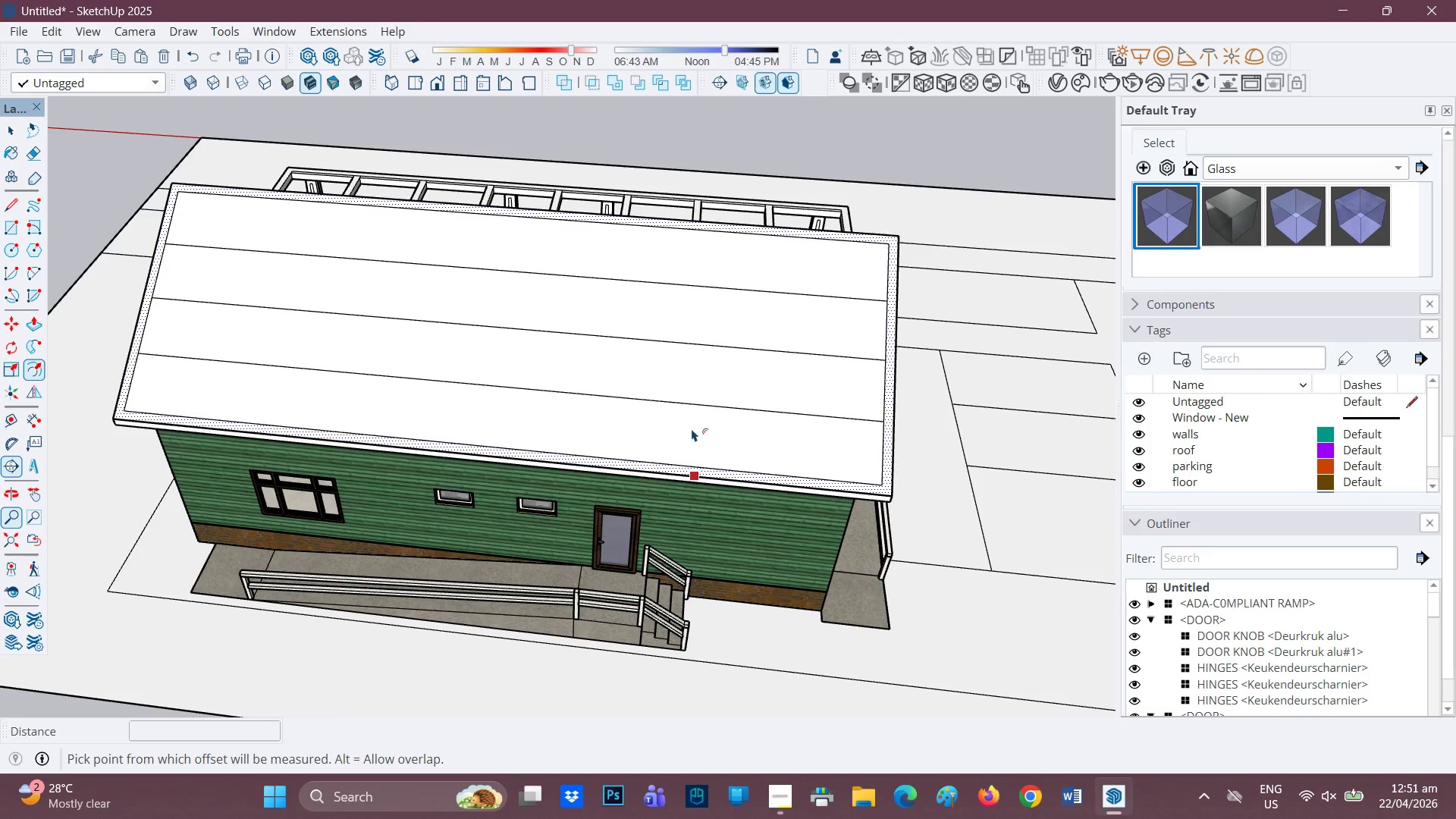 
key(Space)
 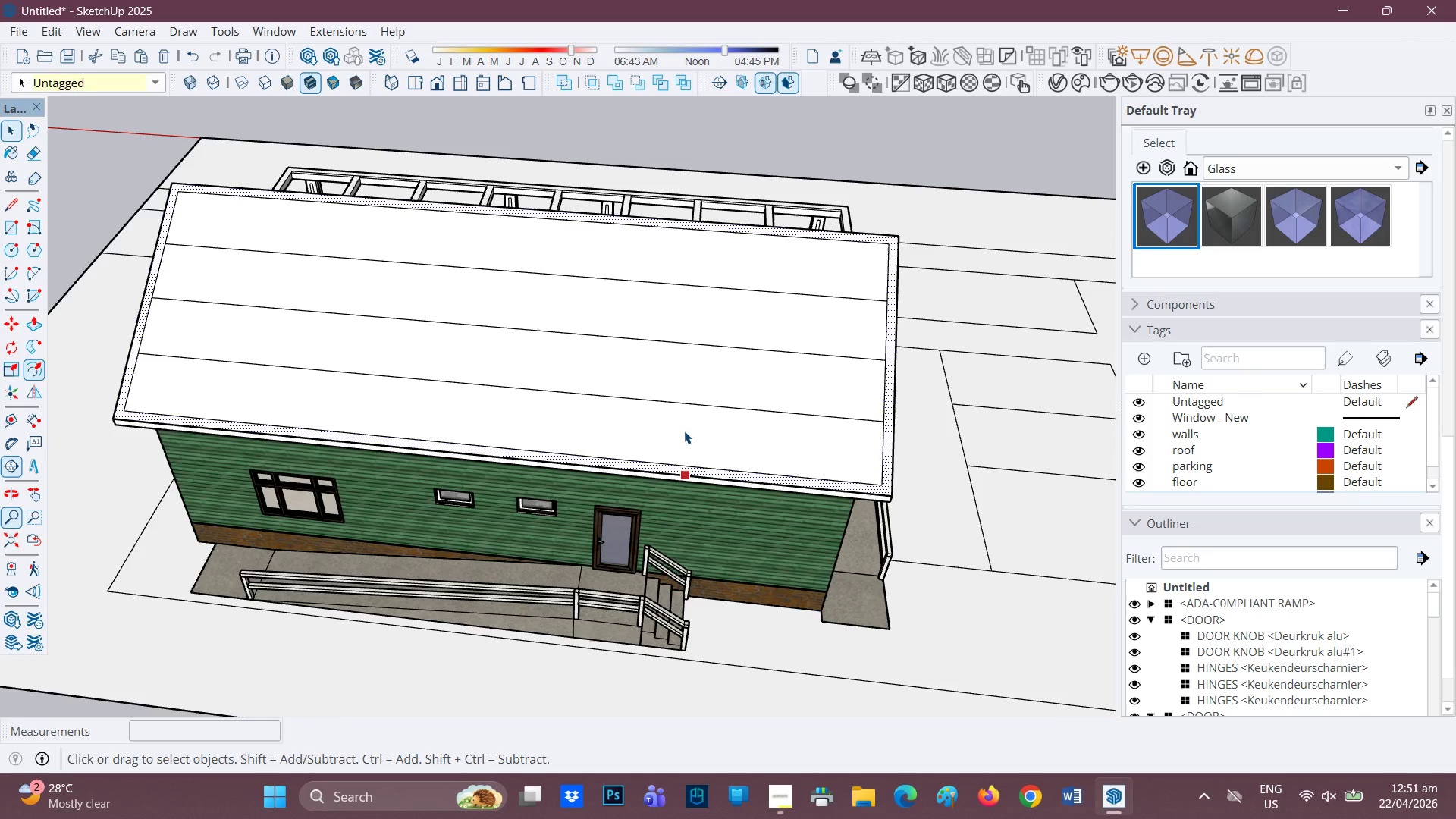 
left_click([684, 431])
 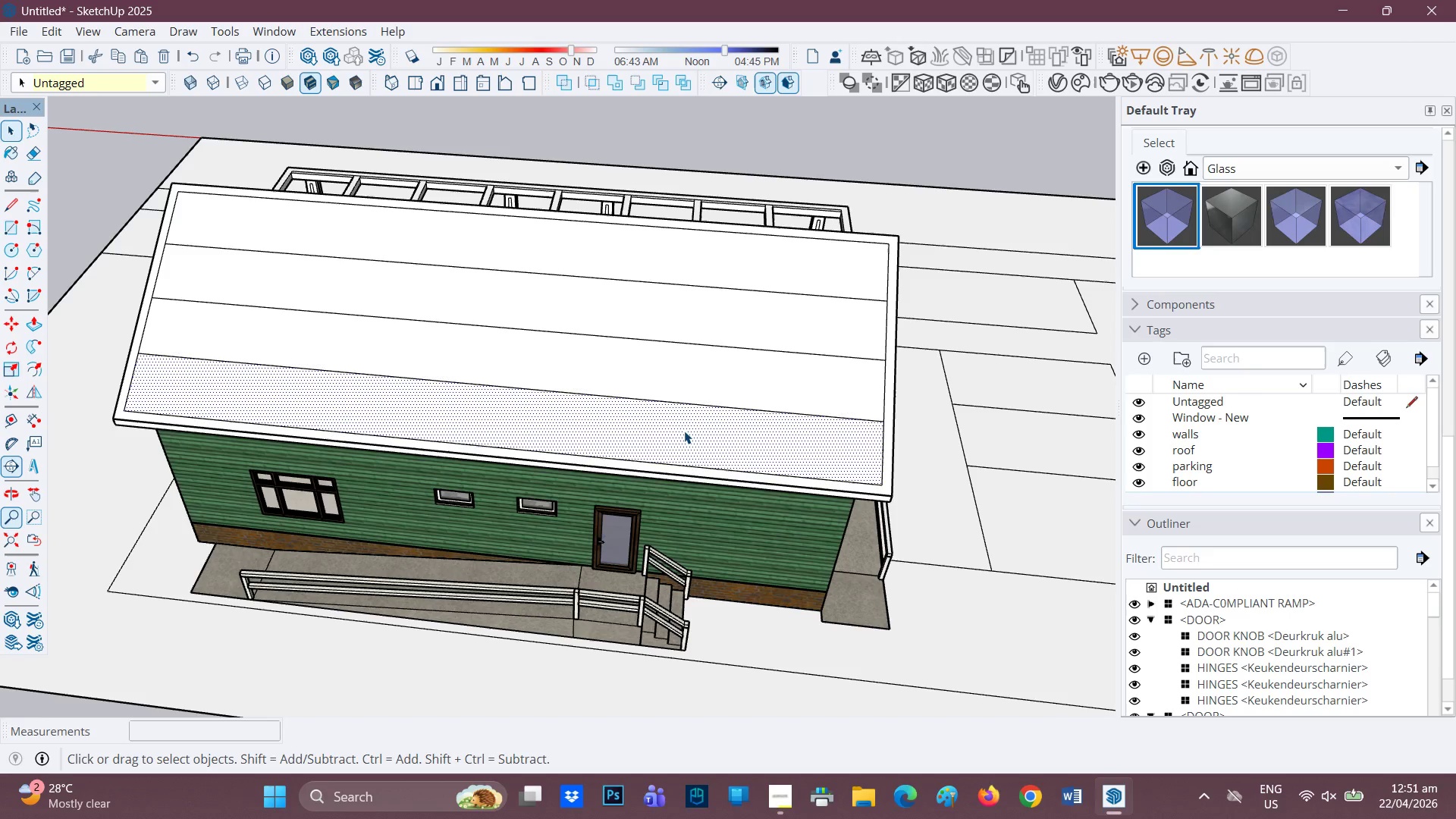 
key(F)
 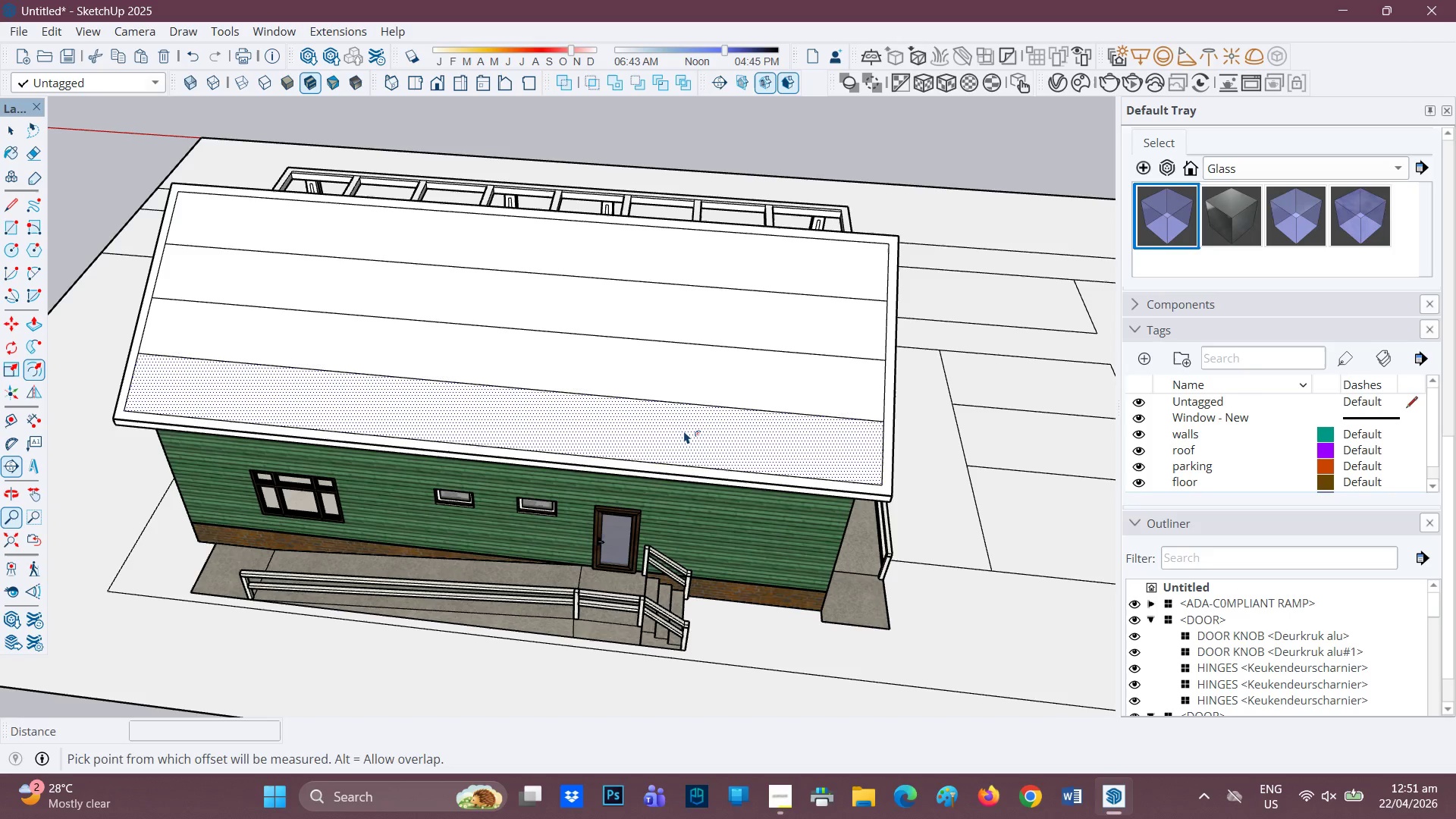 
left_click([684, 431])
 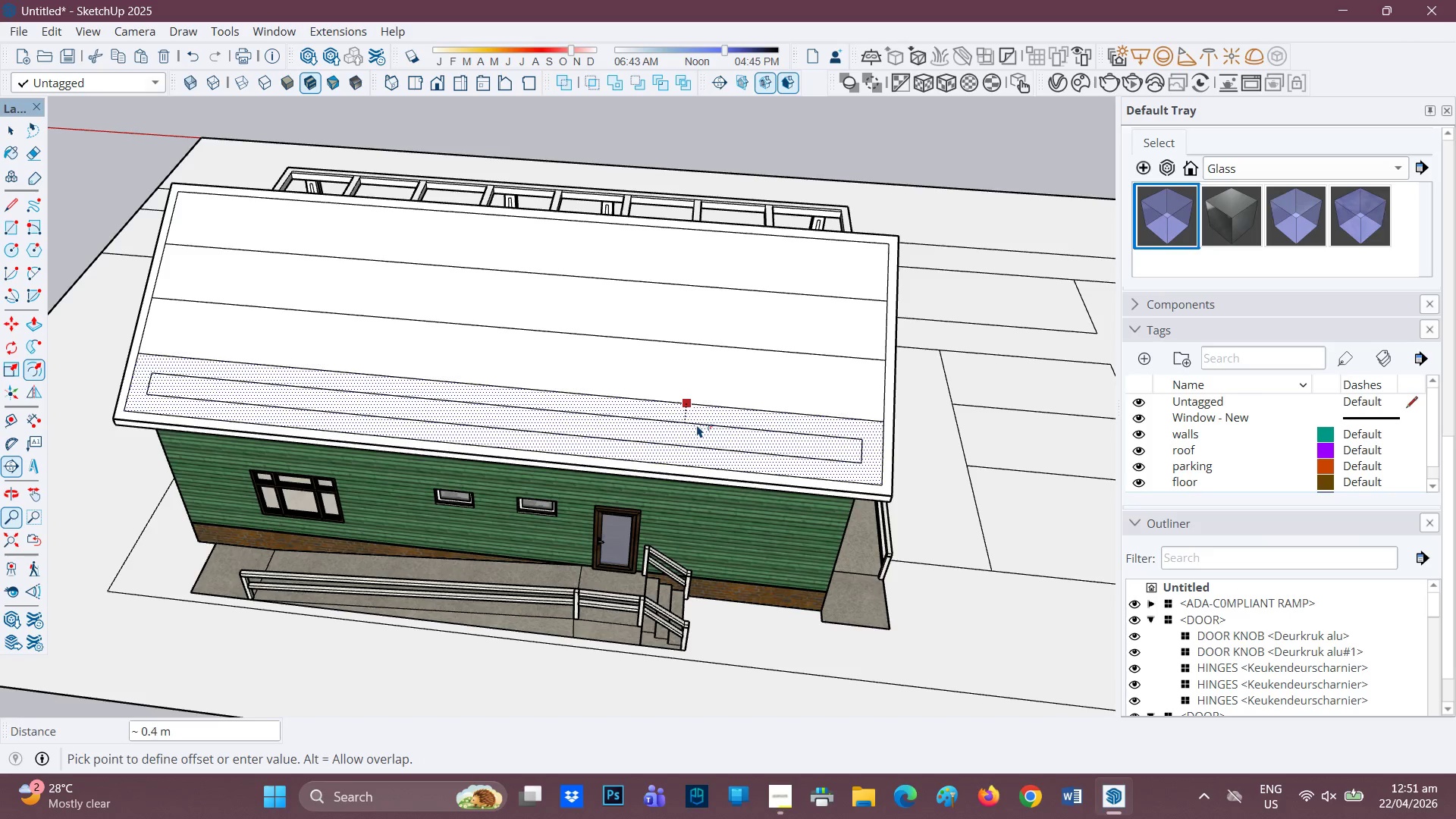 
key(Period)
 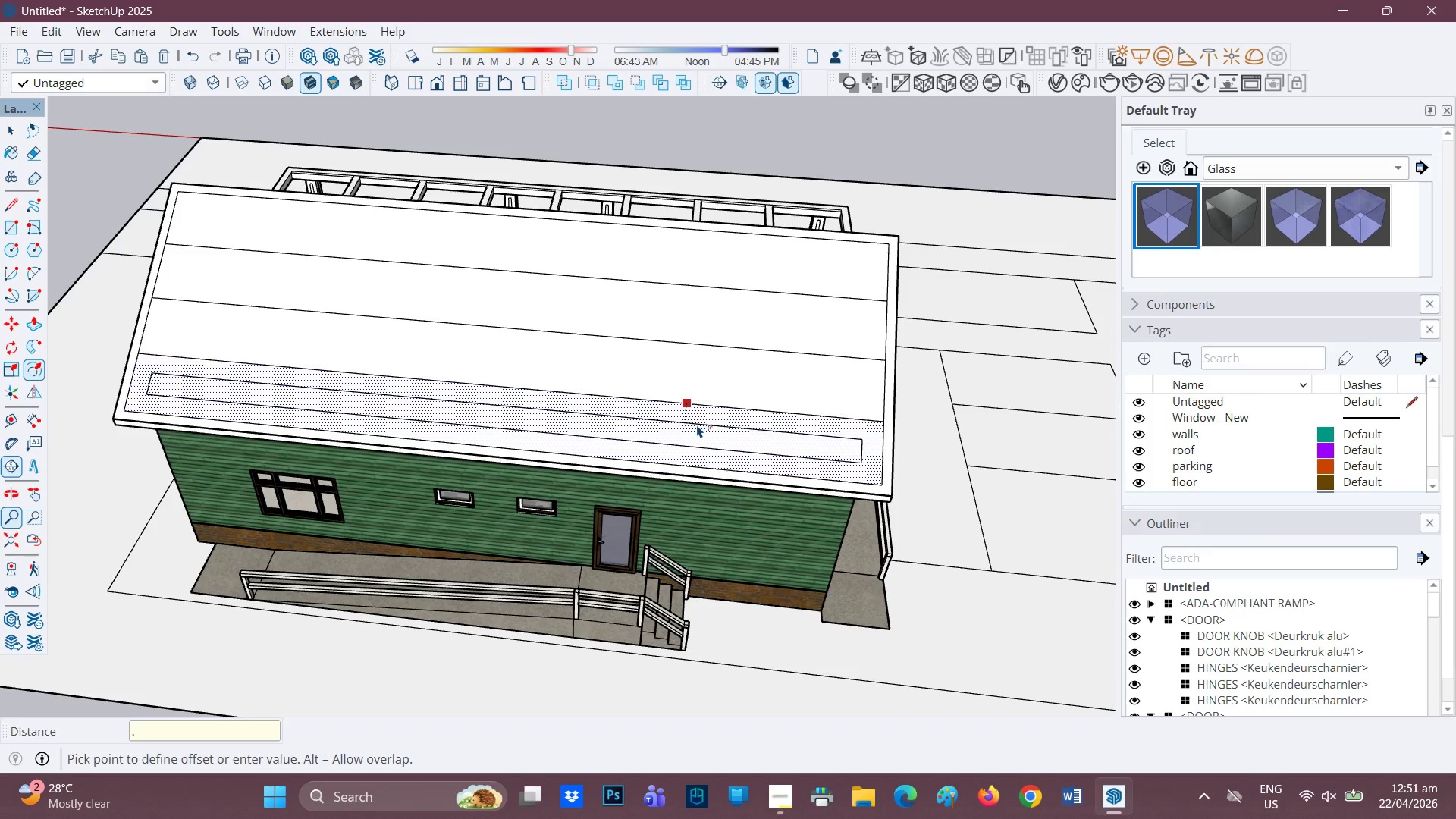 
key(1)
 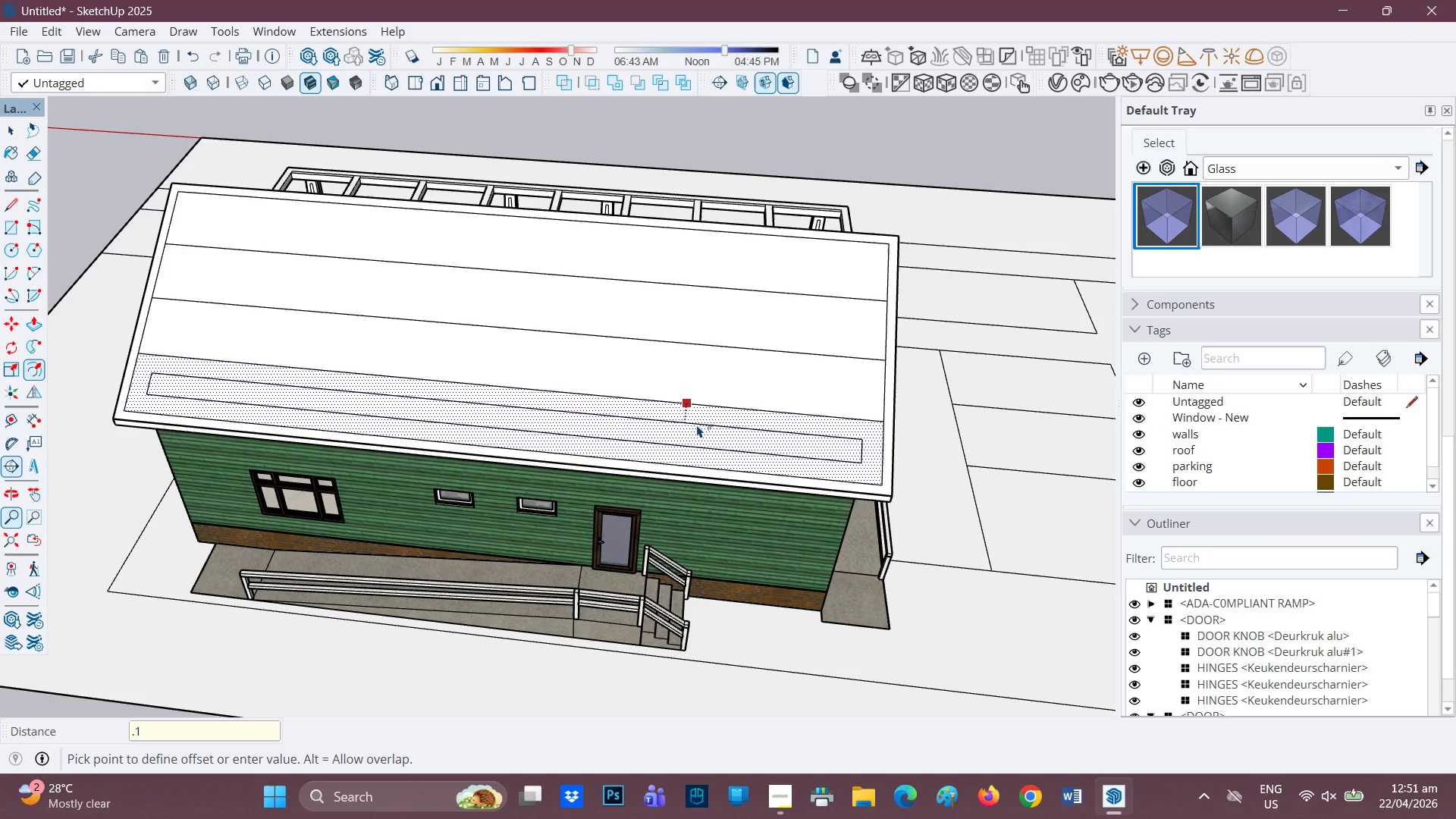 
key(Enter)
 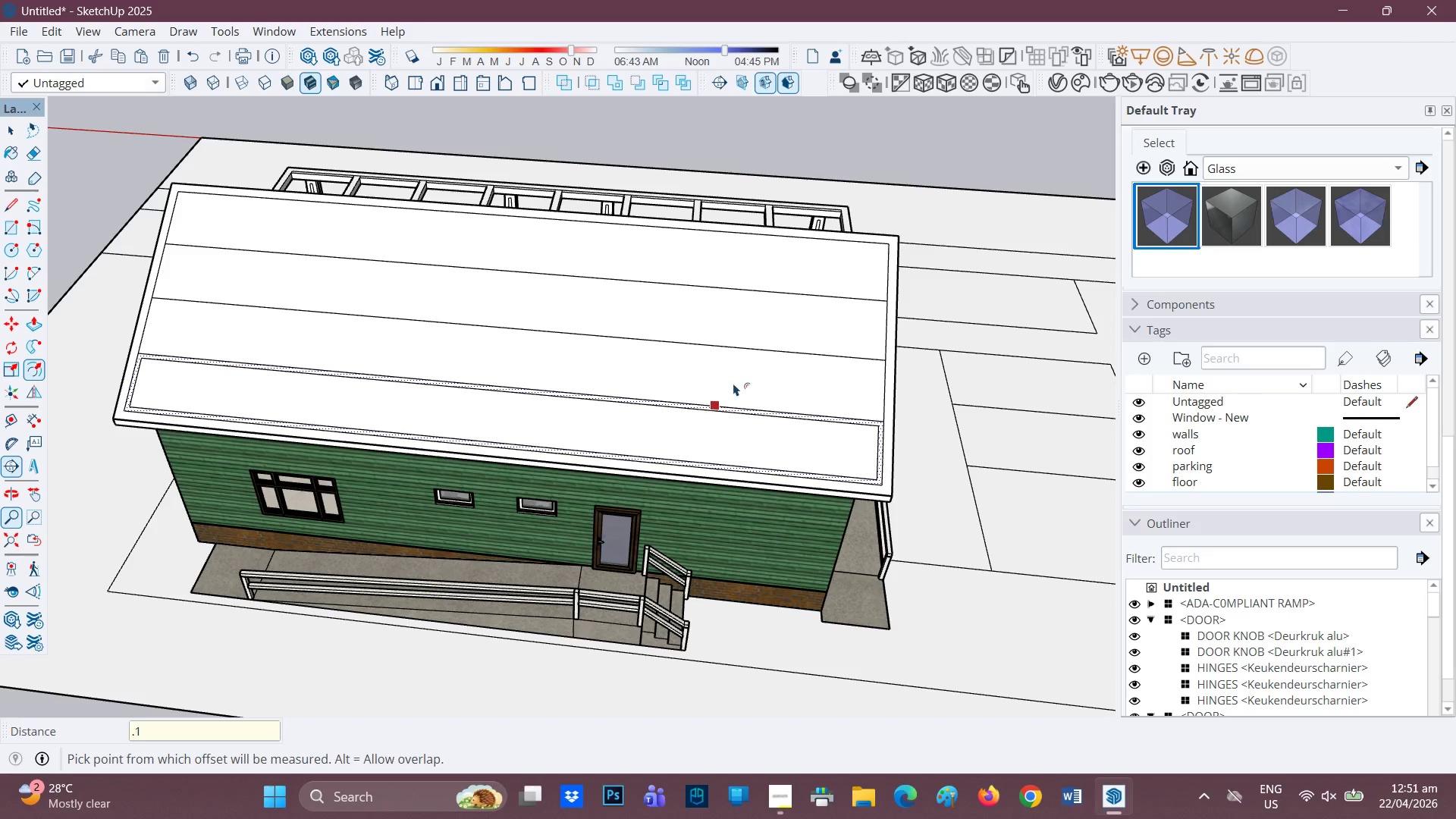 
key(Space)
 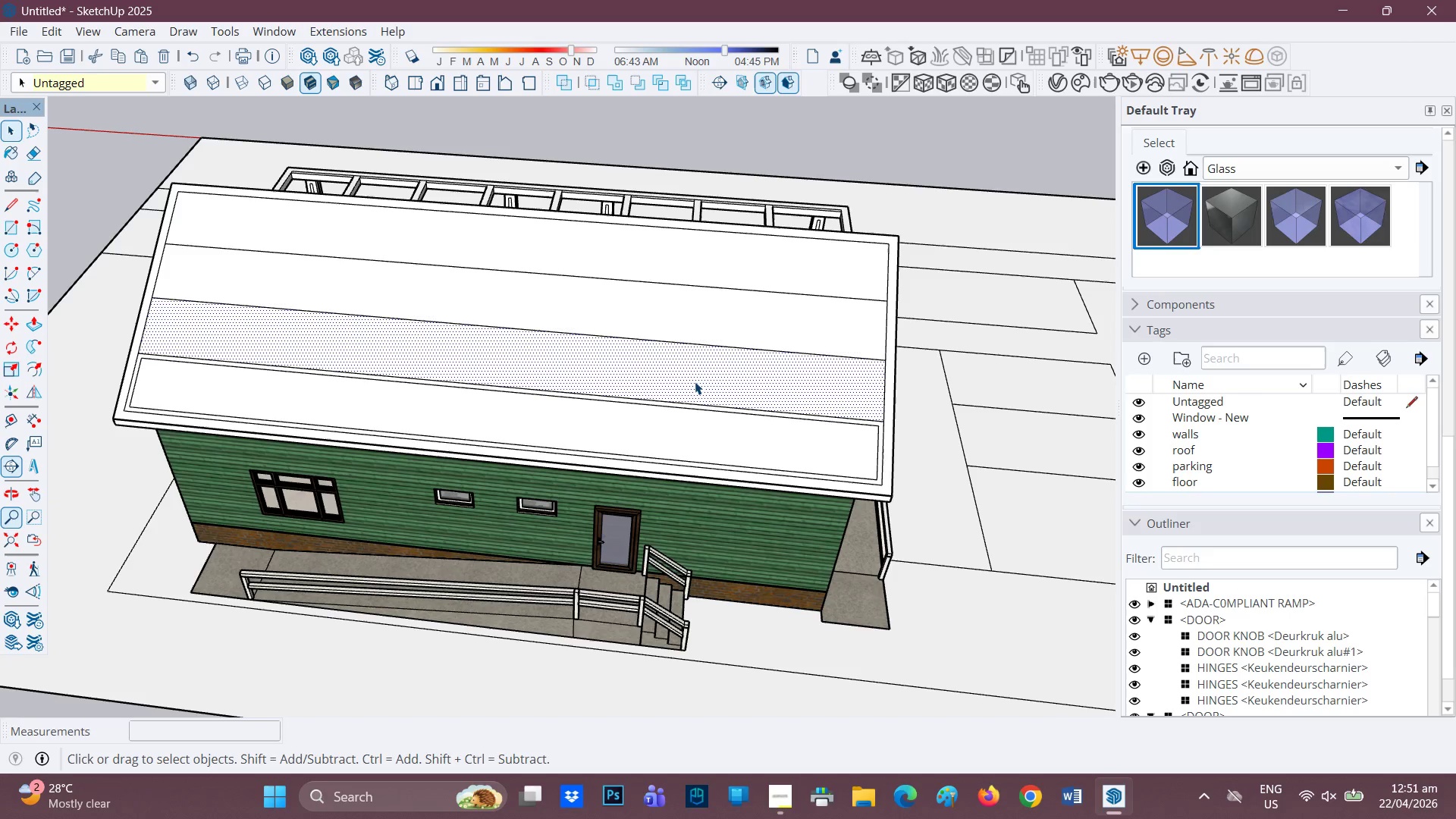 
key(F)
 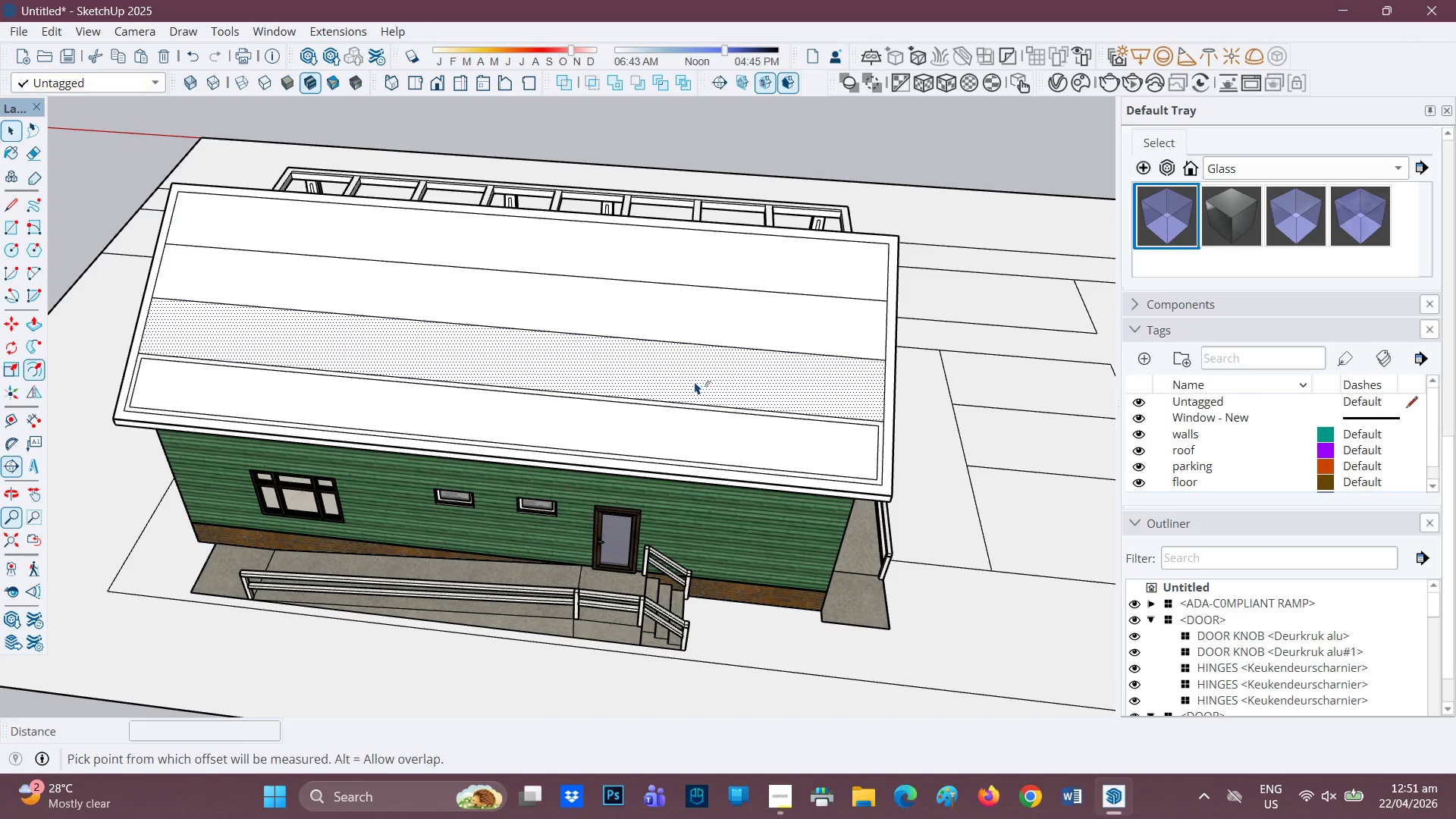 
left_click([695, 381])
 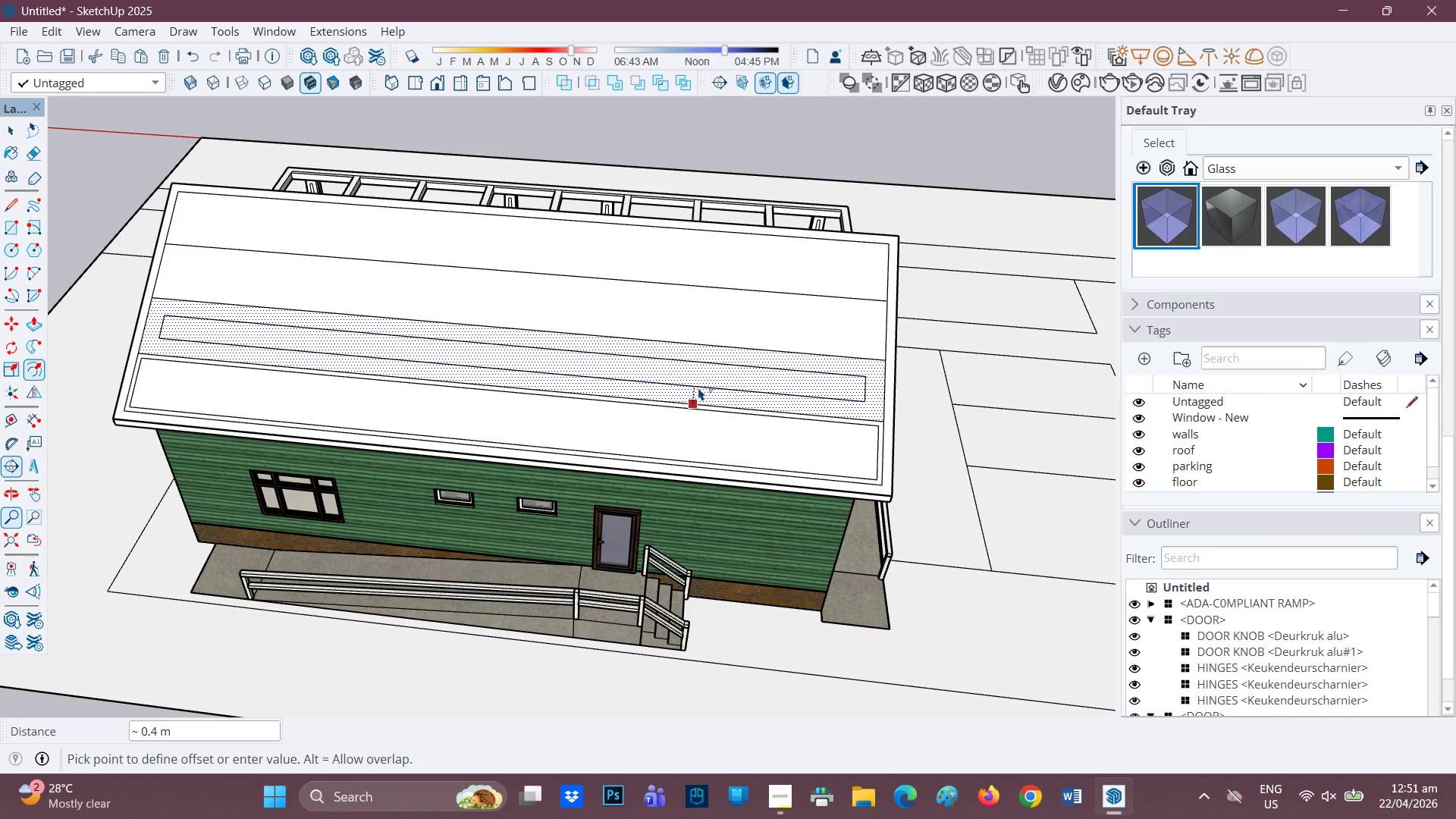 
key(Period)
 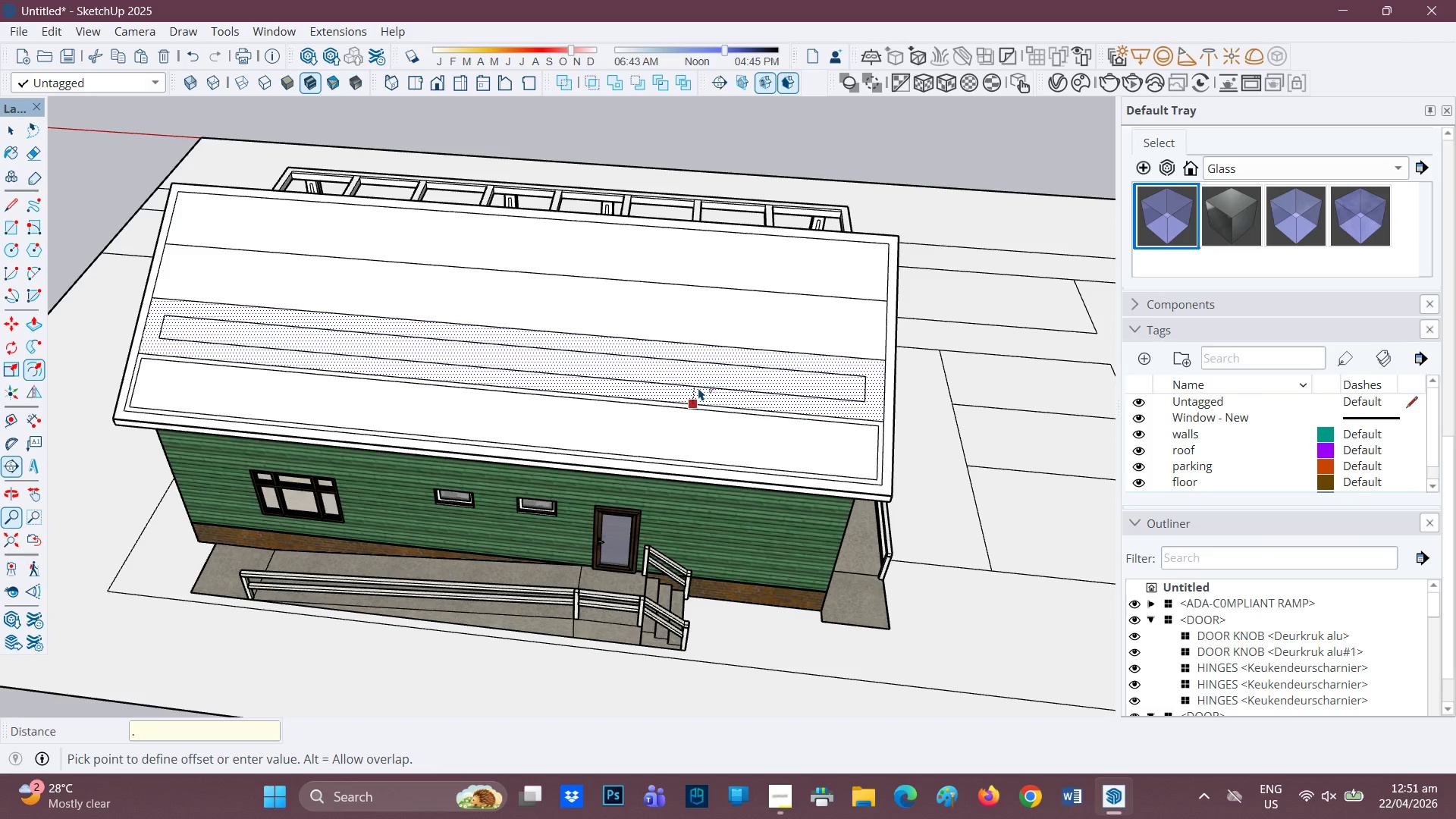 
key(1)
 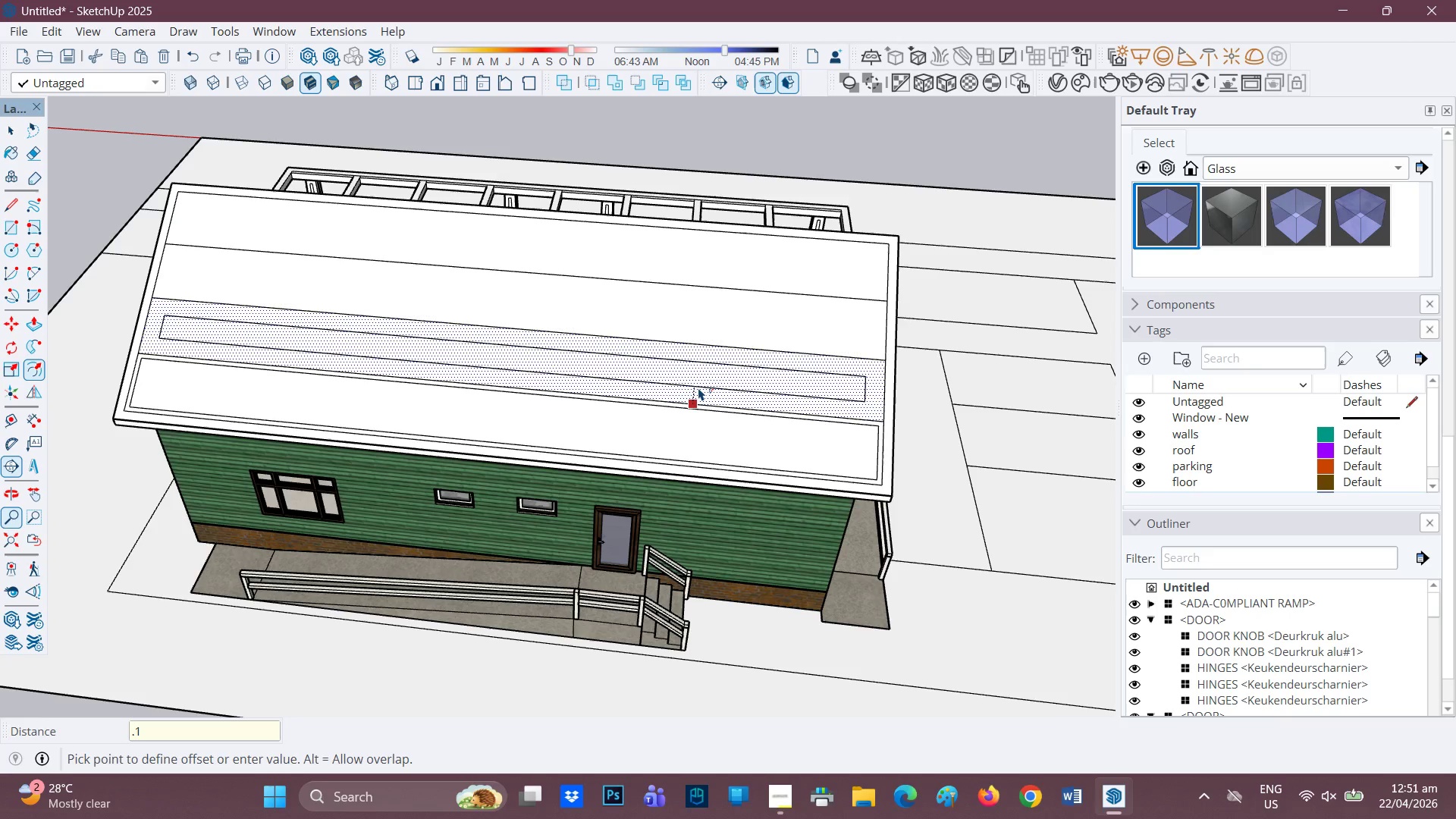 
key(Enter)
 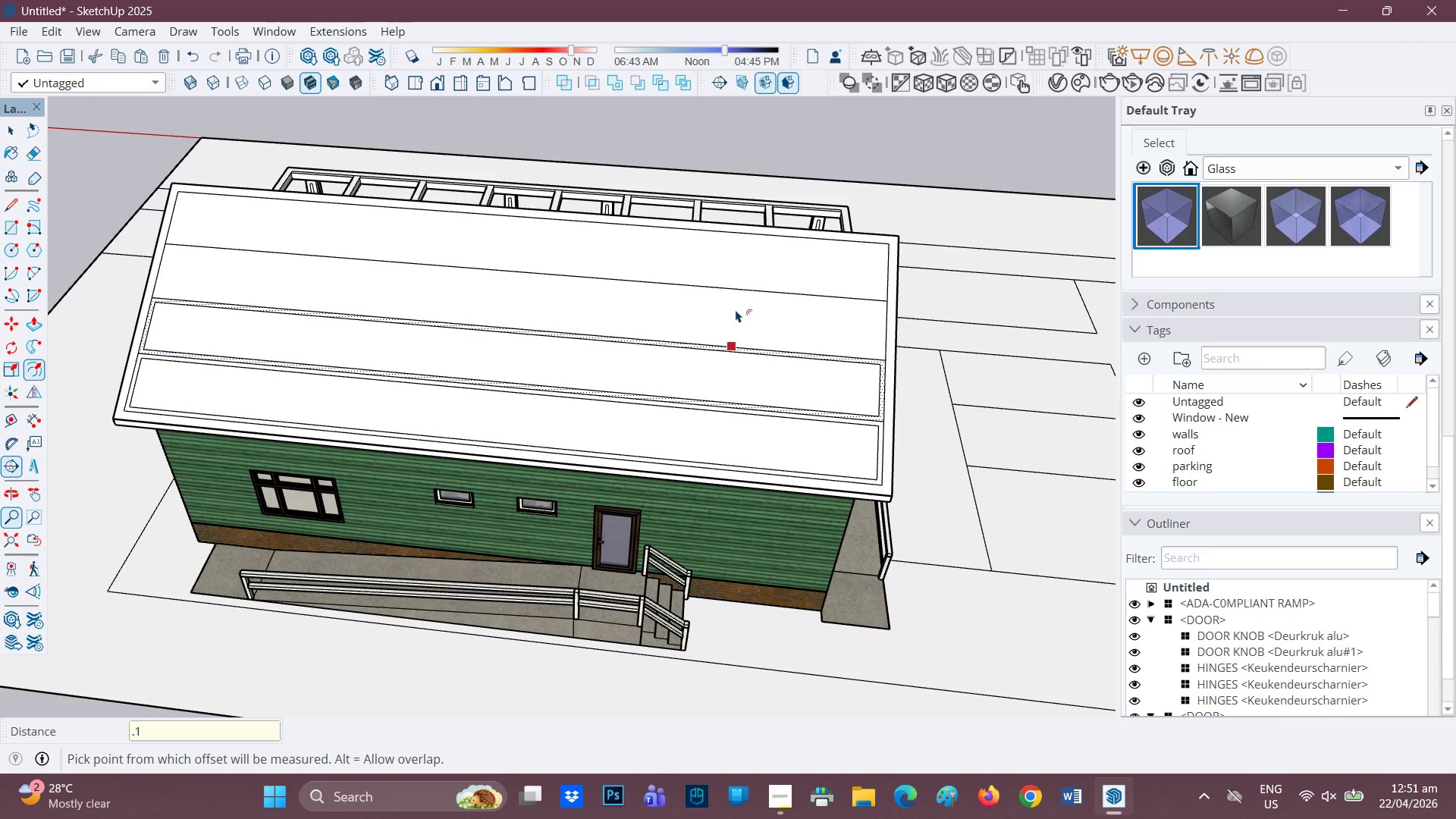 
key(Space)
 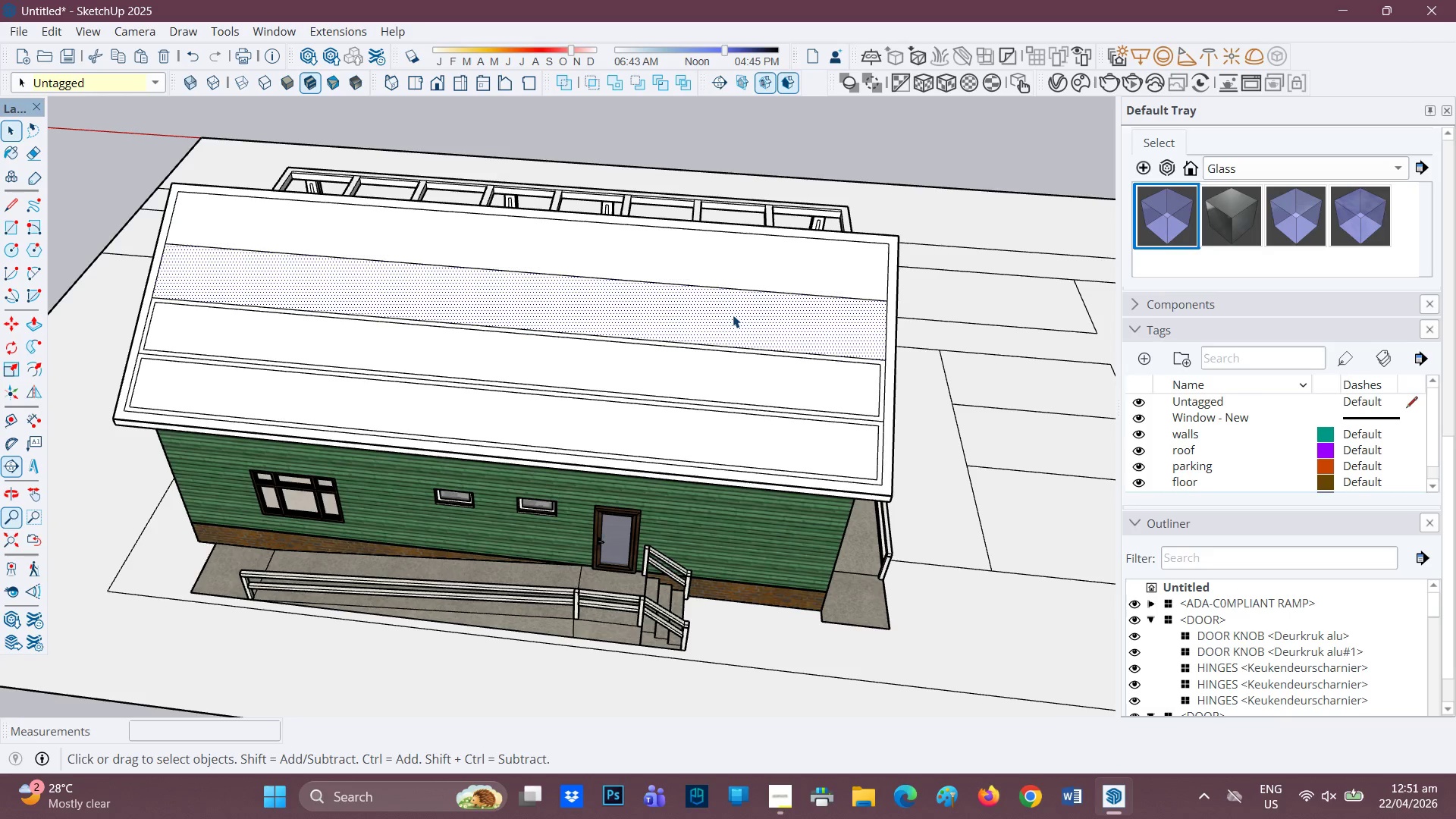 
key(F)
 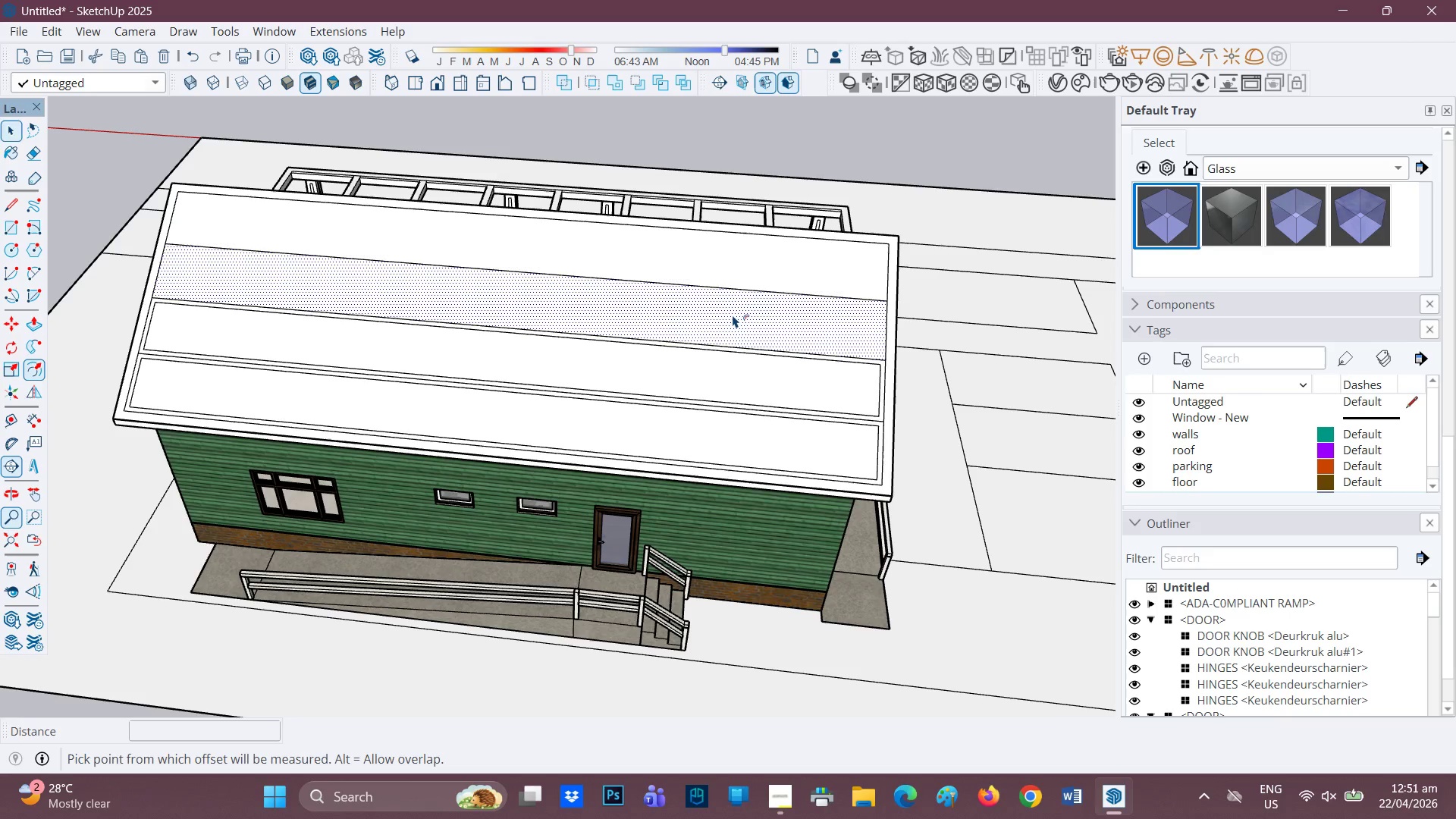 
left_click([733, 315])
 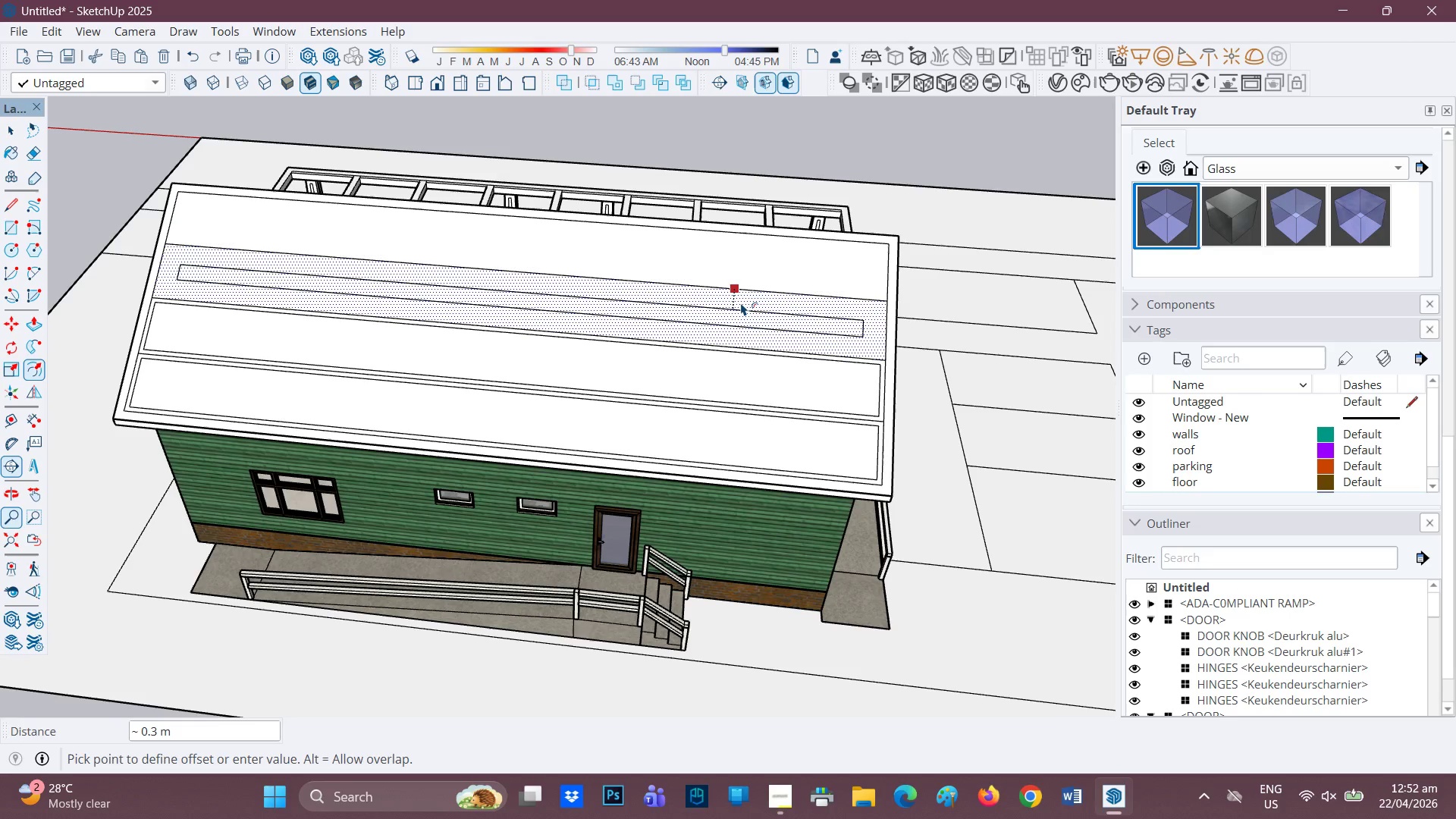 
key(Period)
 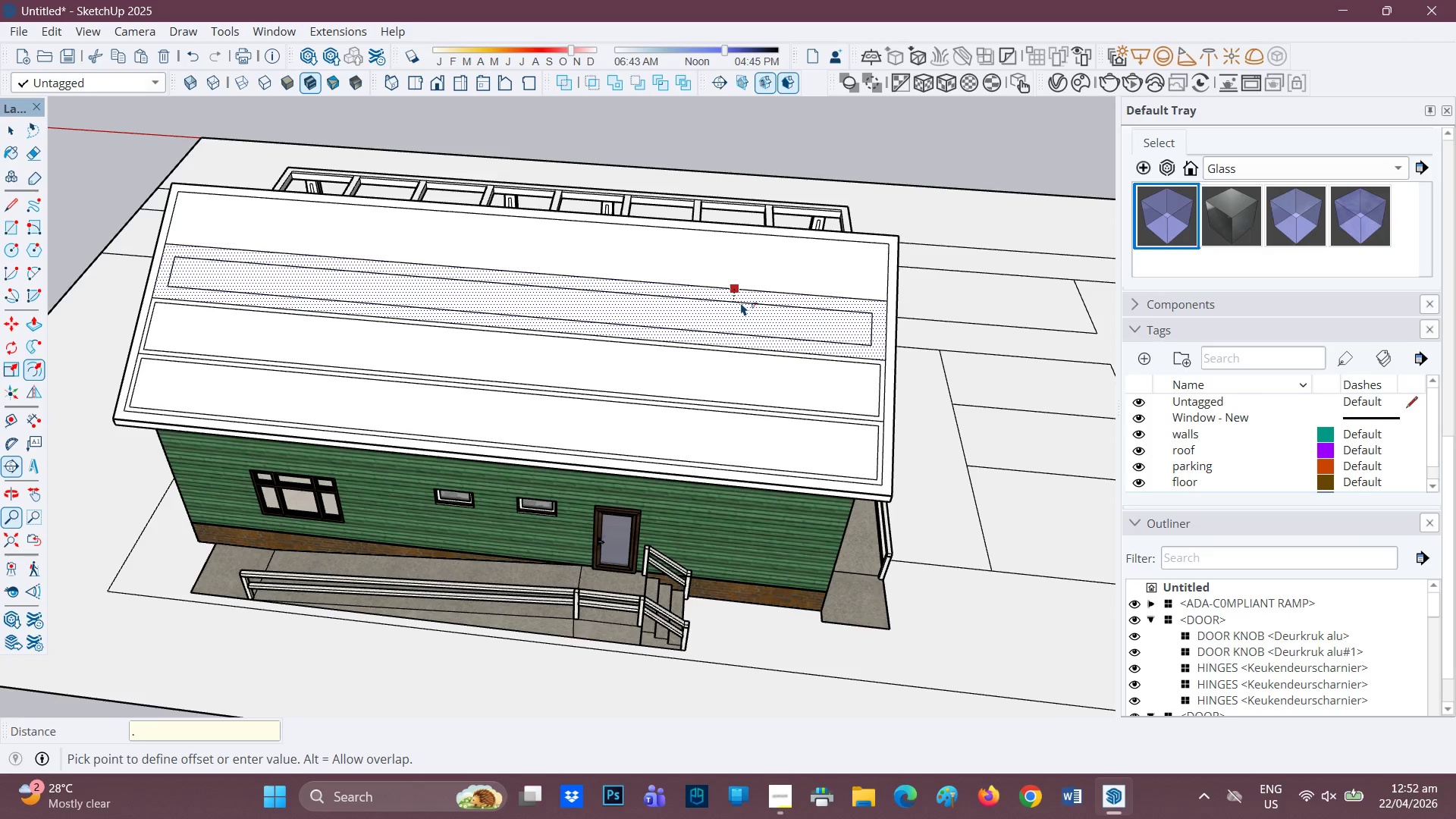 
key(1)
 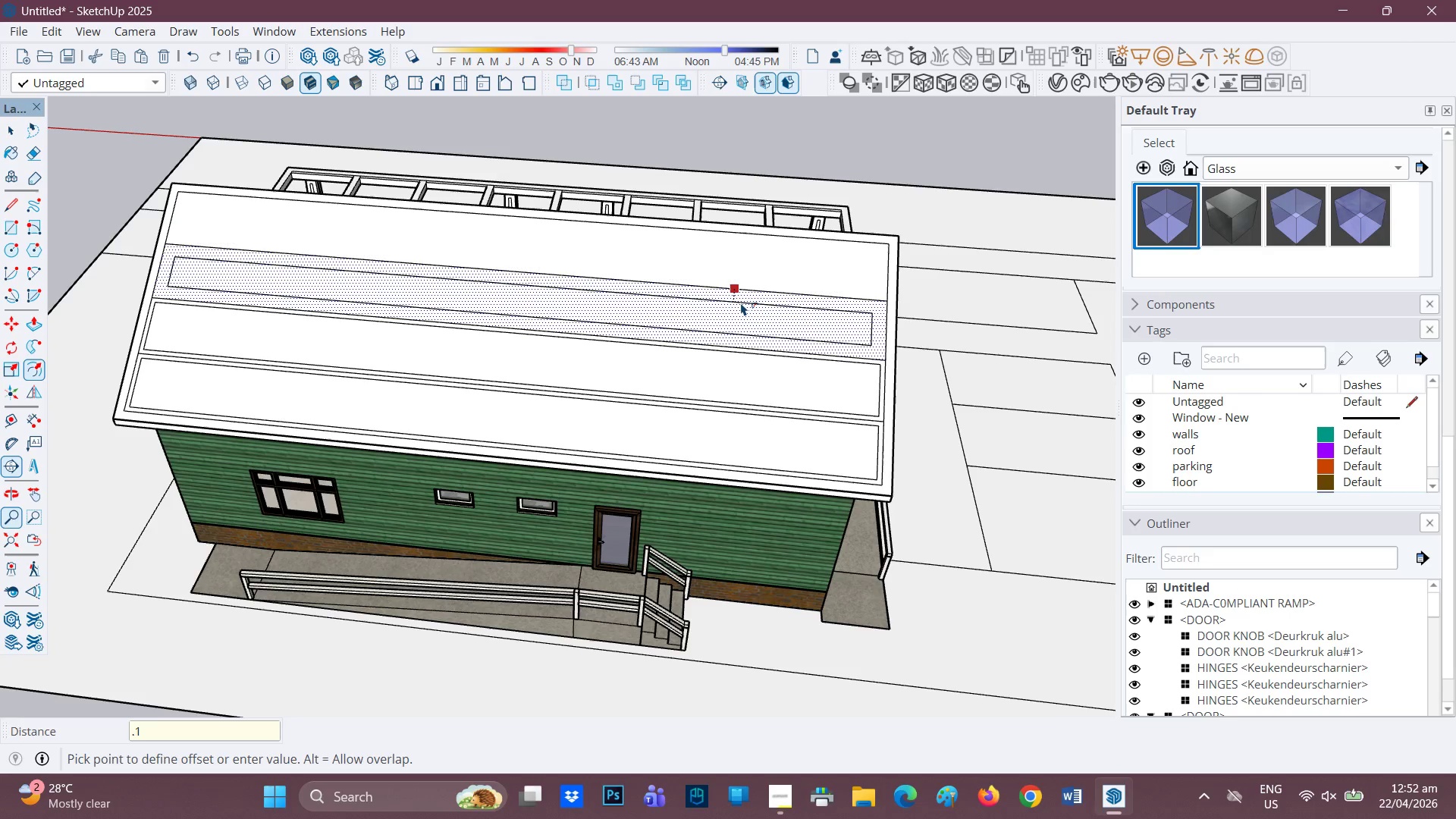 
key(Enter)
 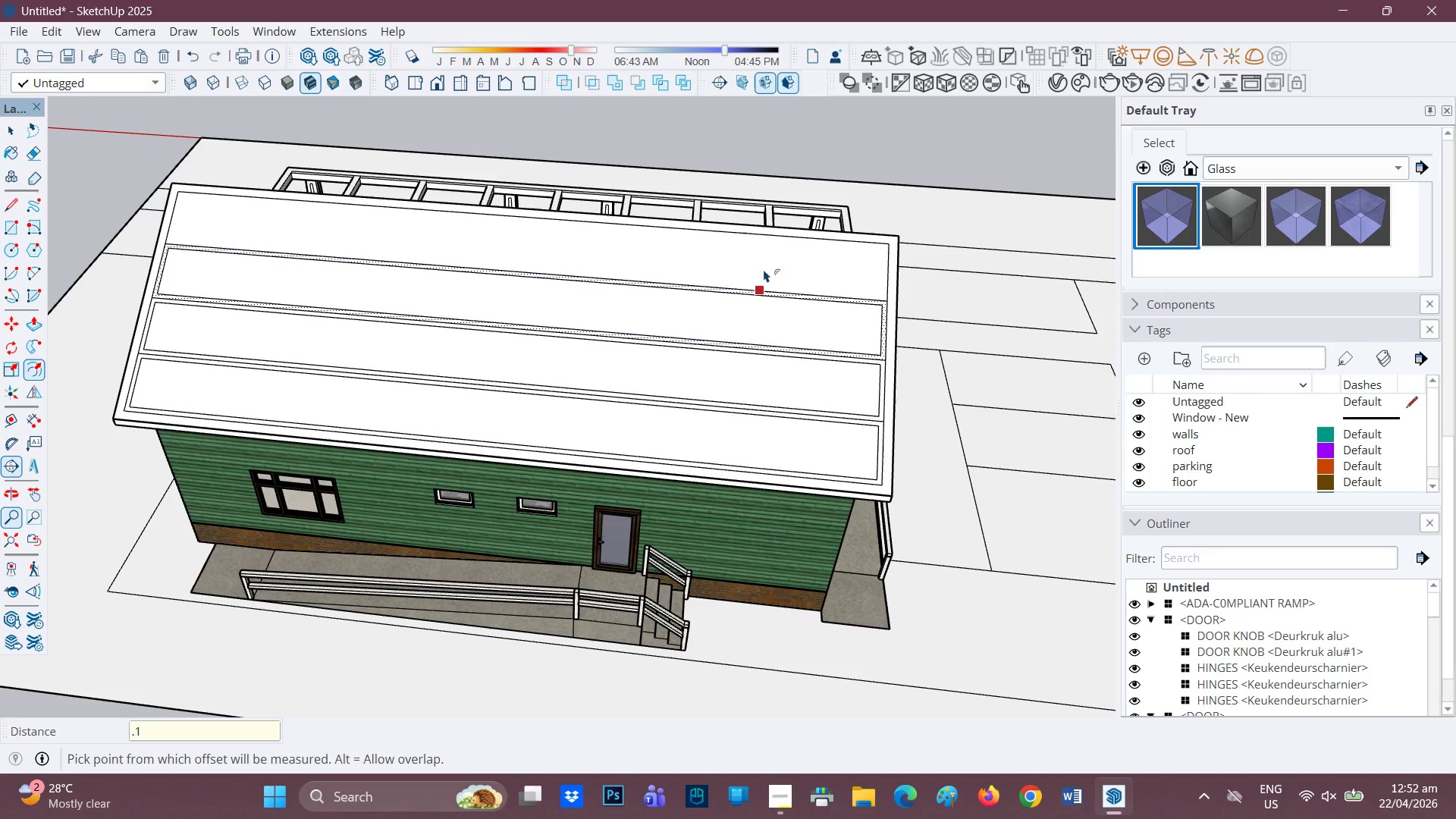 
key(Space)
 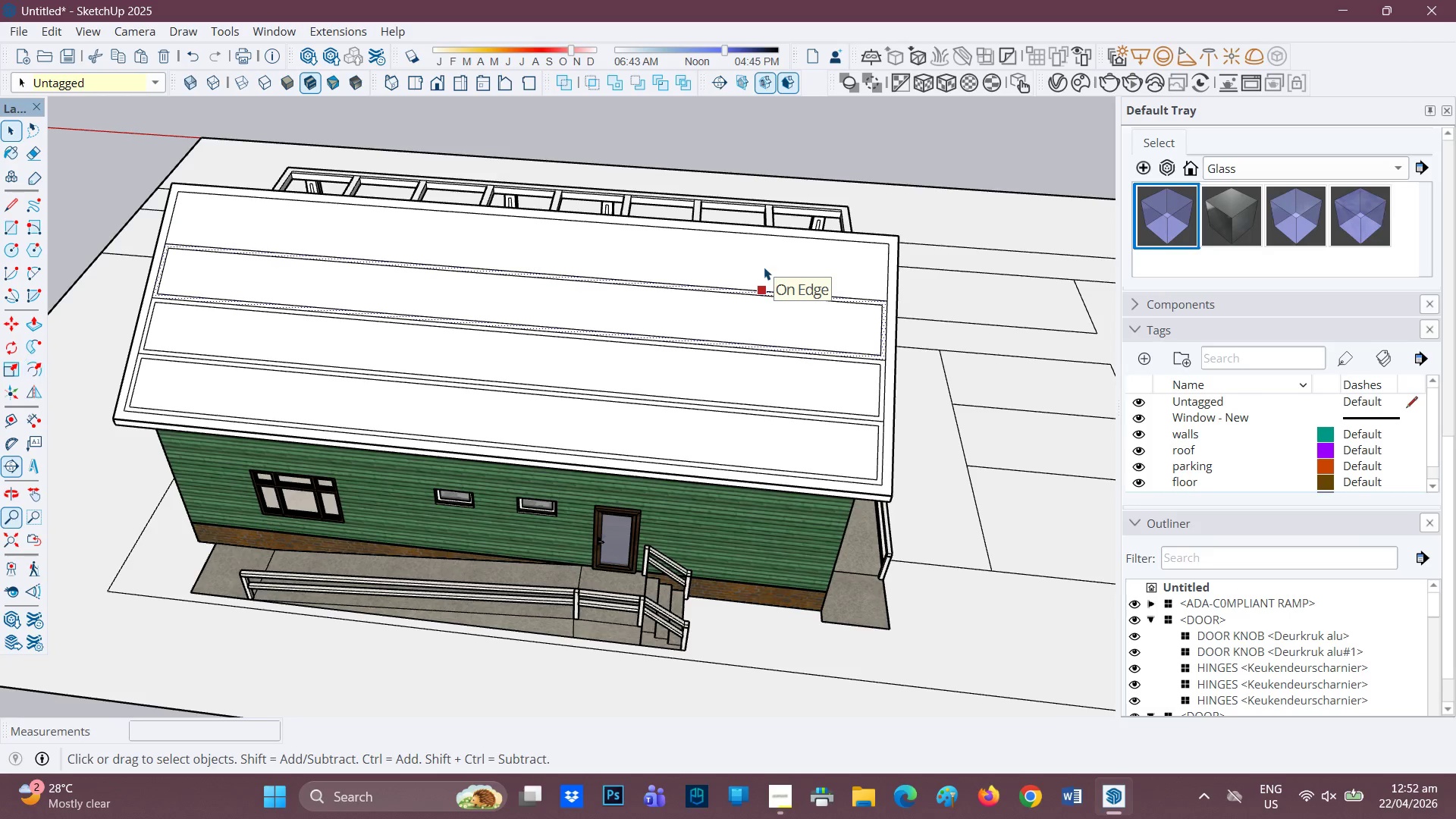 
left_click([764, 266])
 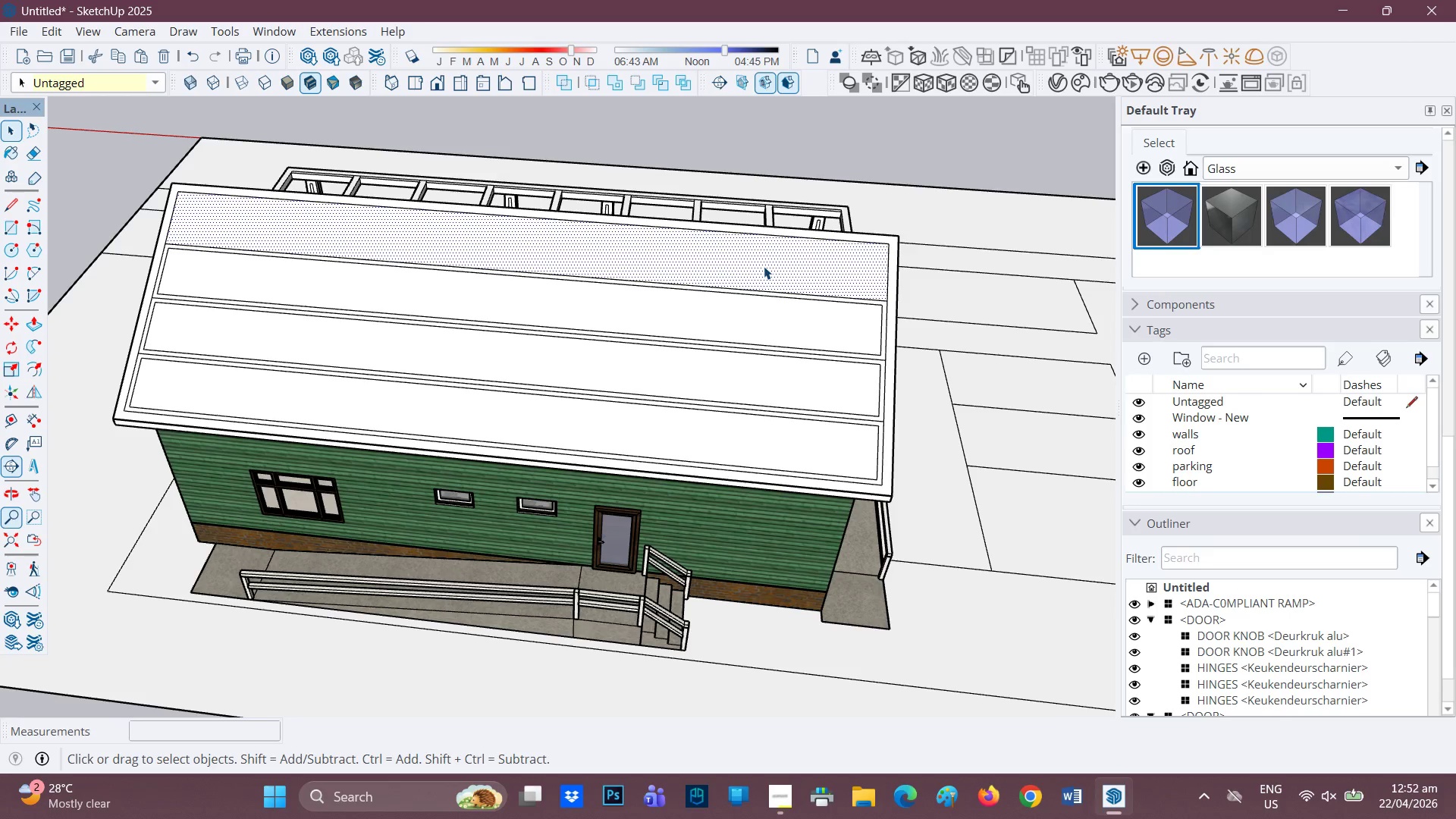 
key(F)
 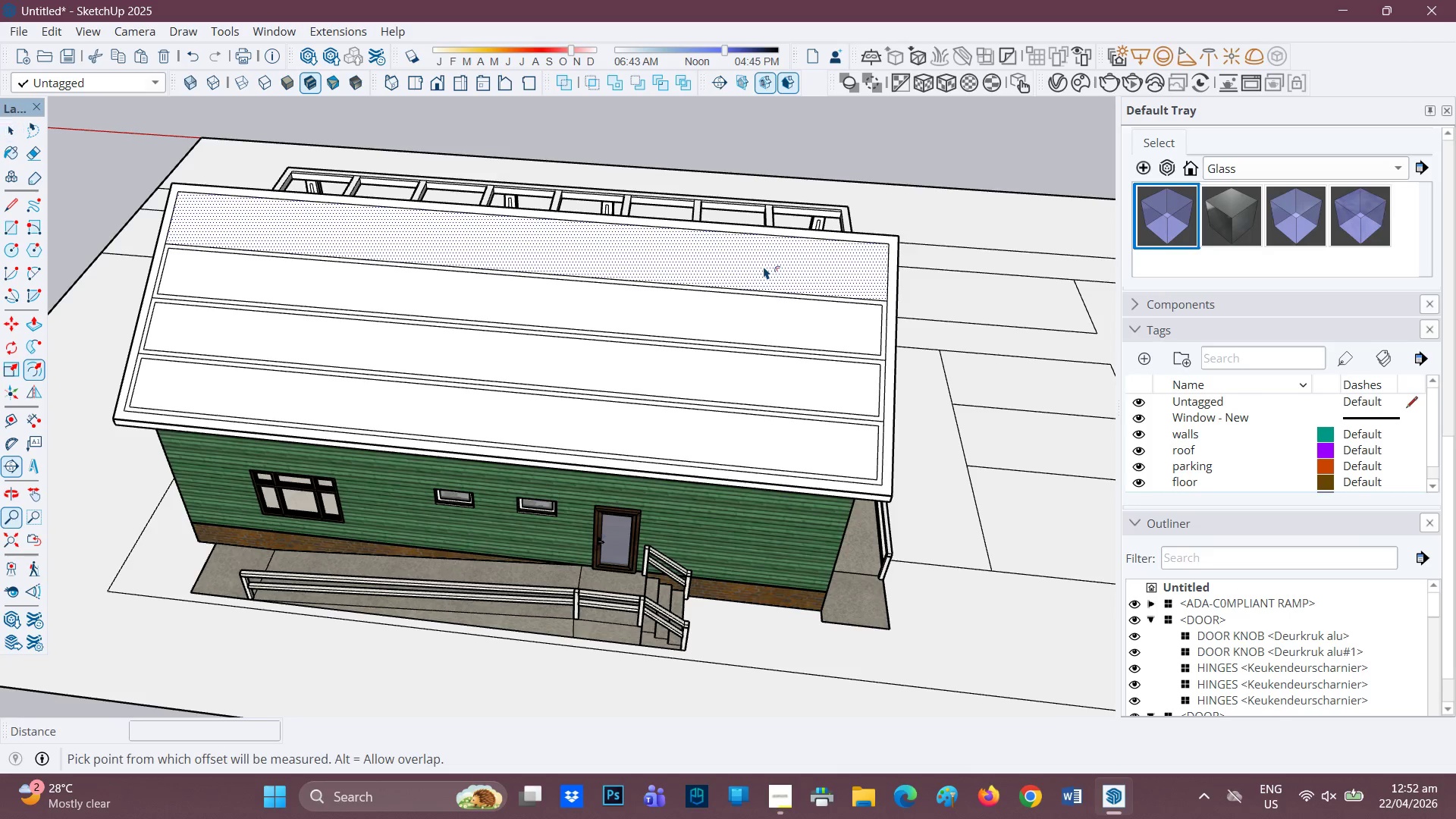 
left_click([764, 266])
 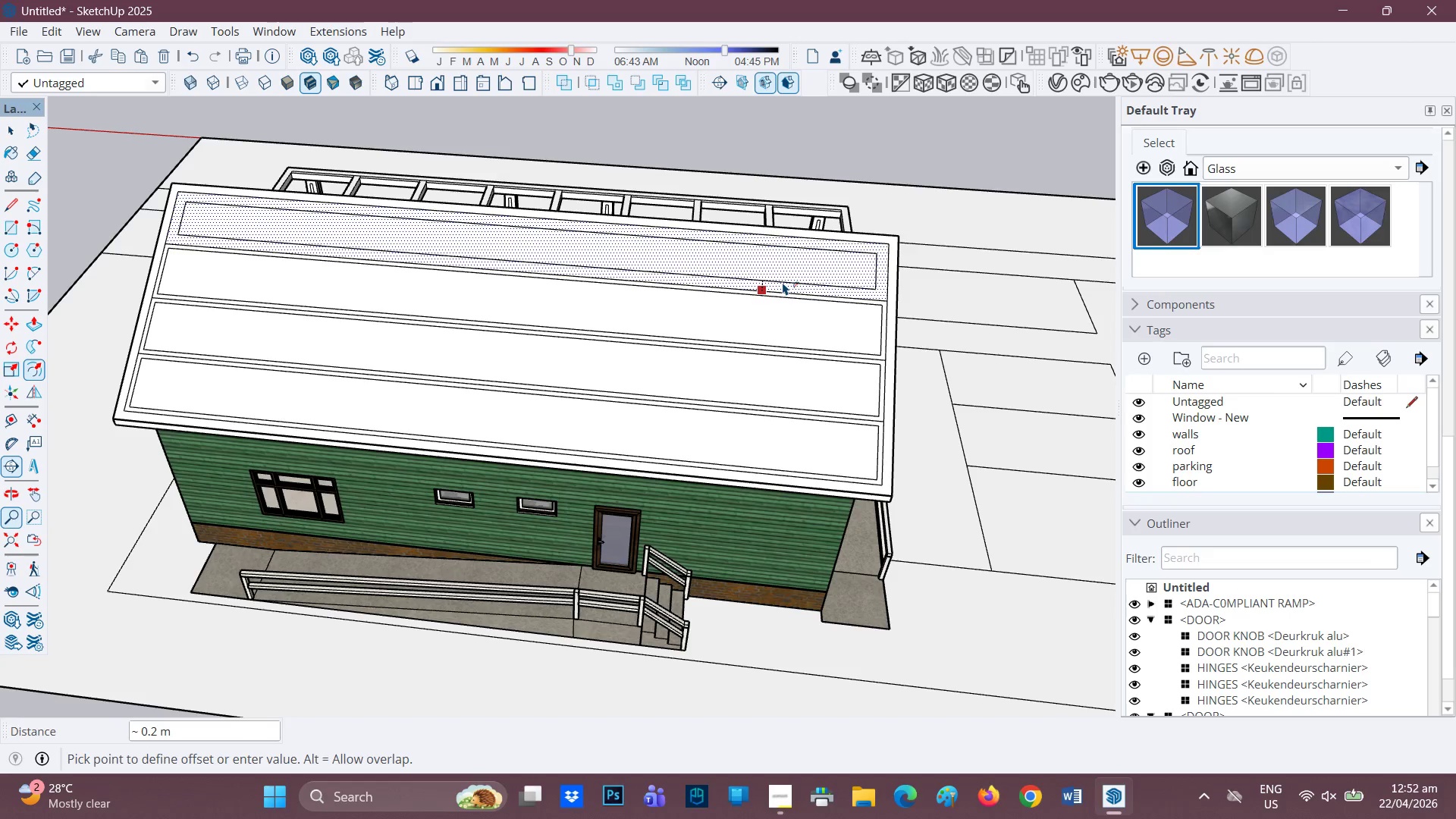 
key(Period)
 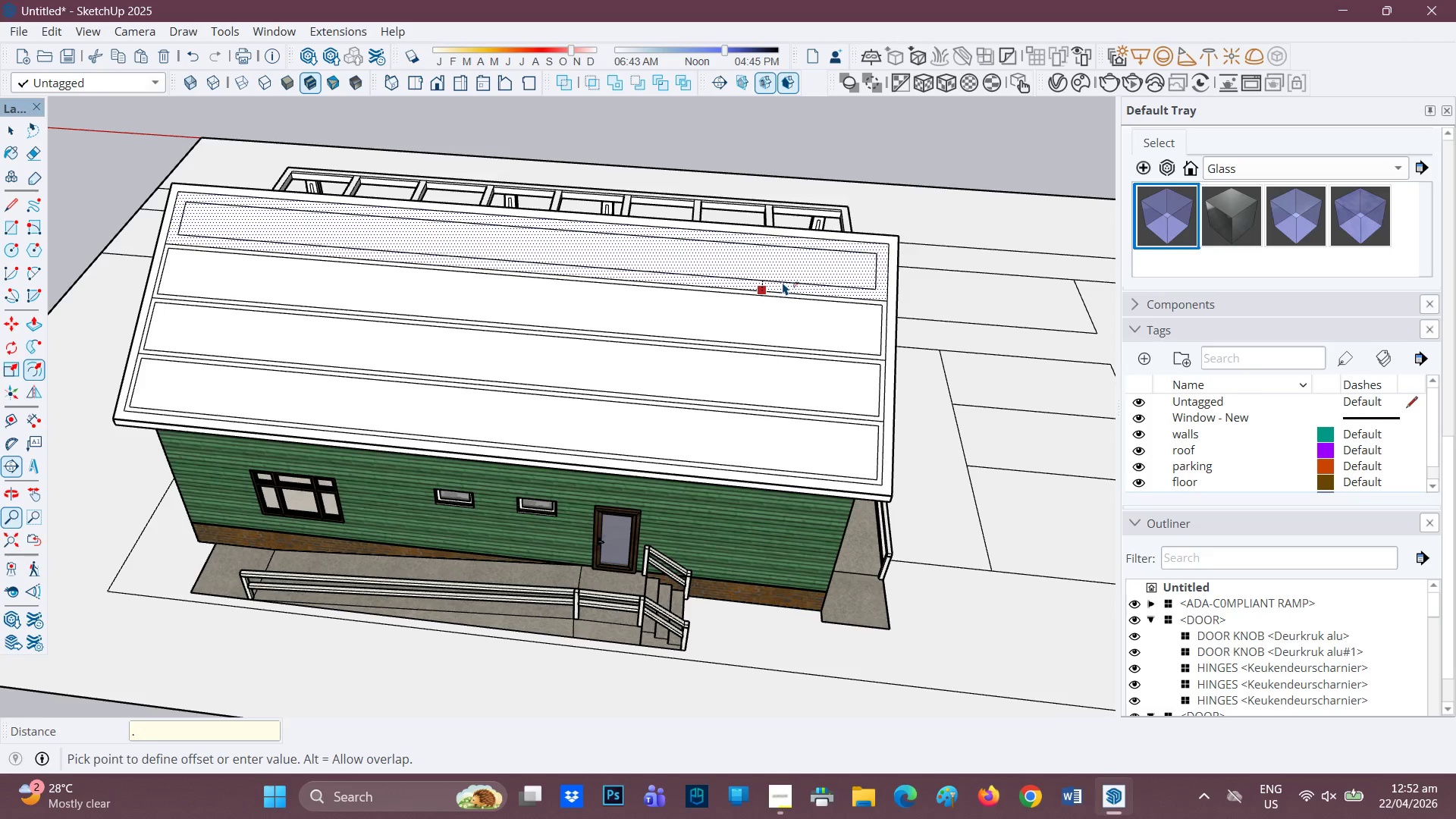 
key(1)
 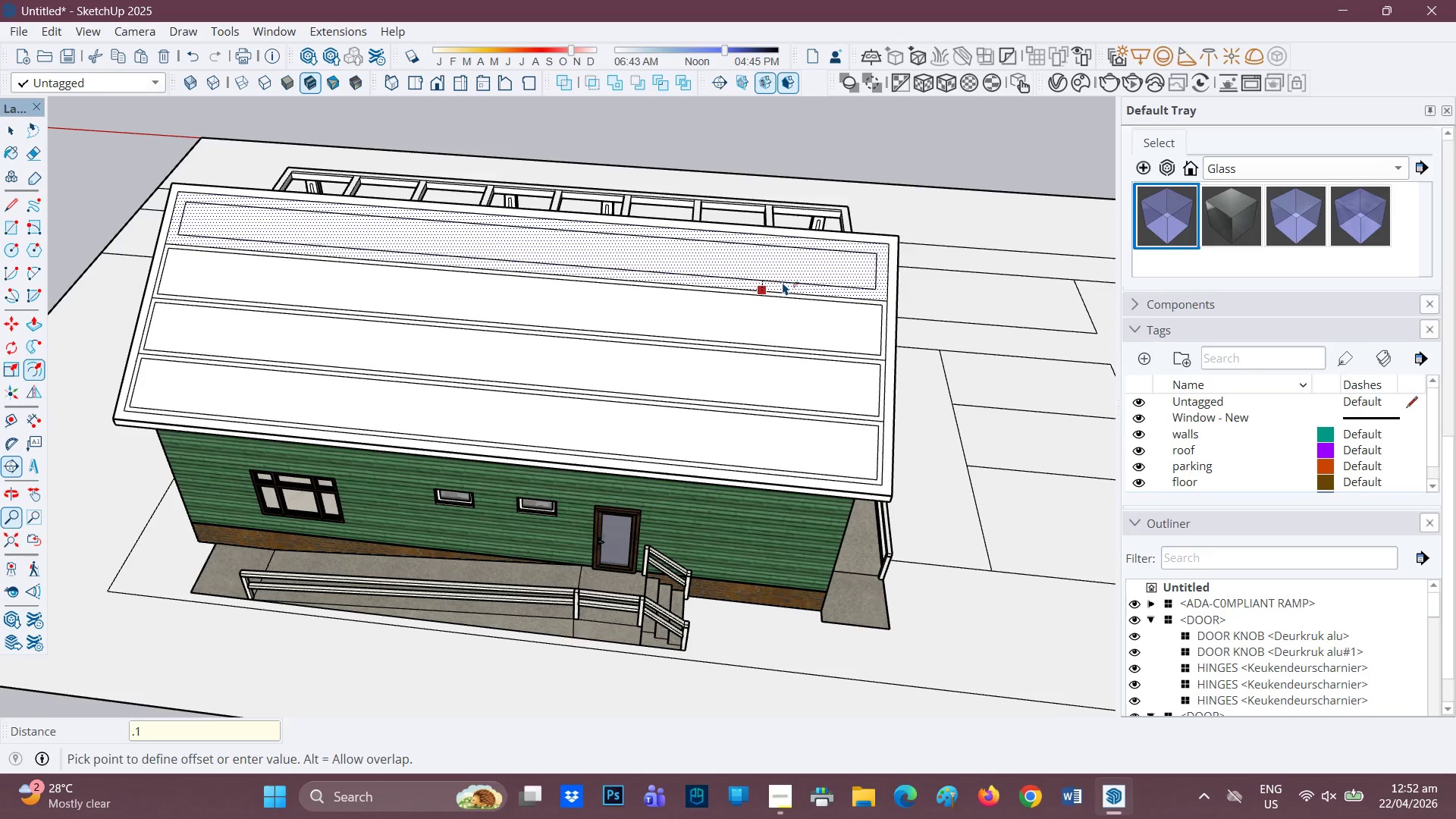 
key(Enter)
 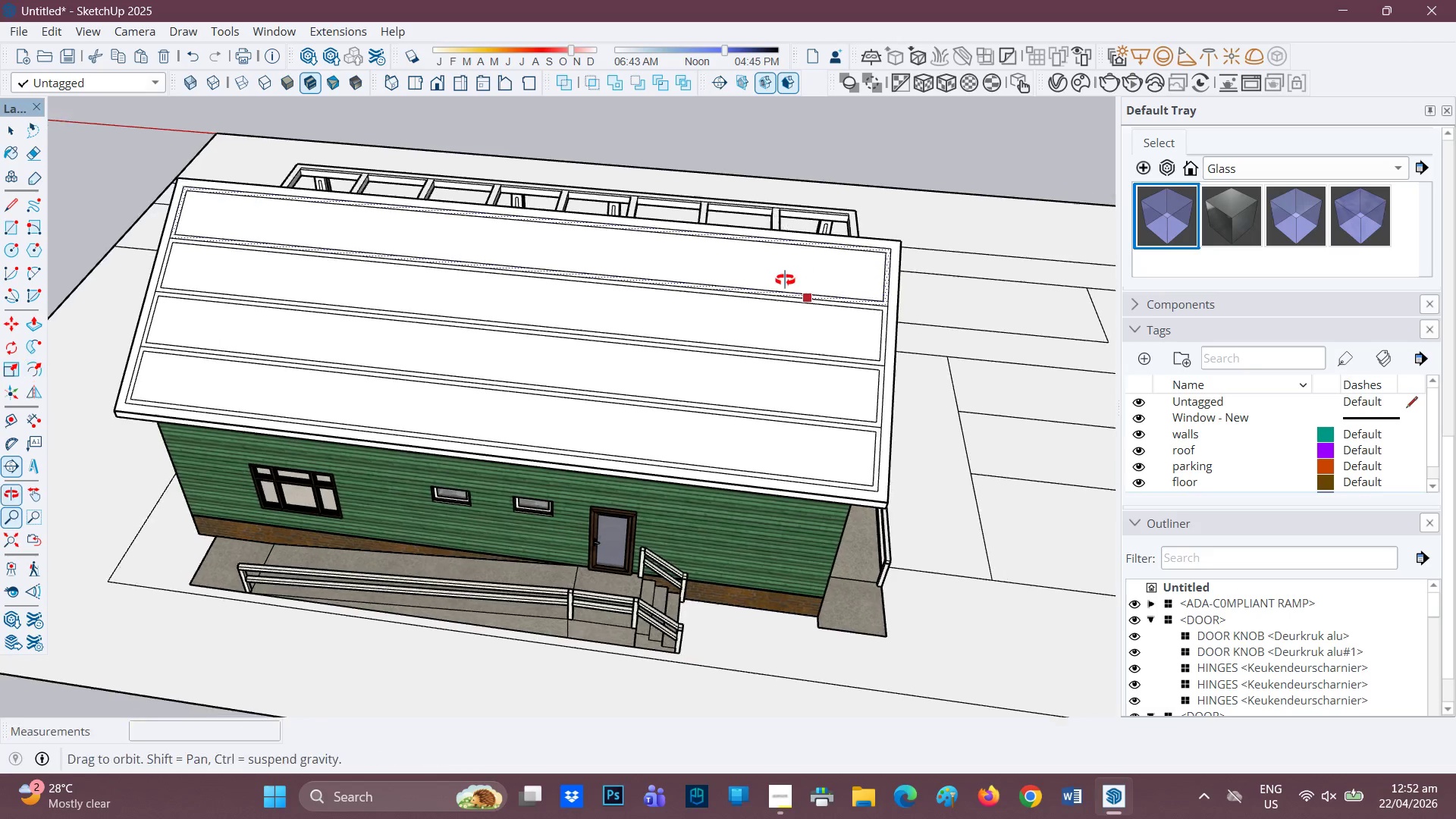 
key(Space)
 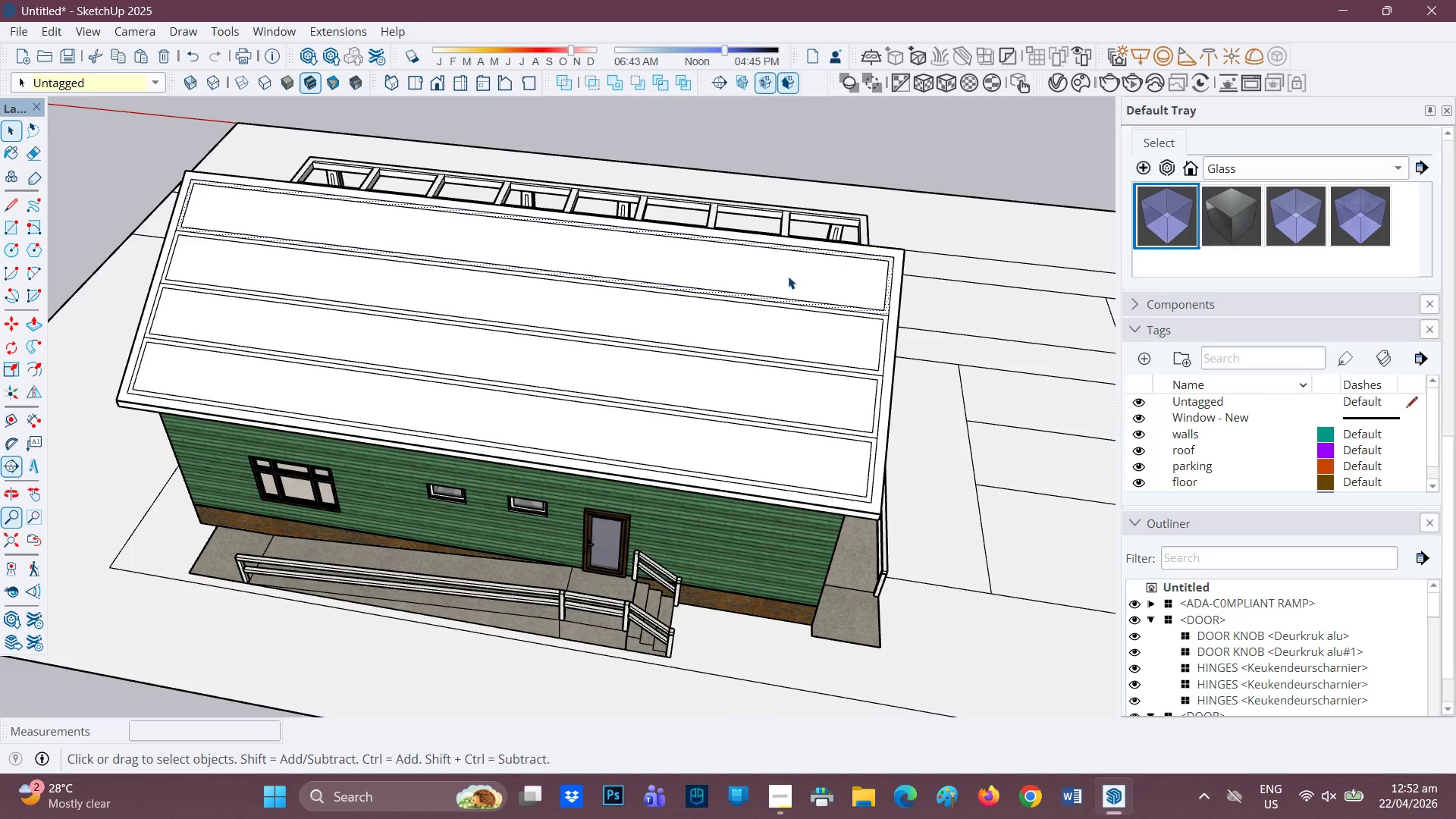 
key(P)
 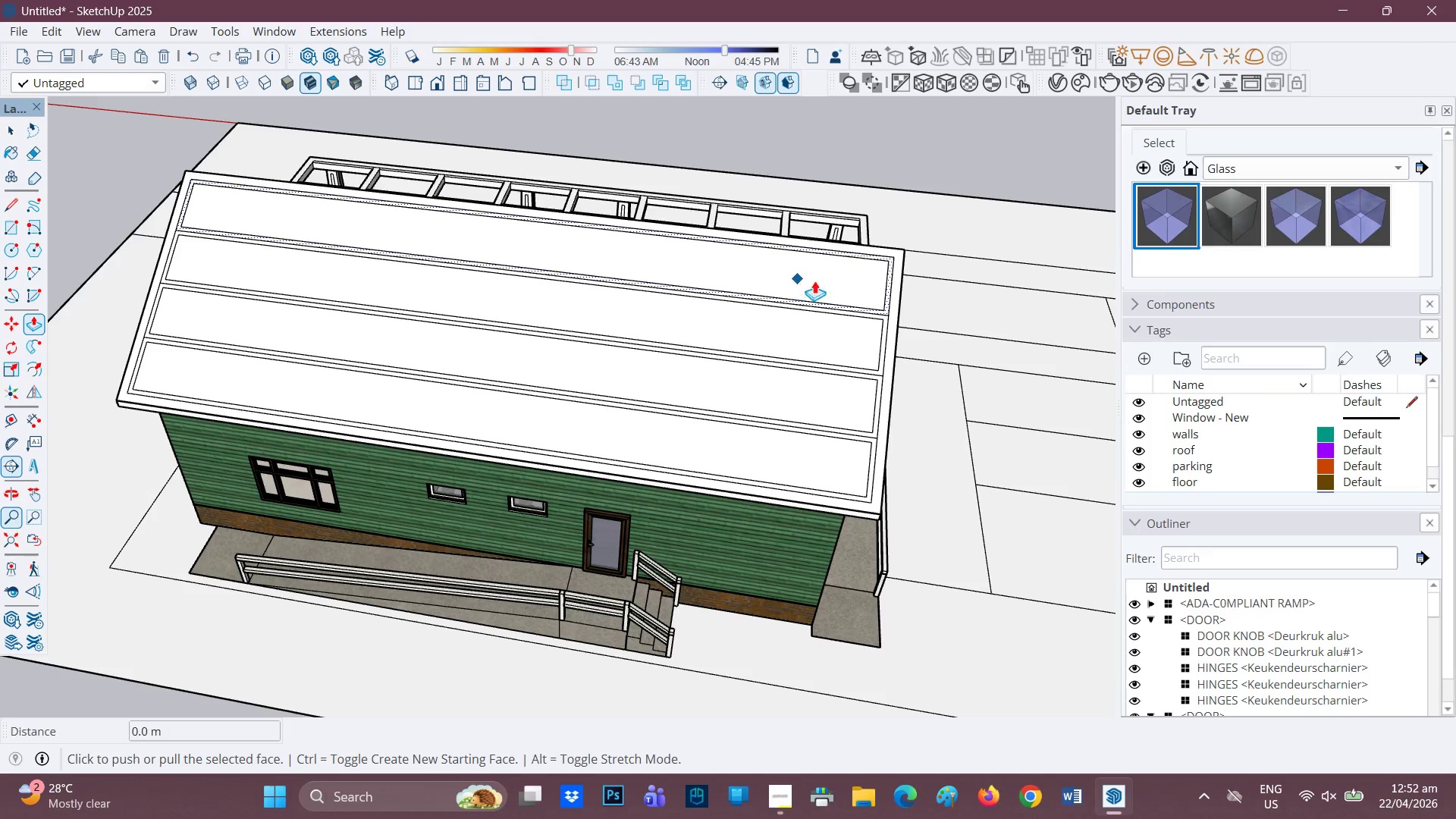 
key(Space)
 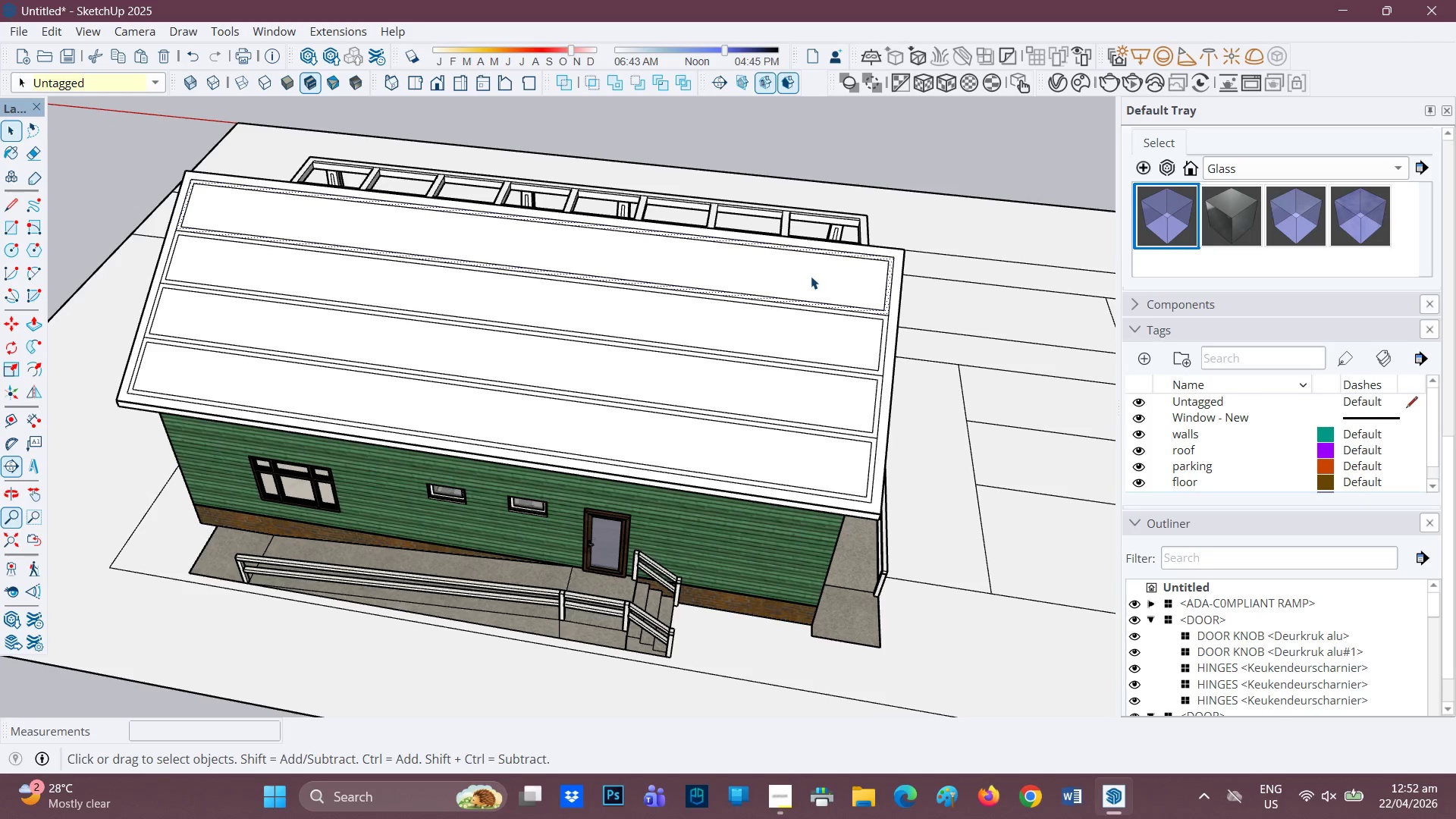 
left_click([810, 276])
 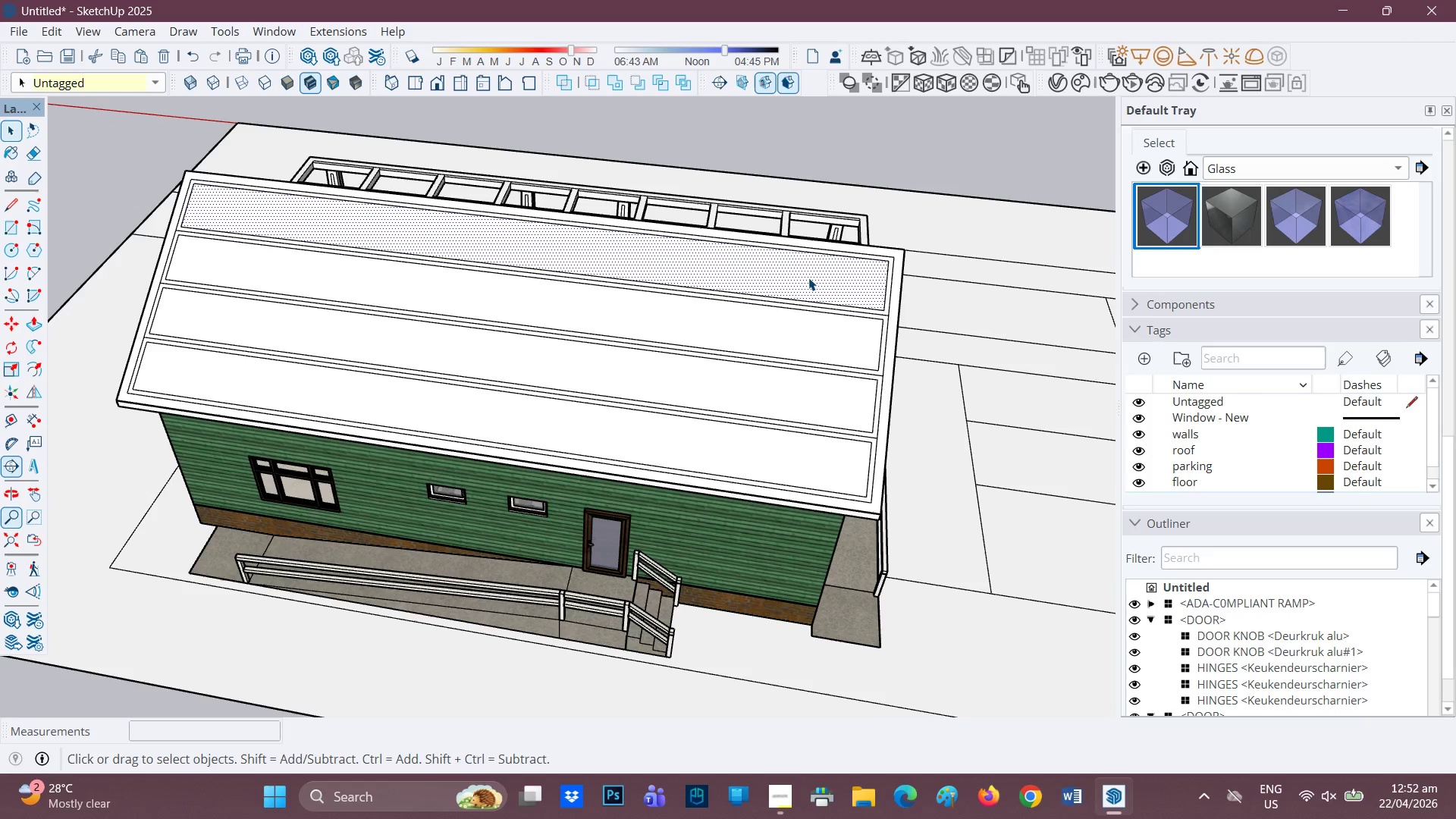 
key(P)
 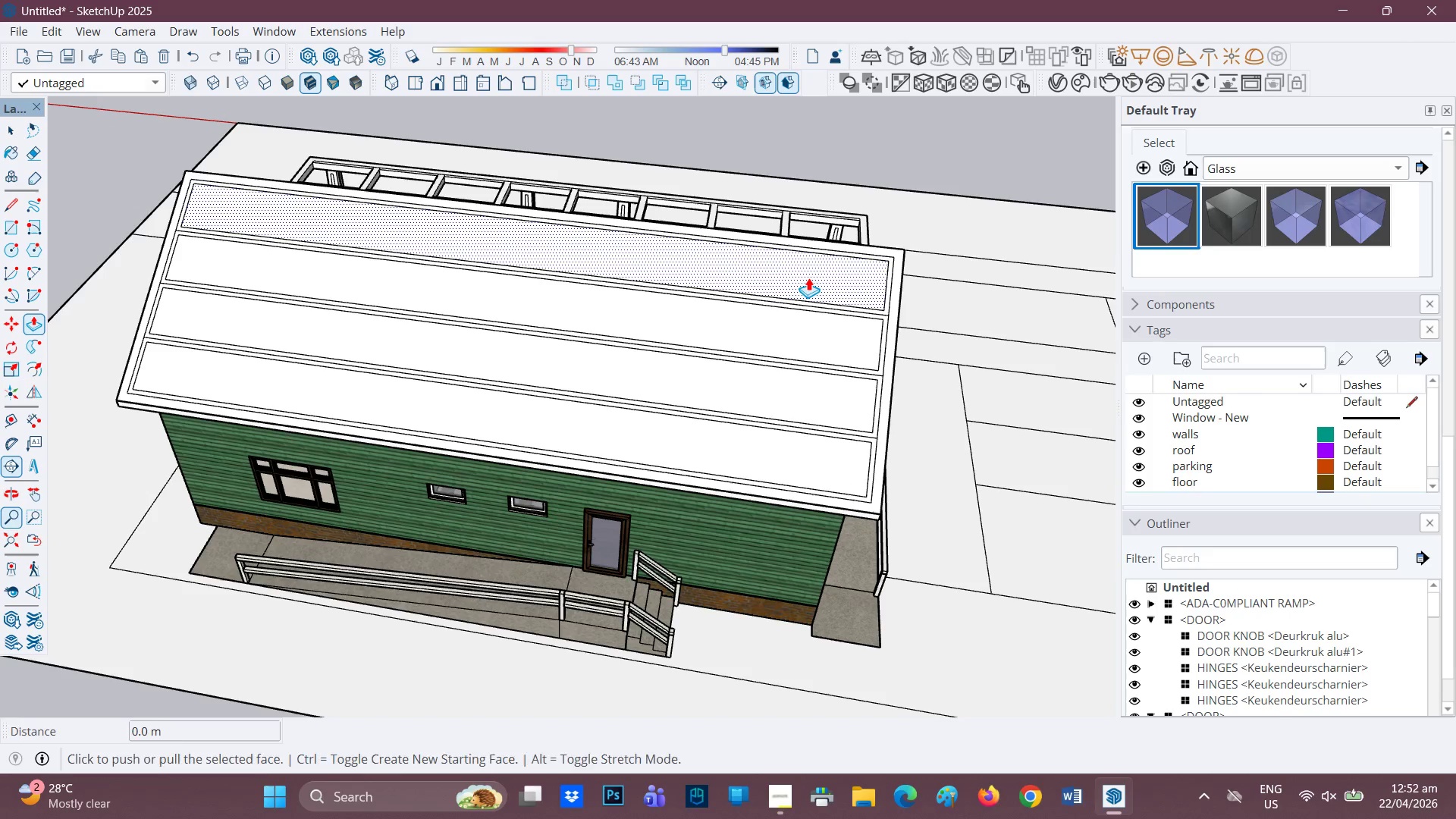 
left_click([808, 278])
 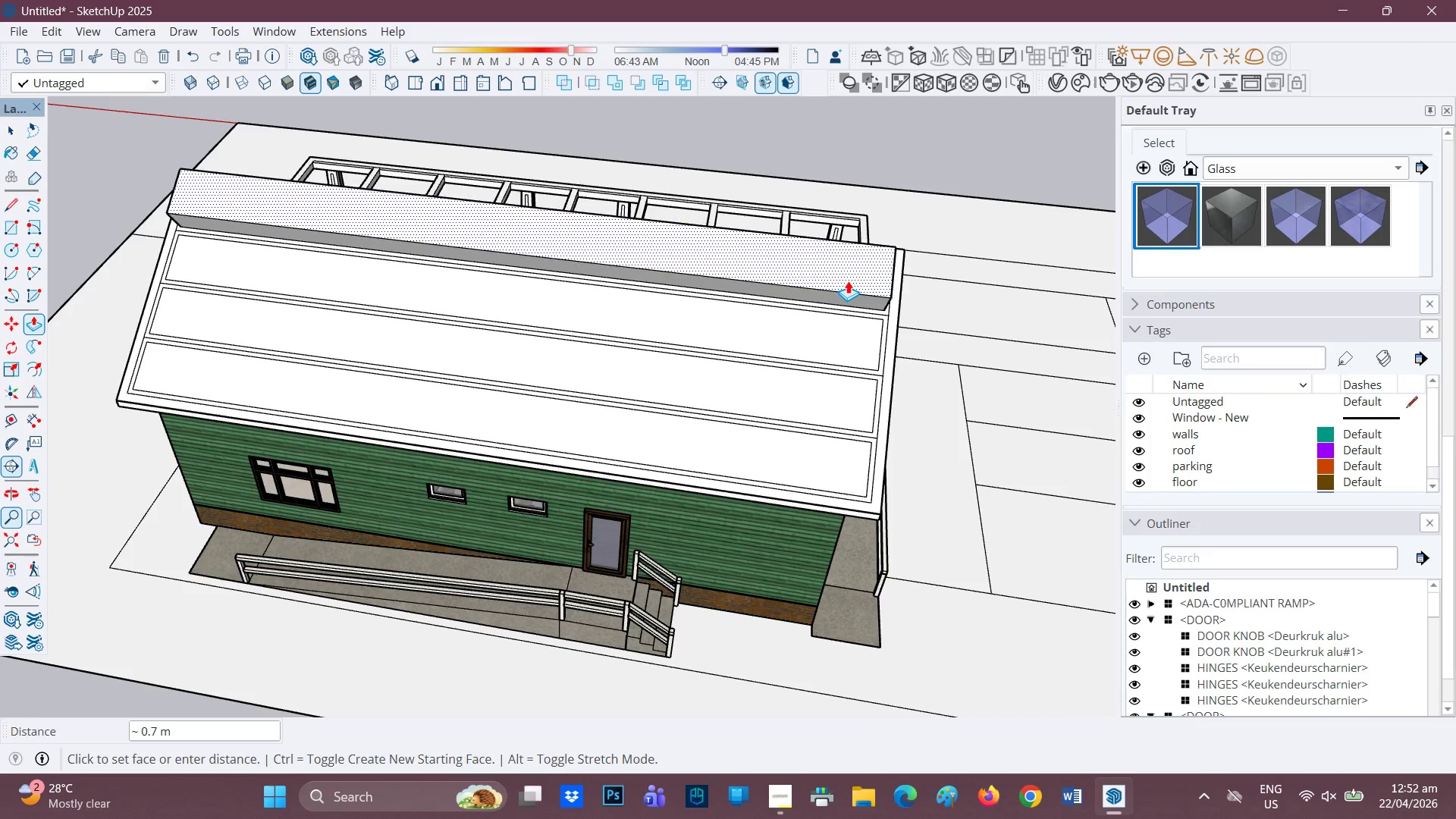 
wait(10.64)
 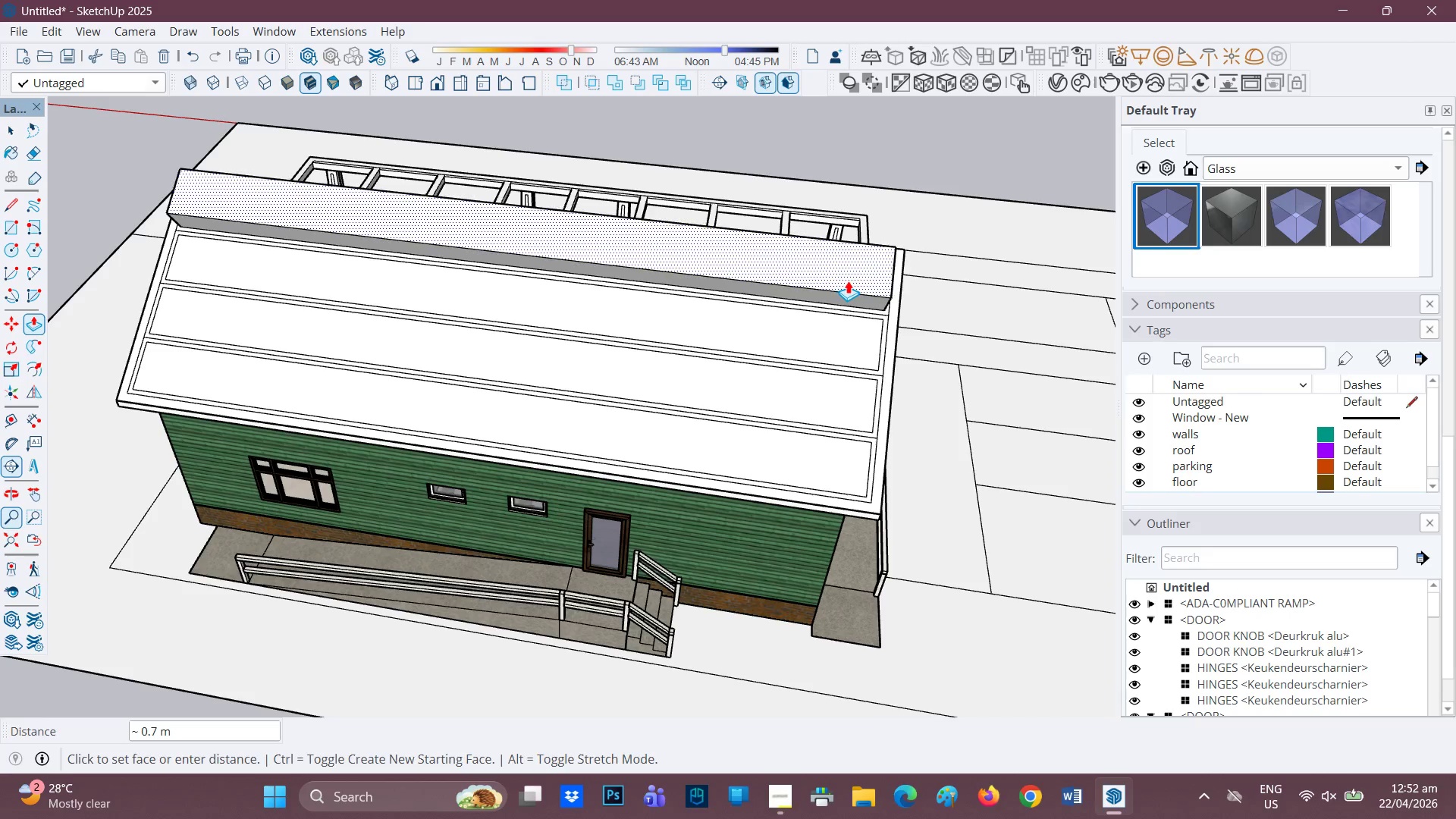 
scroll: coordinate [727, 331], scroll_direction: none, amount: 0.0
 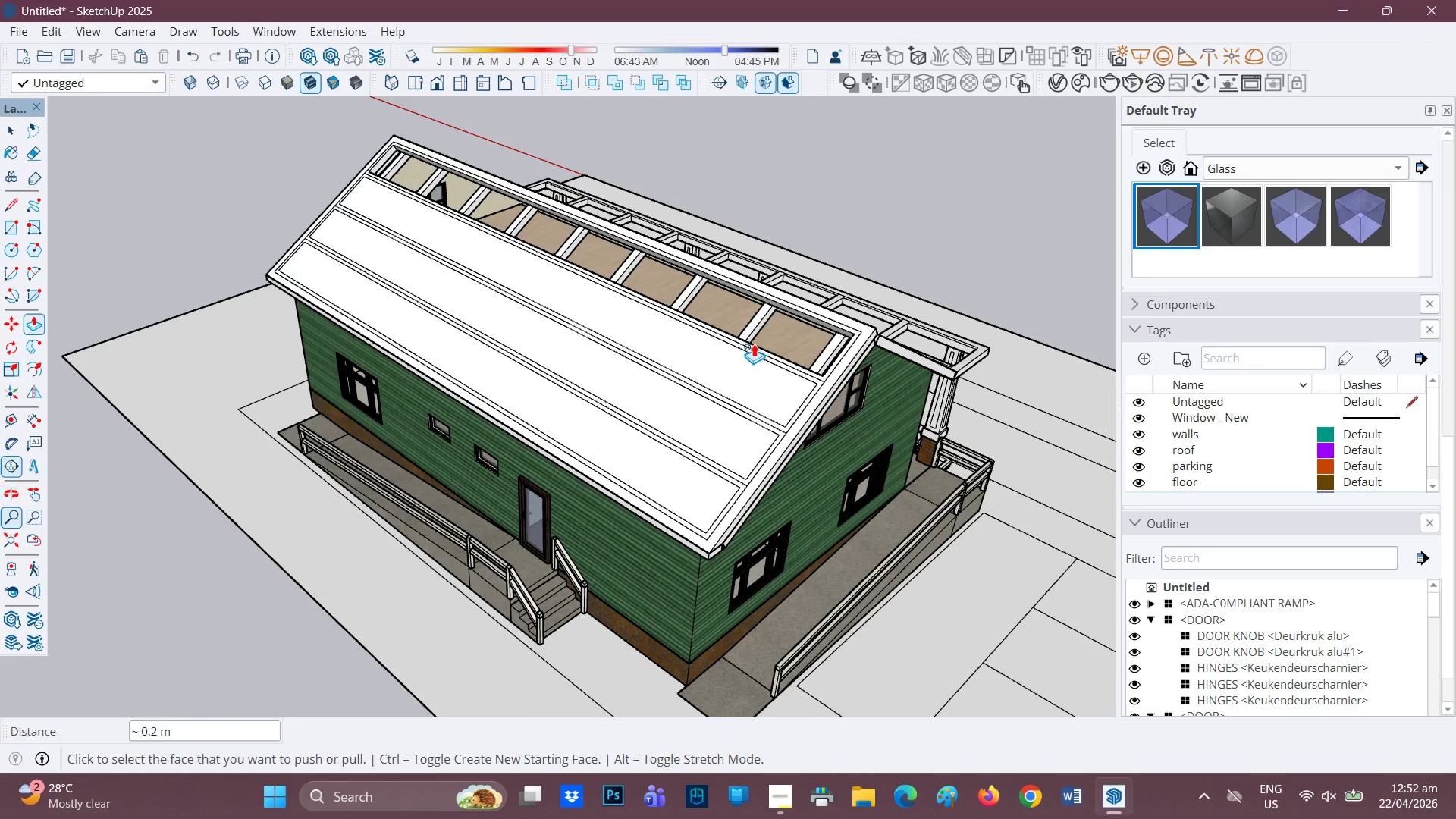 
scroll: coordinate [723, 353], scroll_direction: up, amount: 1.0
 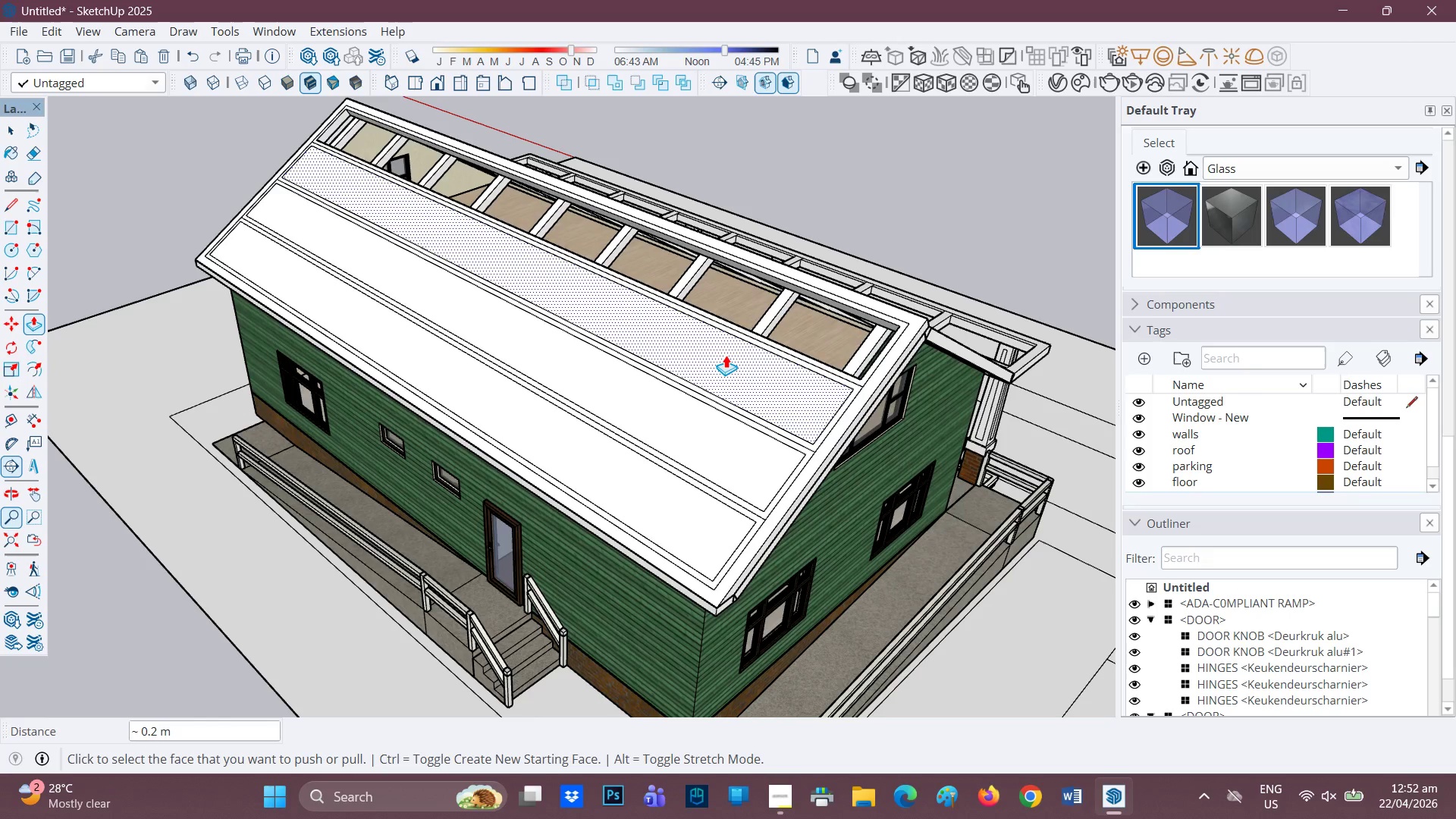 
key(P)
 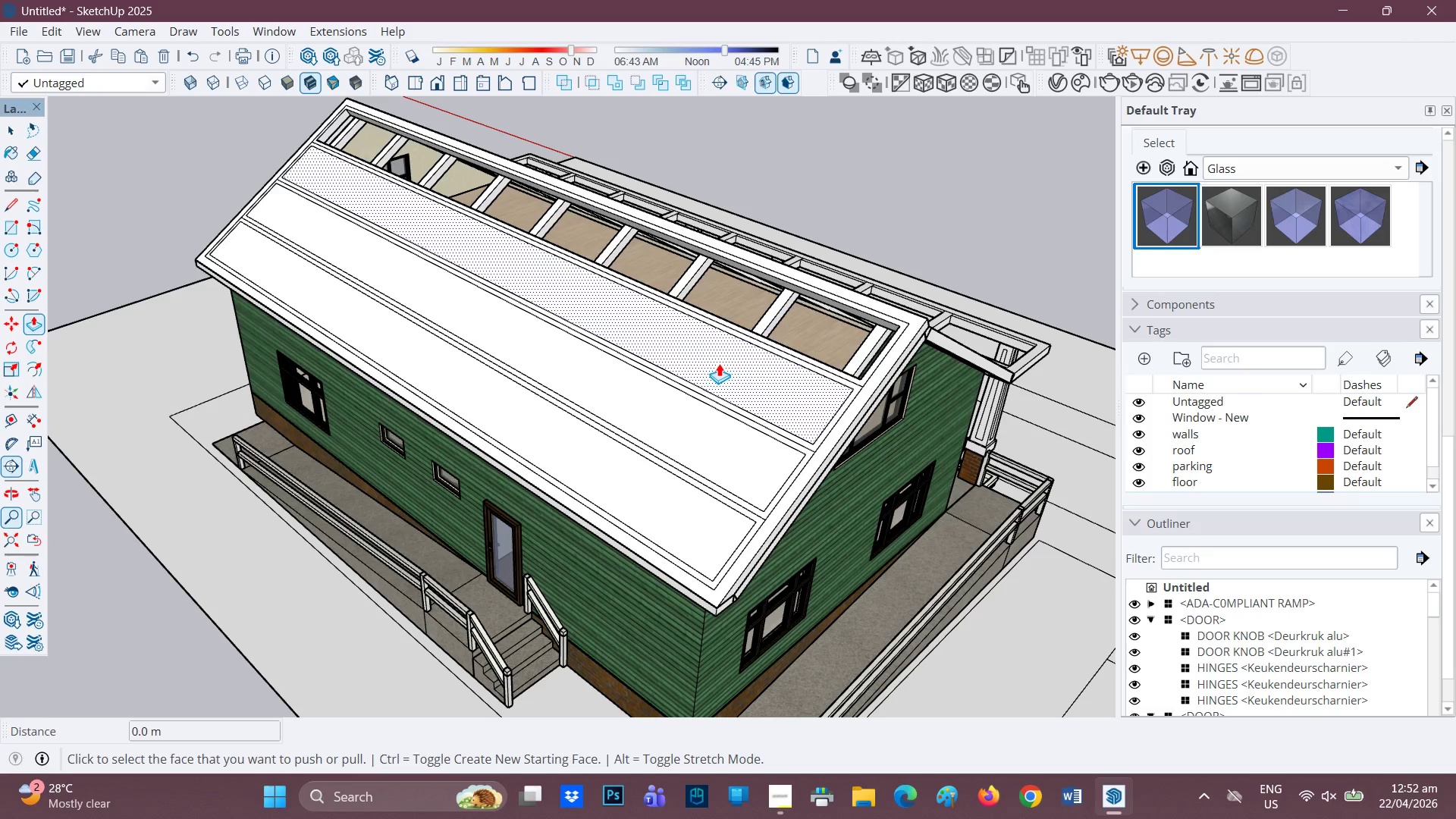 
left_click([719, 363])
 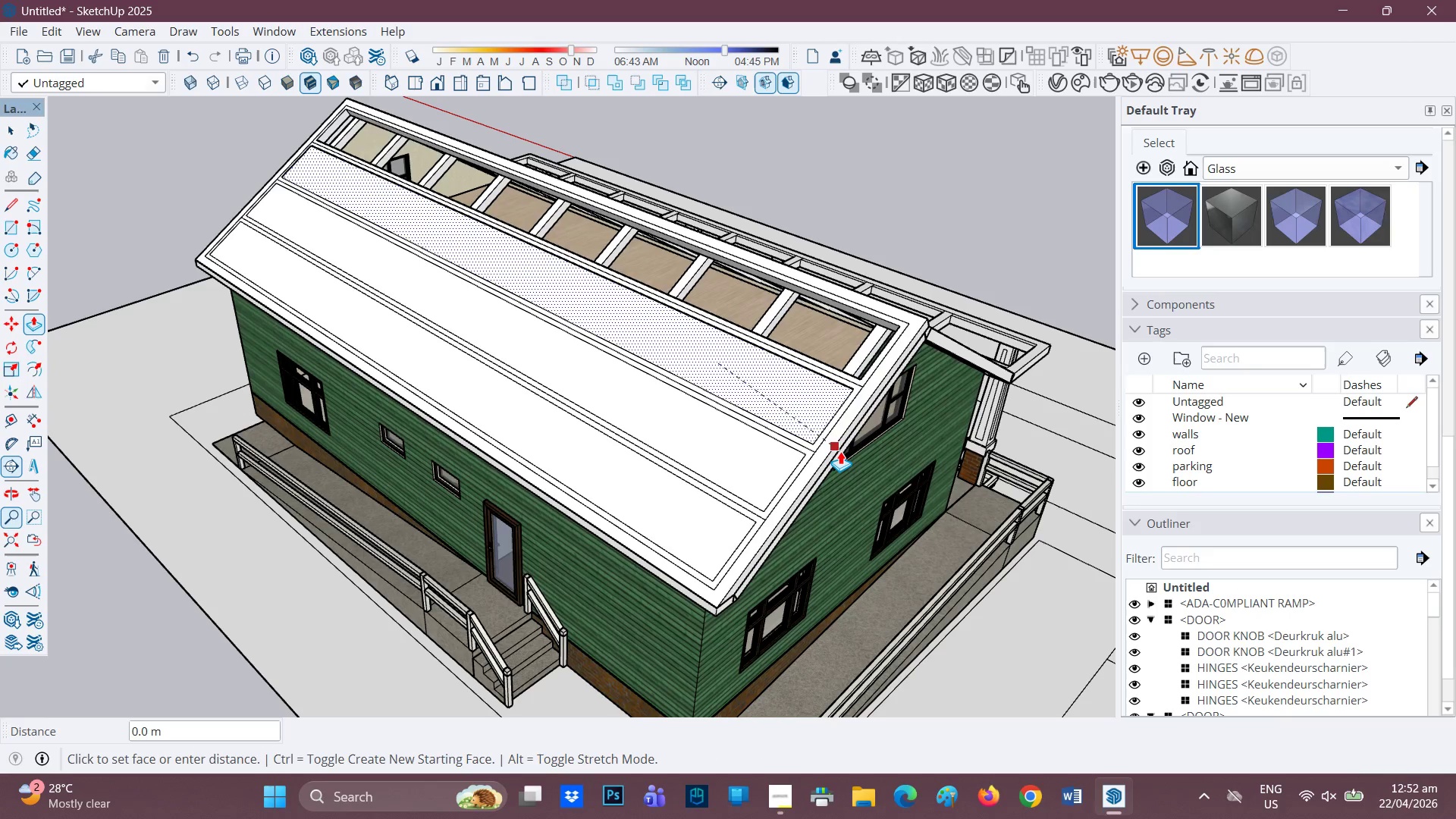 
left_click([844, 455])
 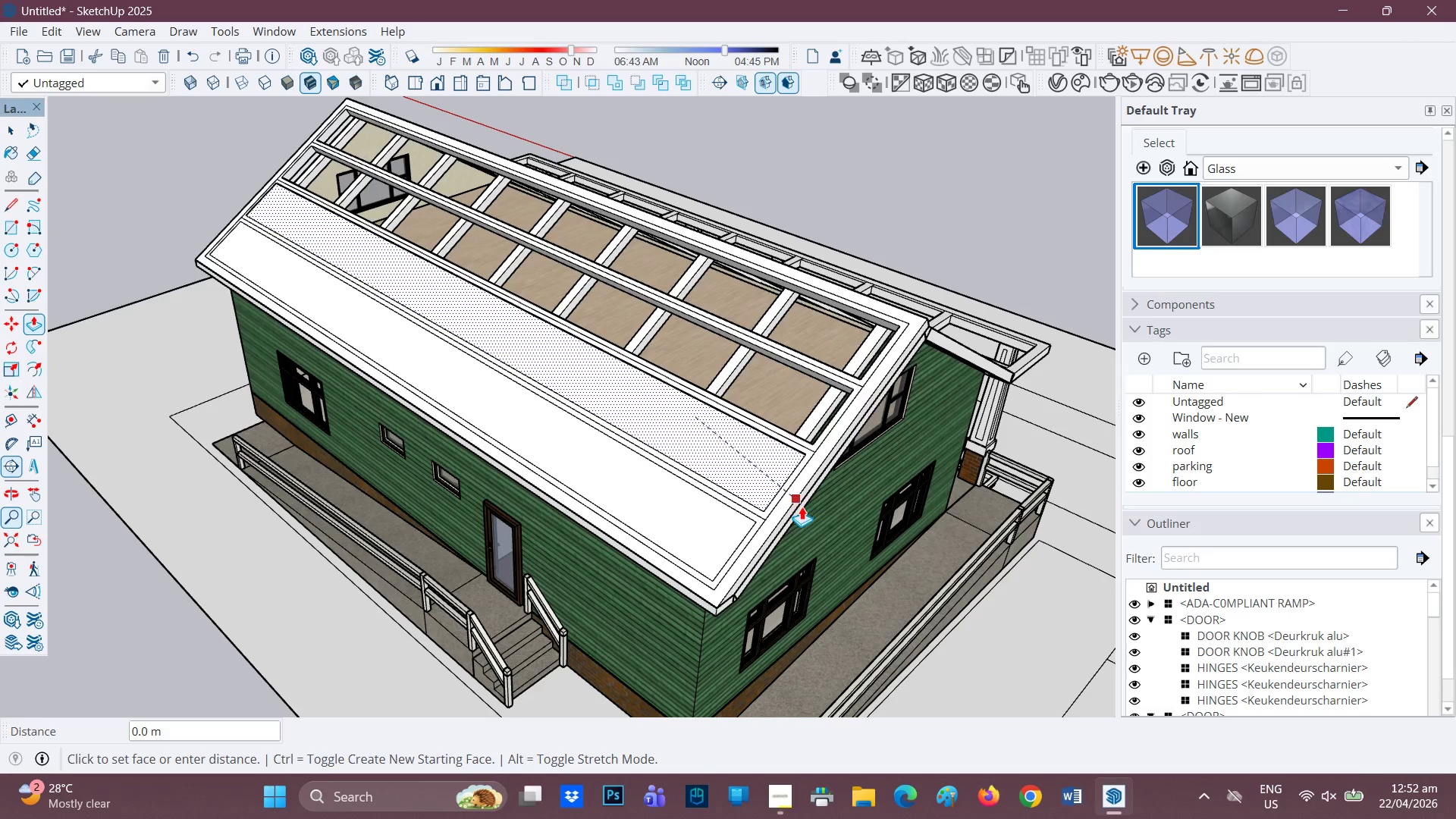 
left_click([802, 511])
 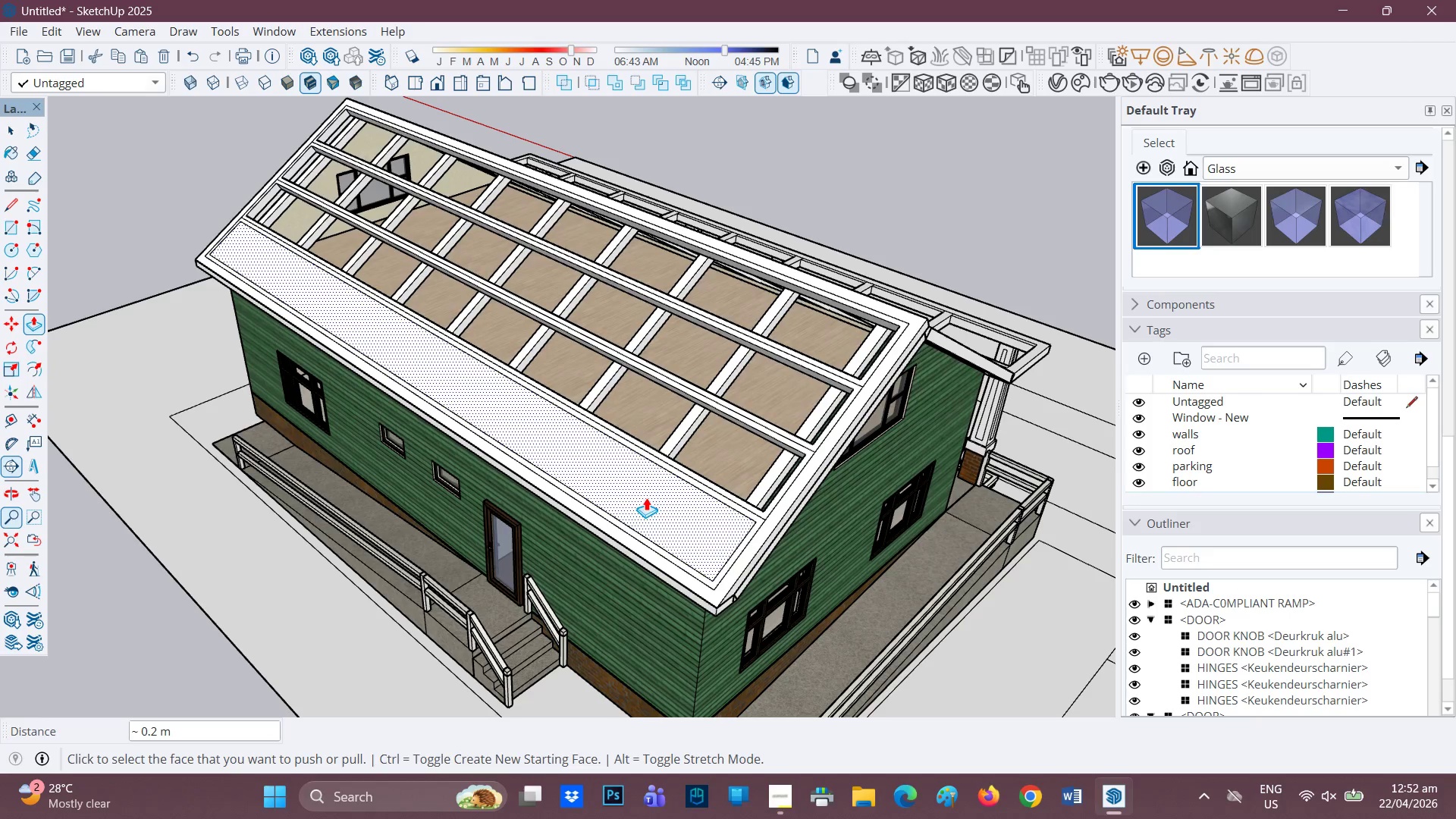 
left_click([646, 497])
 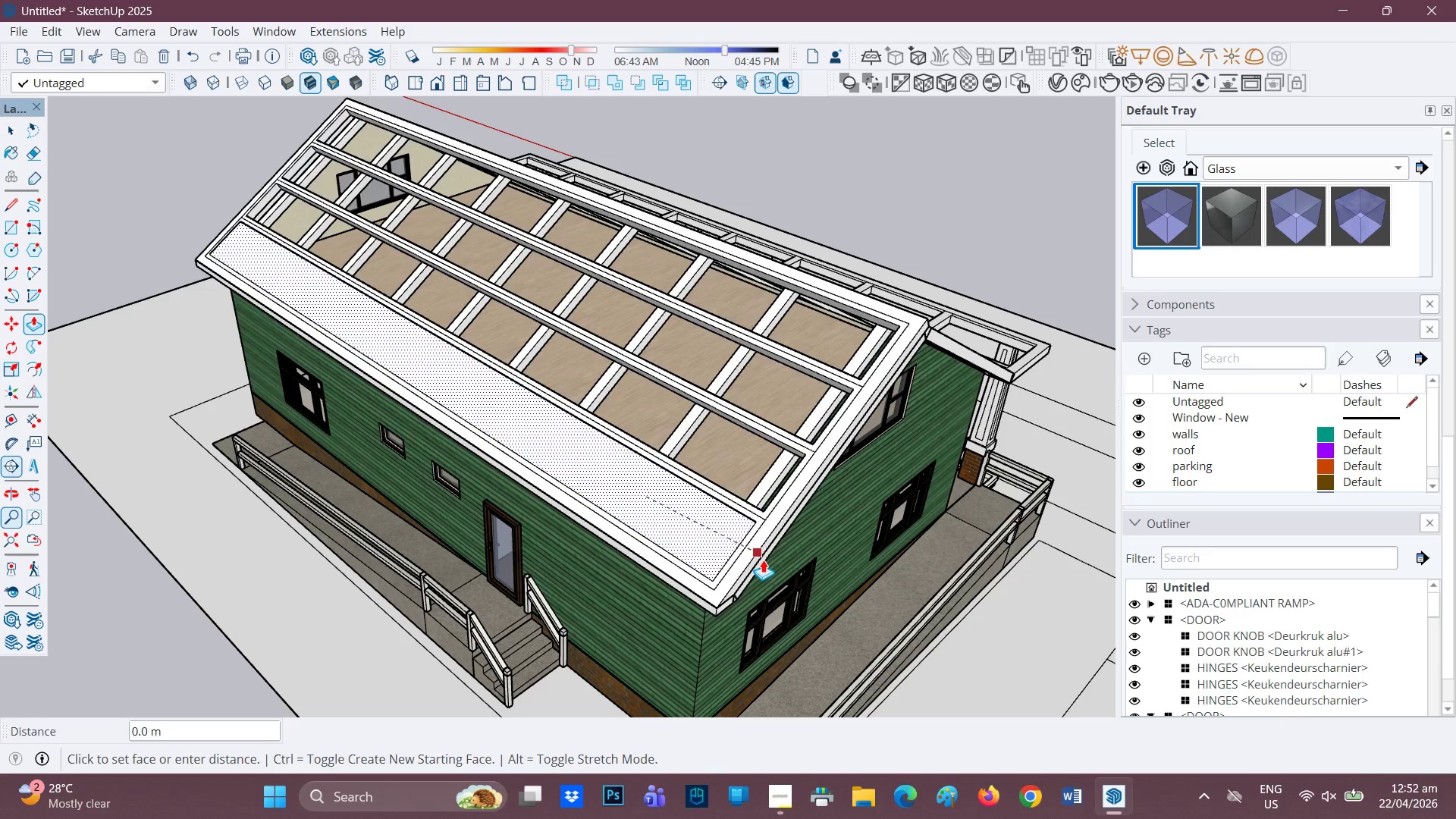 
left_click([763, 560])
 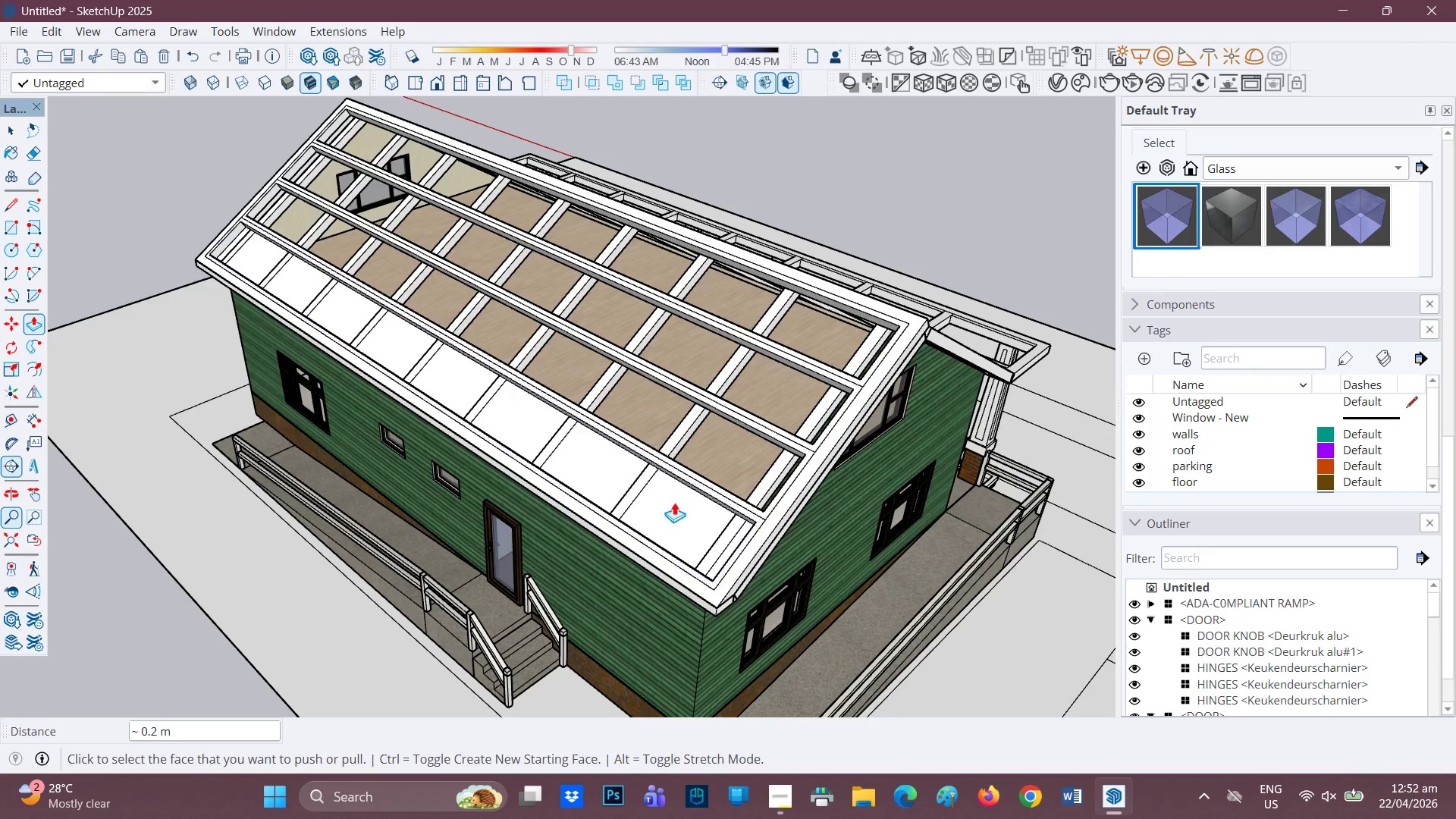 
key(Control+Z)
 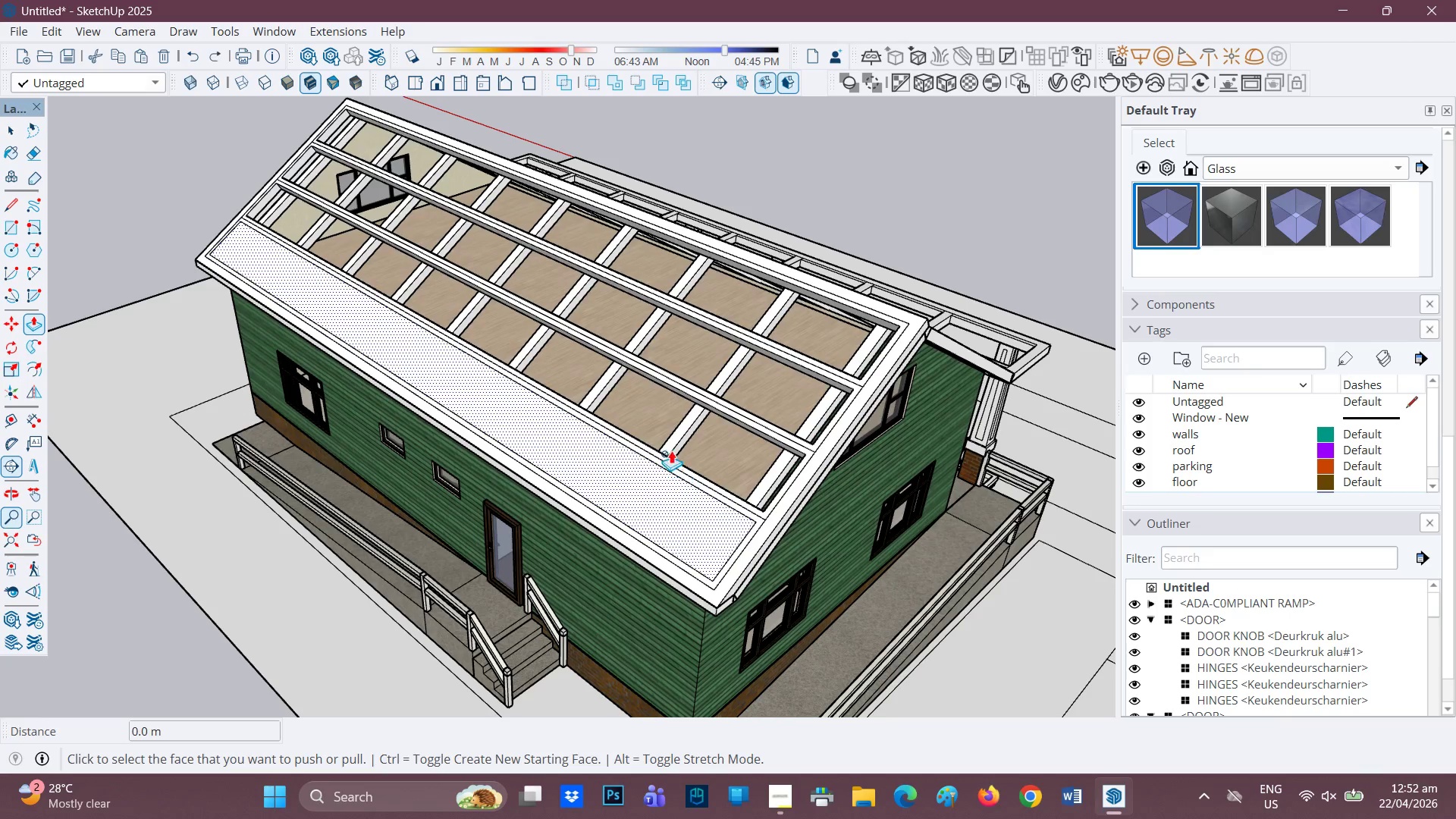 
key(Control+ControlLeft)
 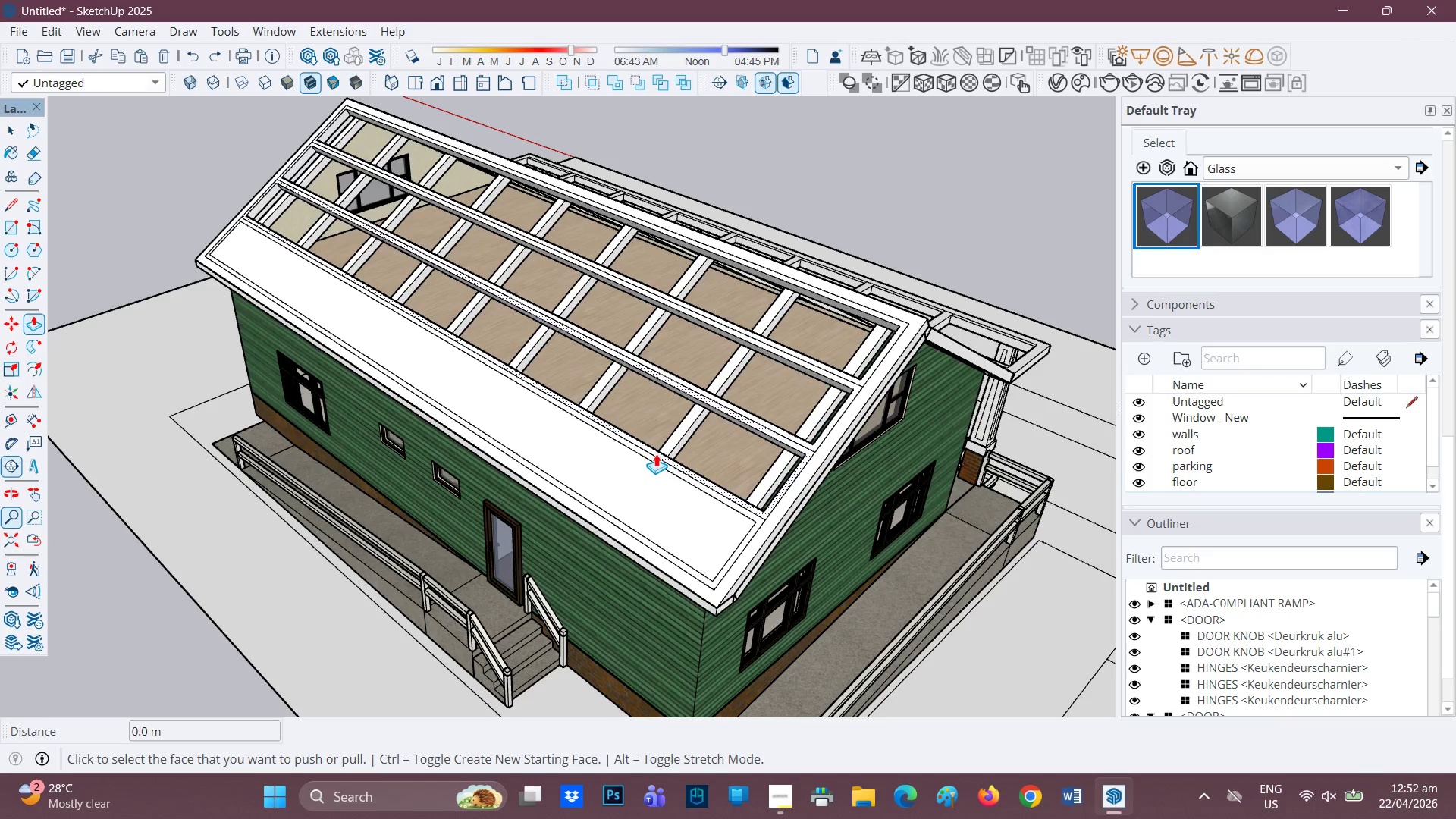 
key(Control+Z)
 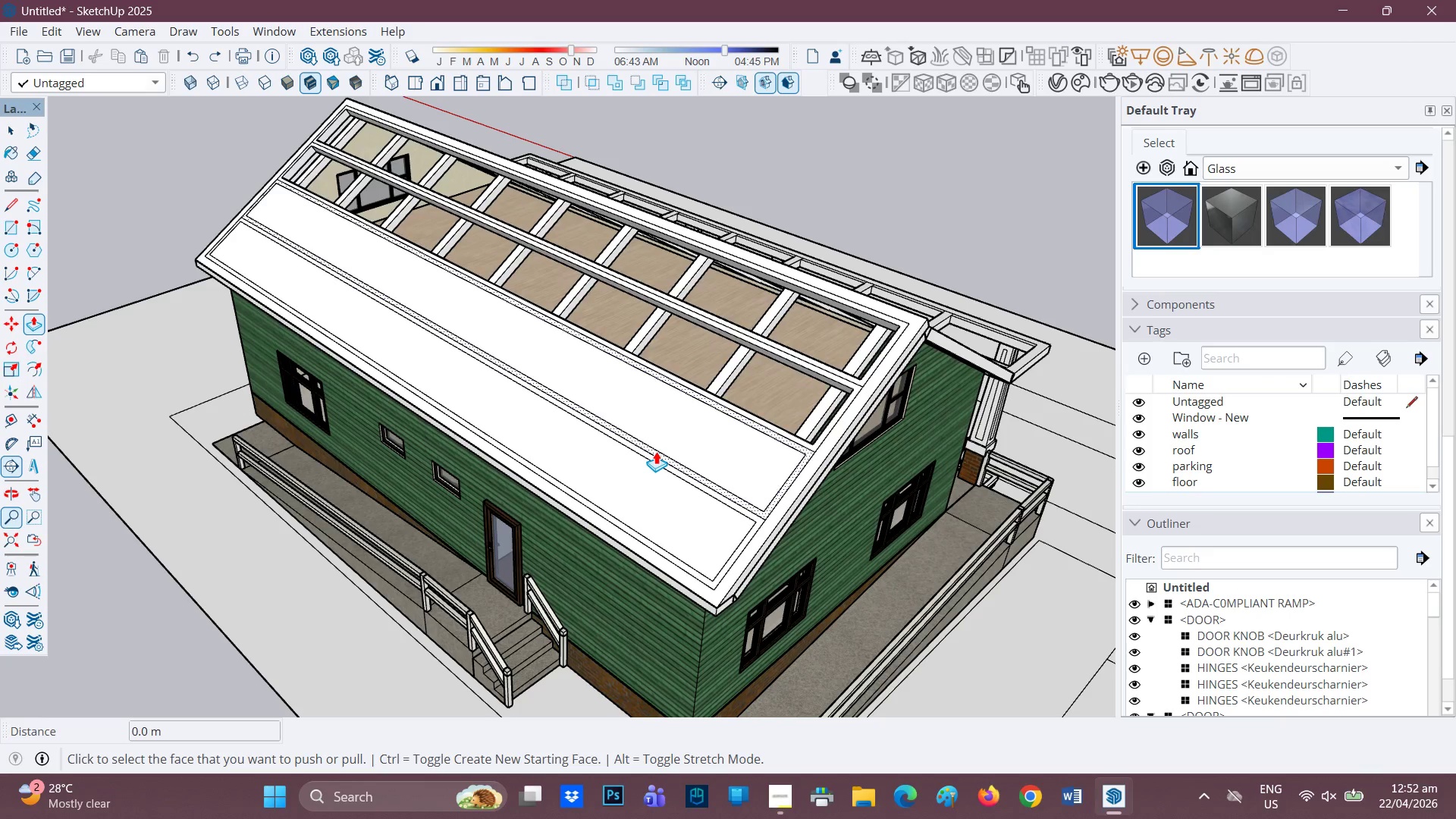 
key(Control+Z)
 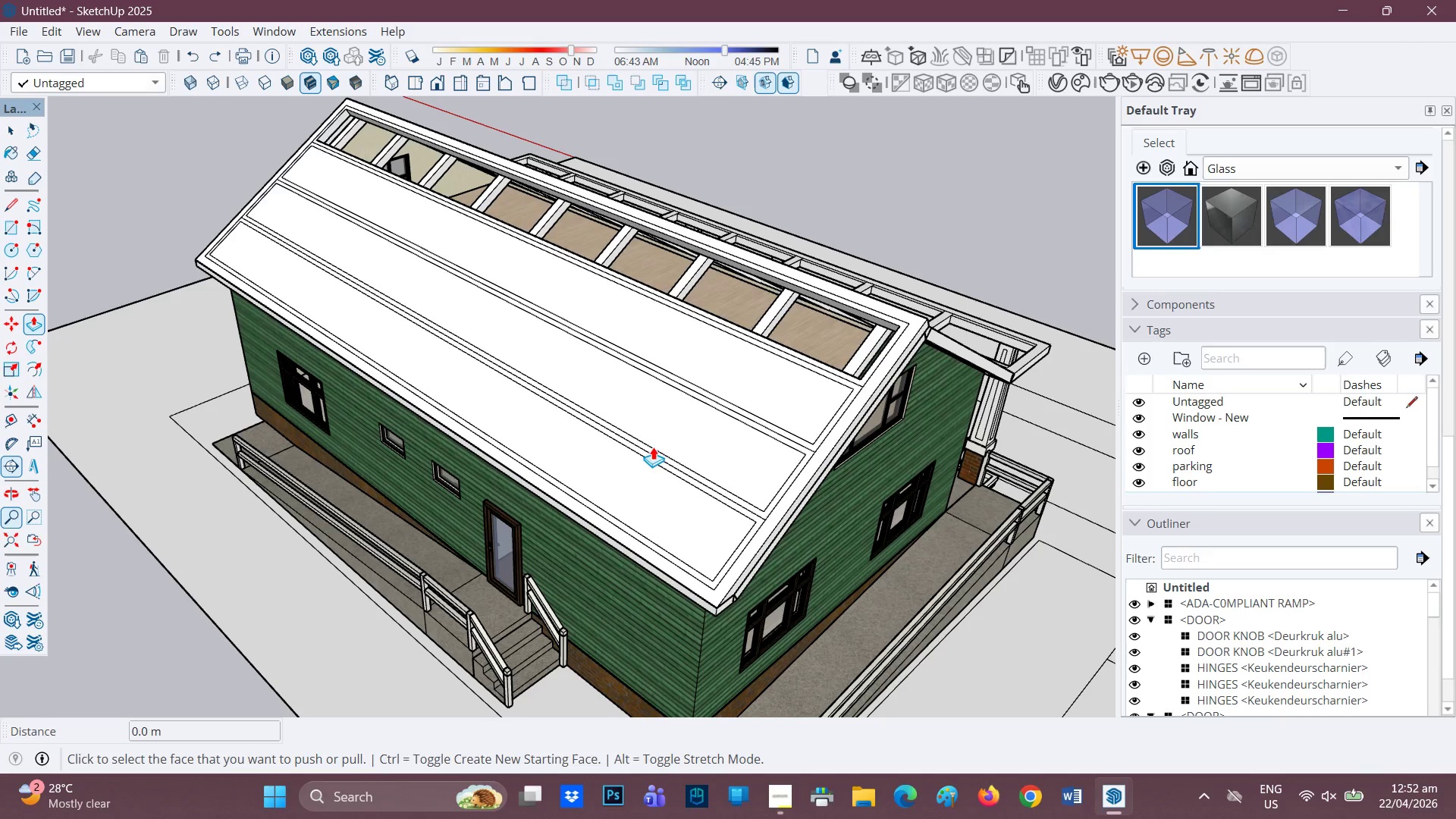 
key(Control+ControlLeft)
 